 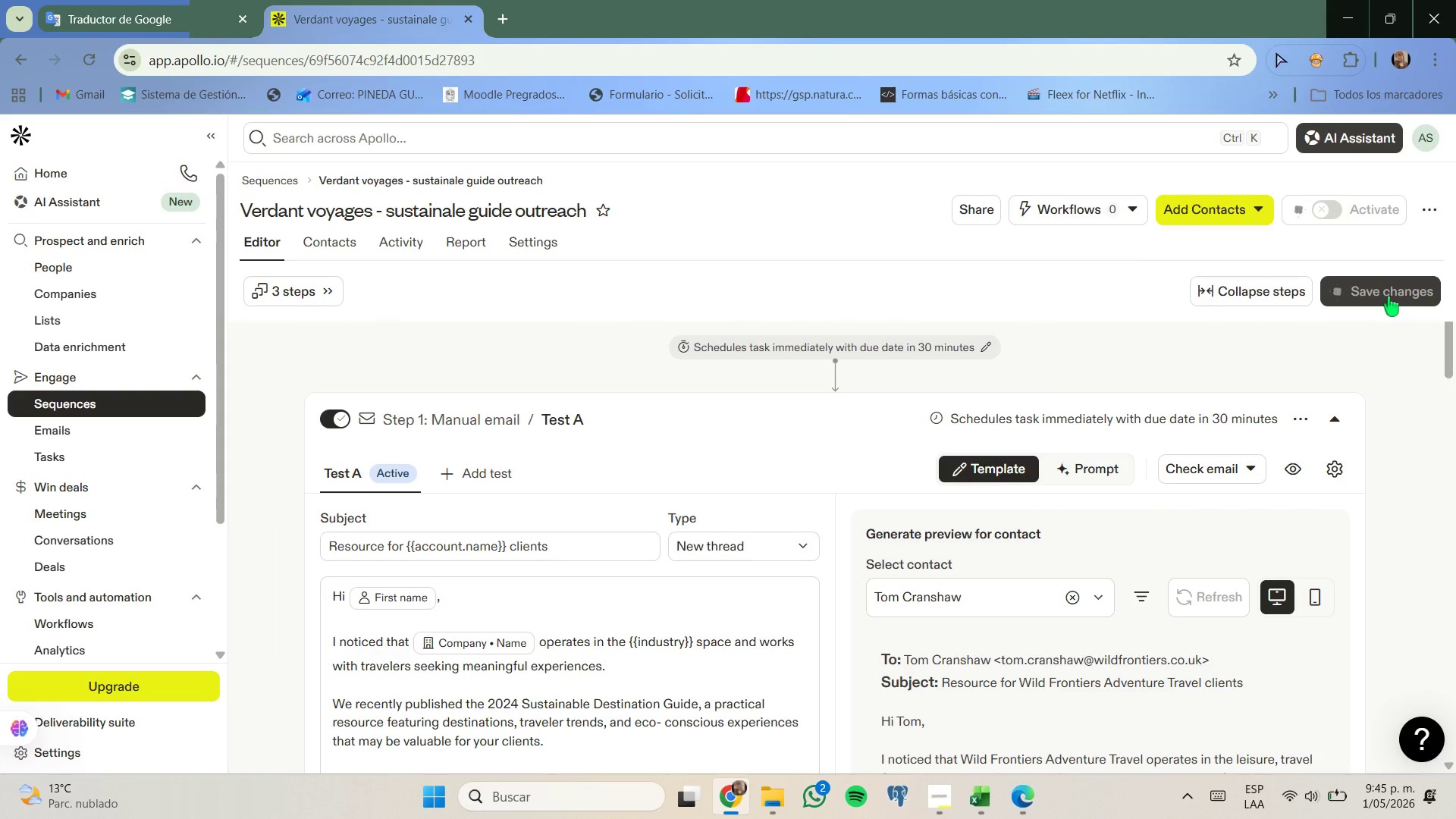 
left_click([1259, 330])
 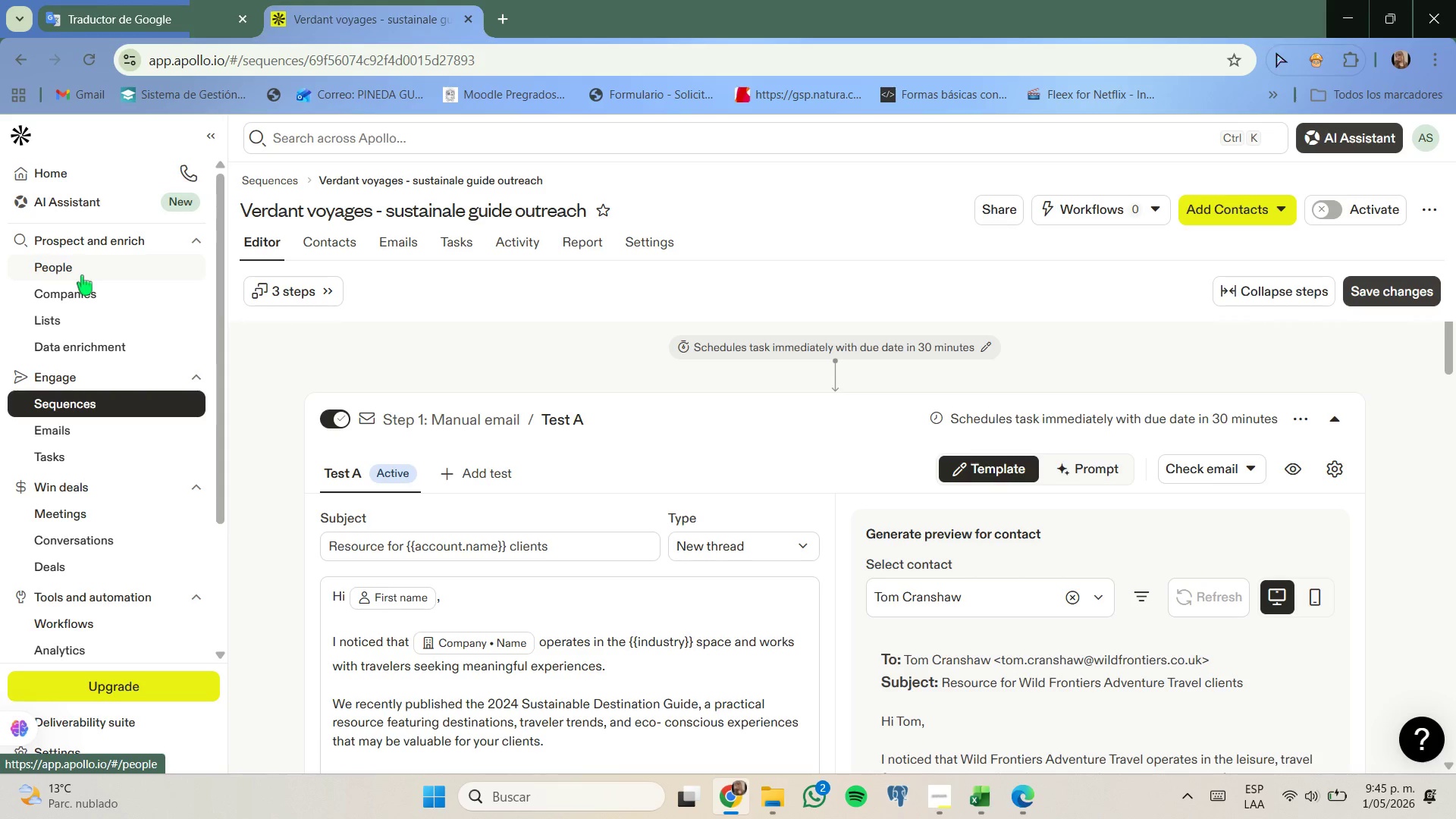 
left_click([82, 267])
 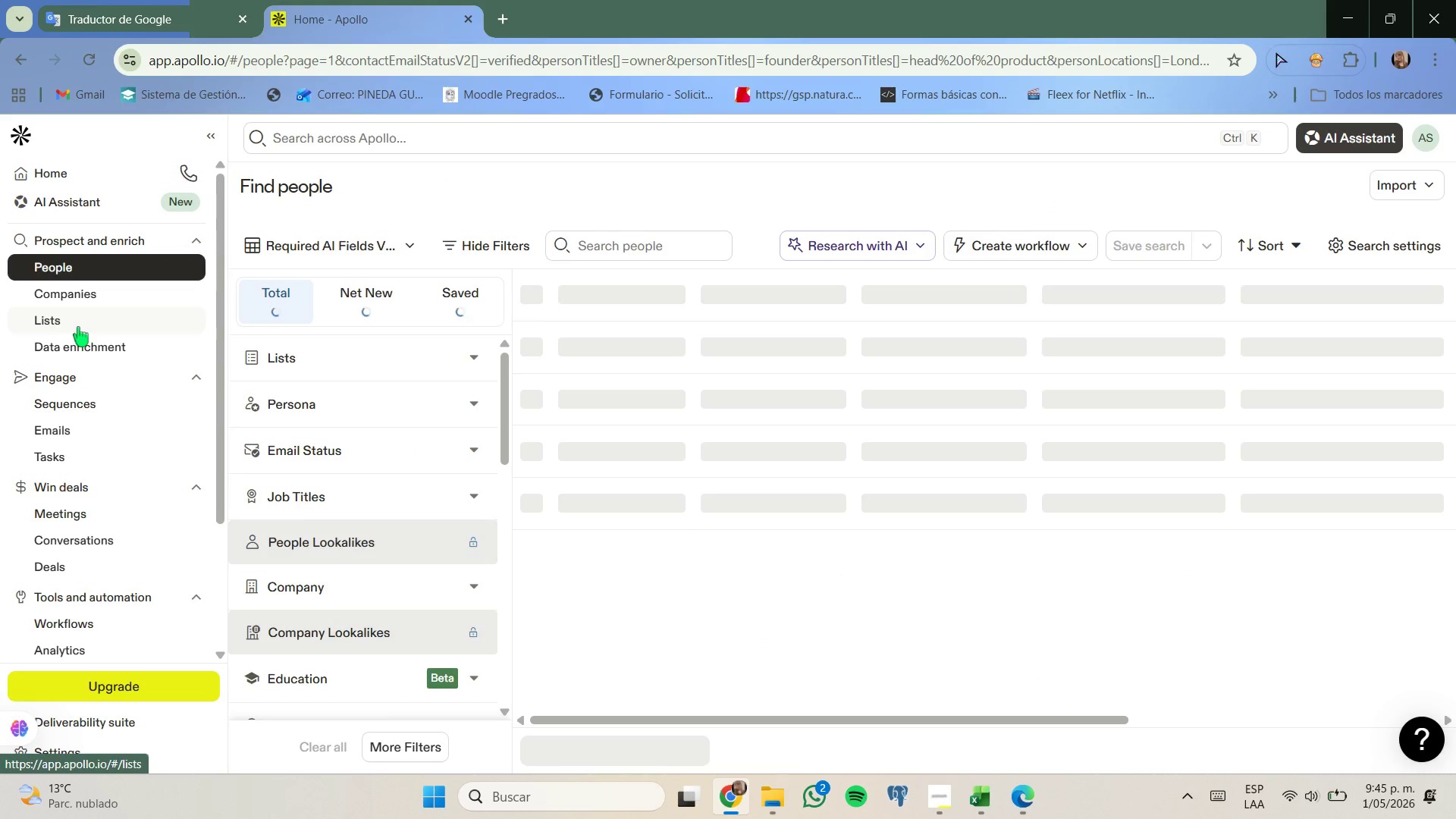 
left_click([78, 327])
 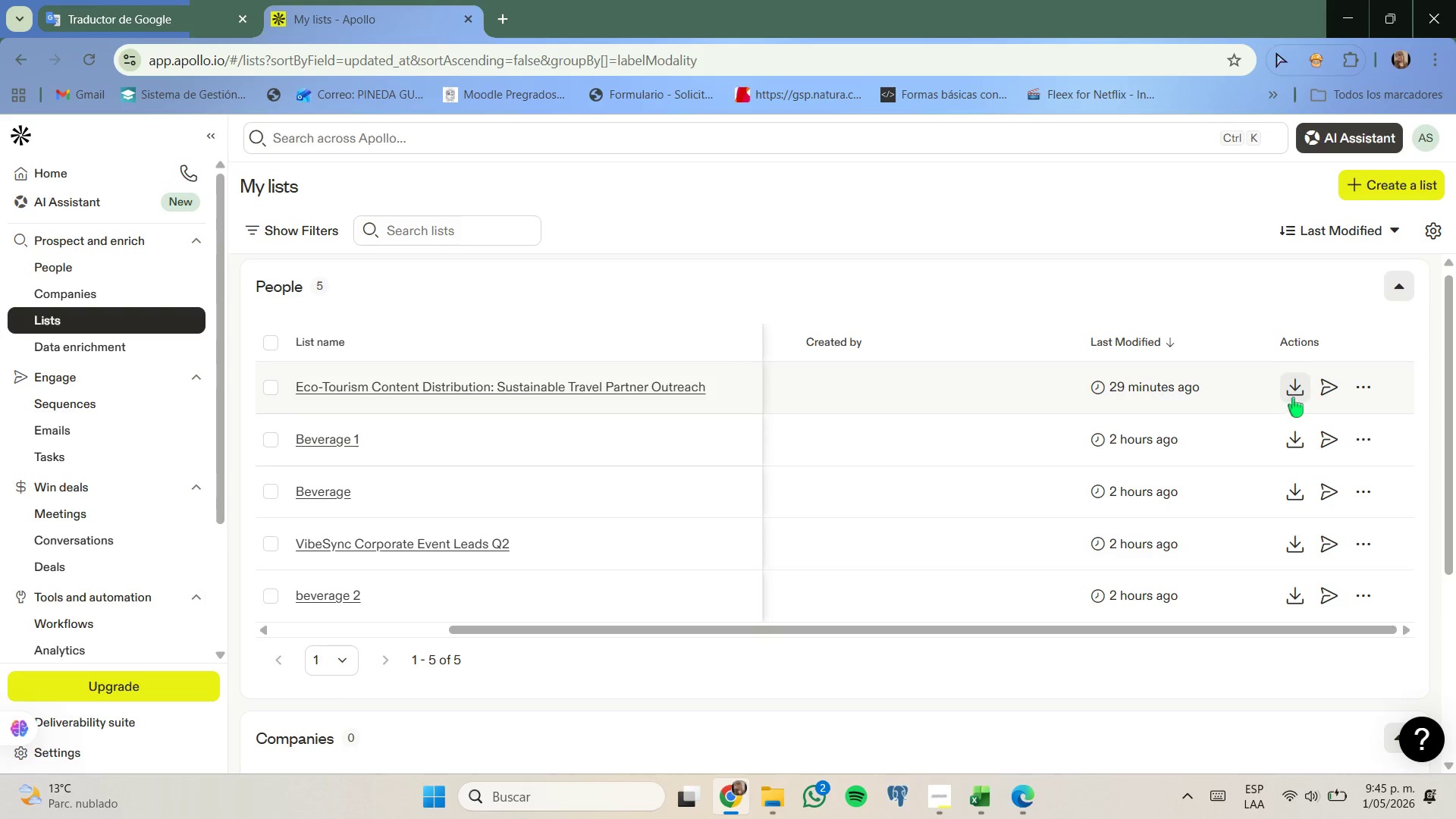 
wait(7.88)
 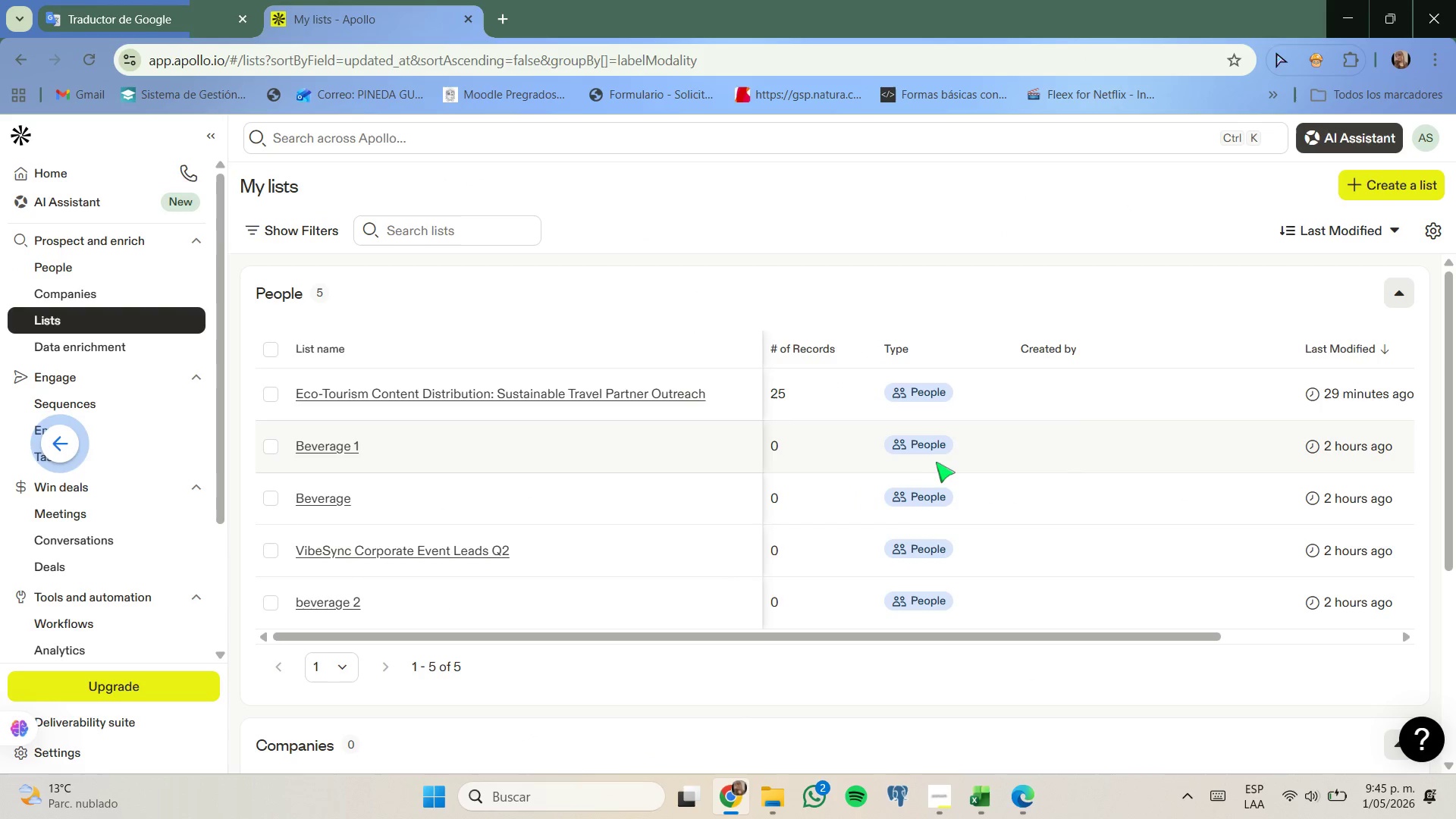 
left_click([663, 389])
 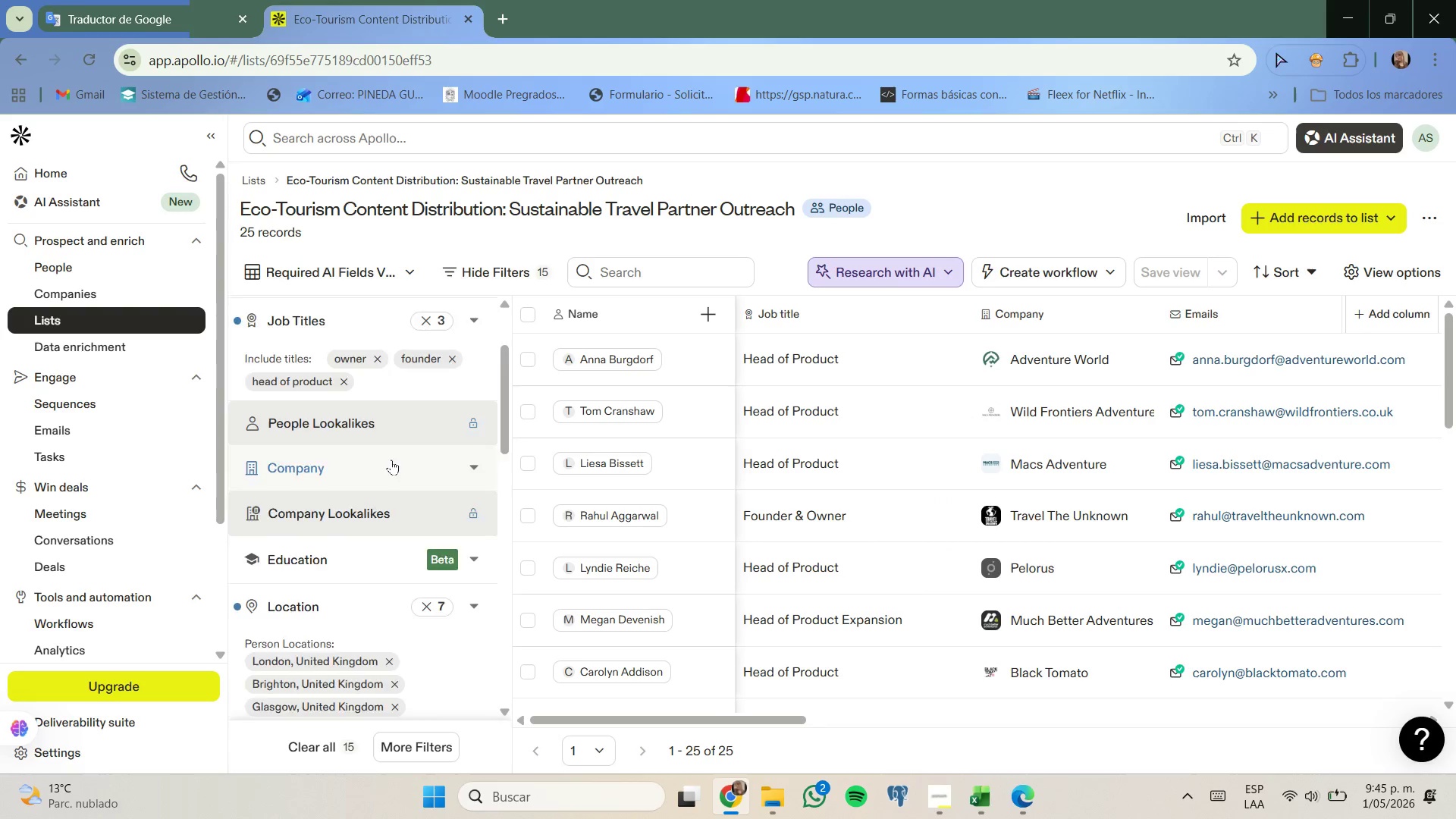 
left_click([141, 325])
 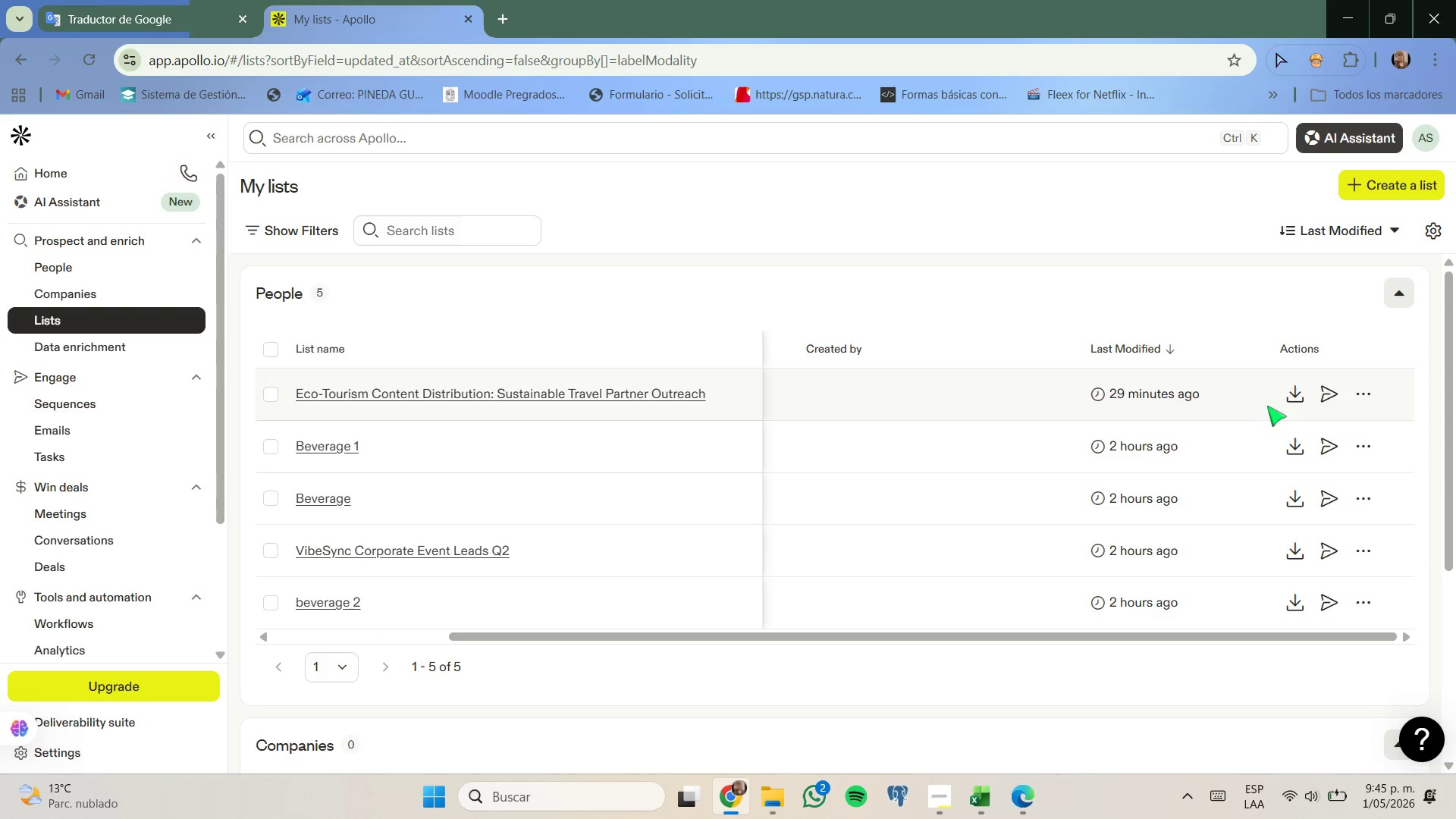 
wait(7.0)
 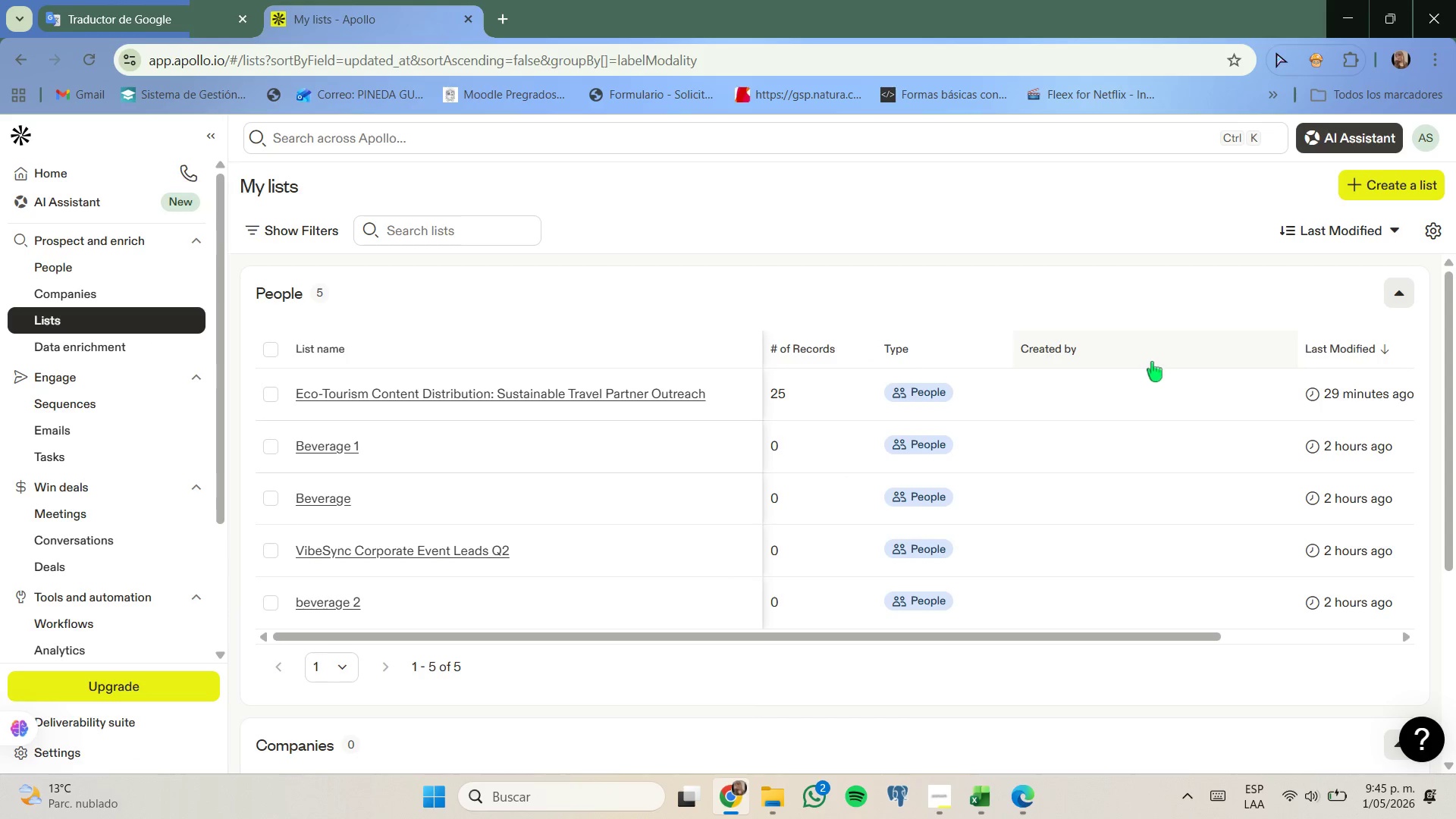 
left_click([1362, 400])
 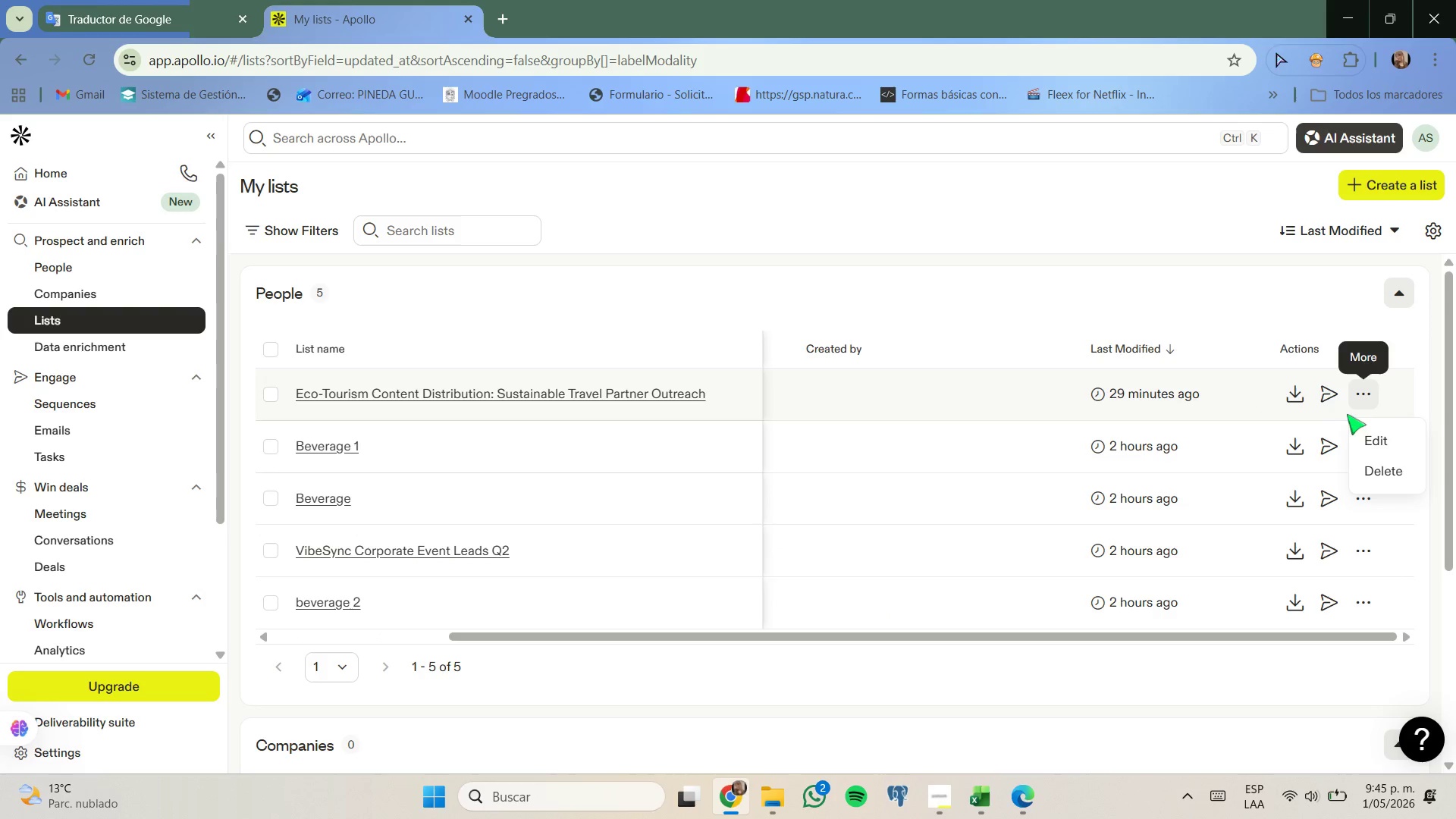 
left_click([1336, 403])
 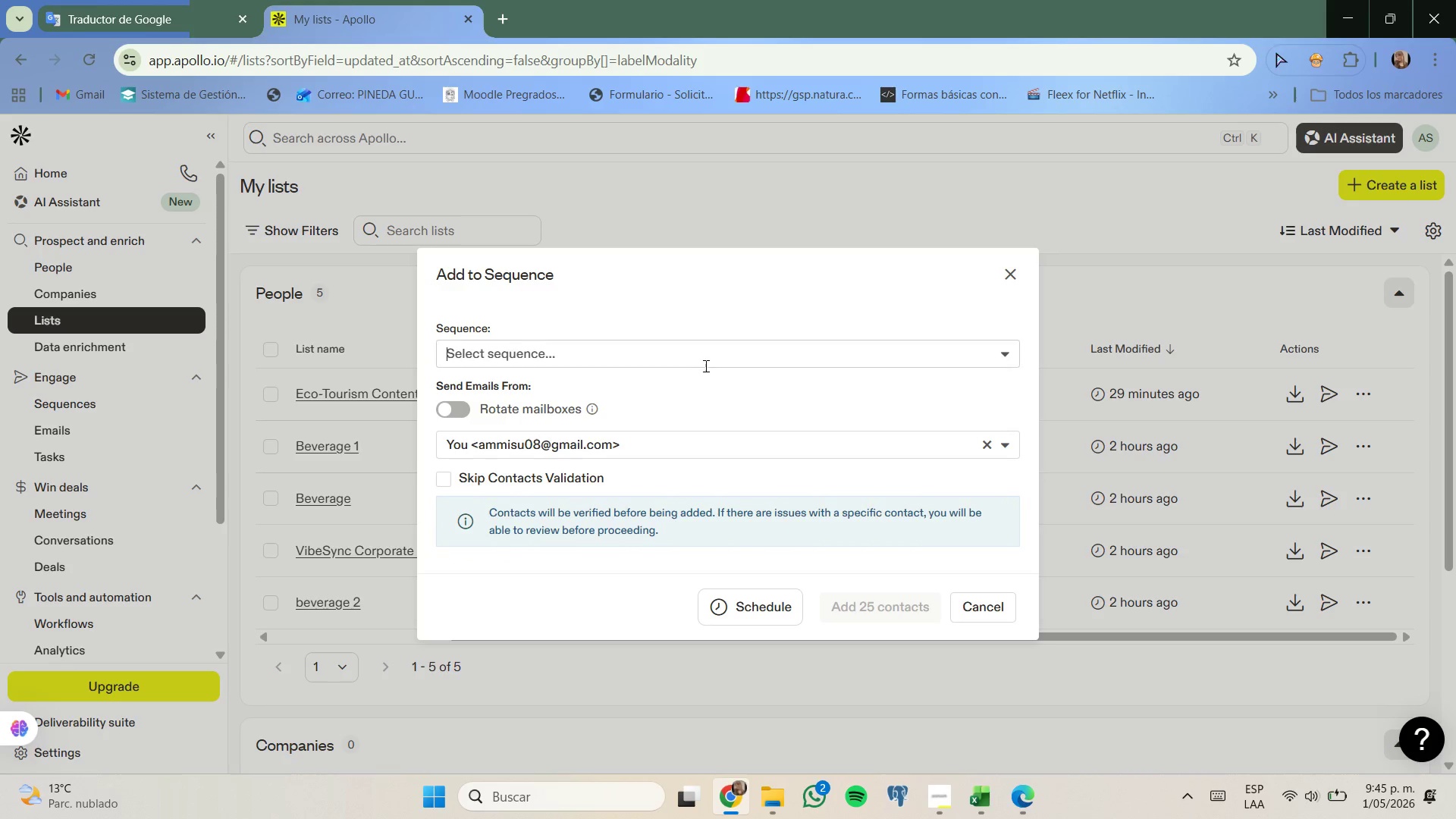 
left_click([708, 361])
 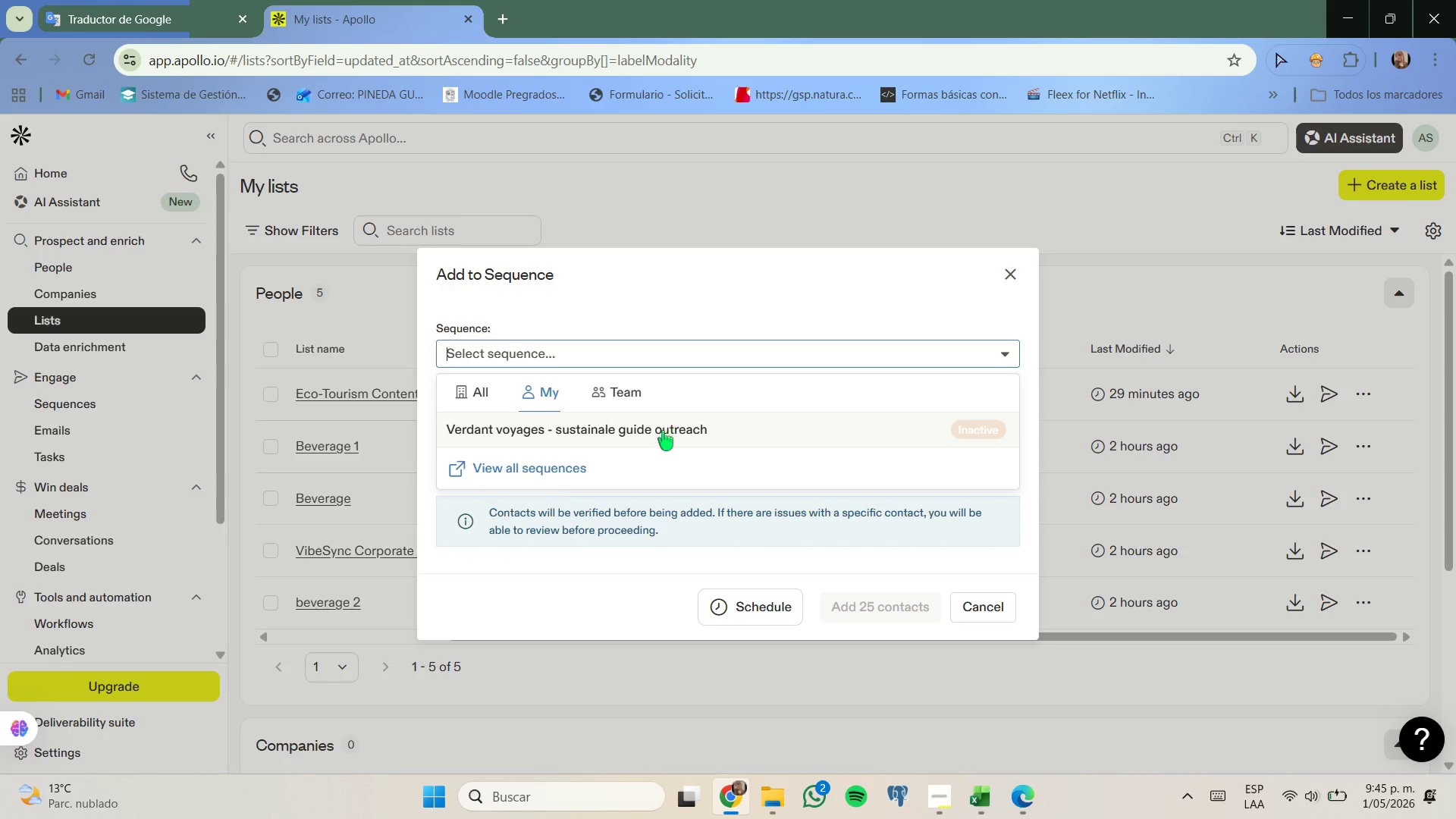 
left_click([657, 438])
 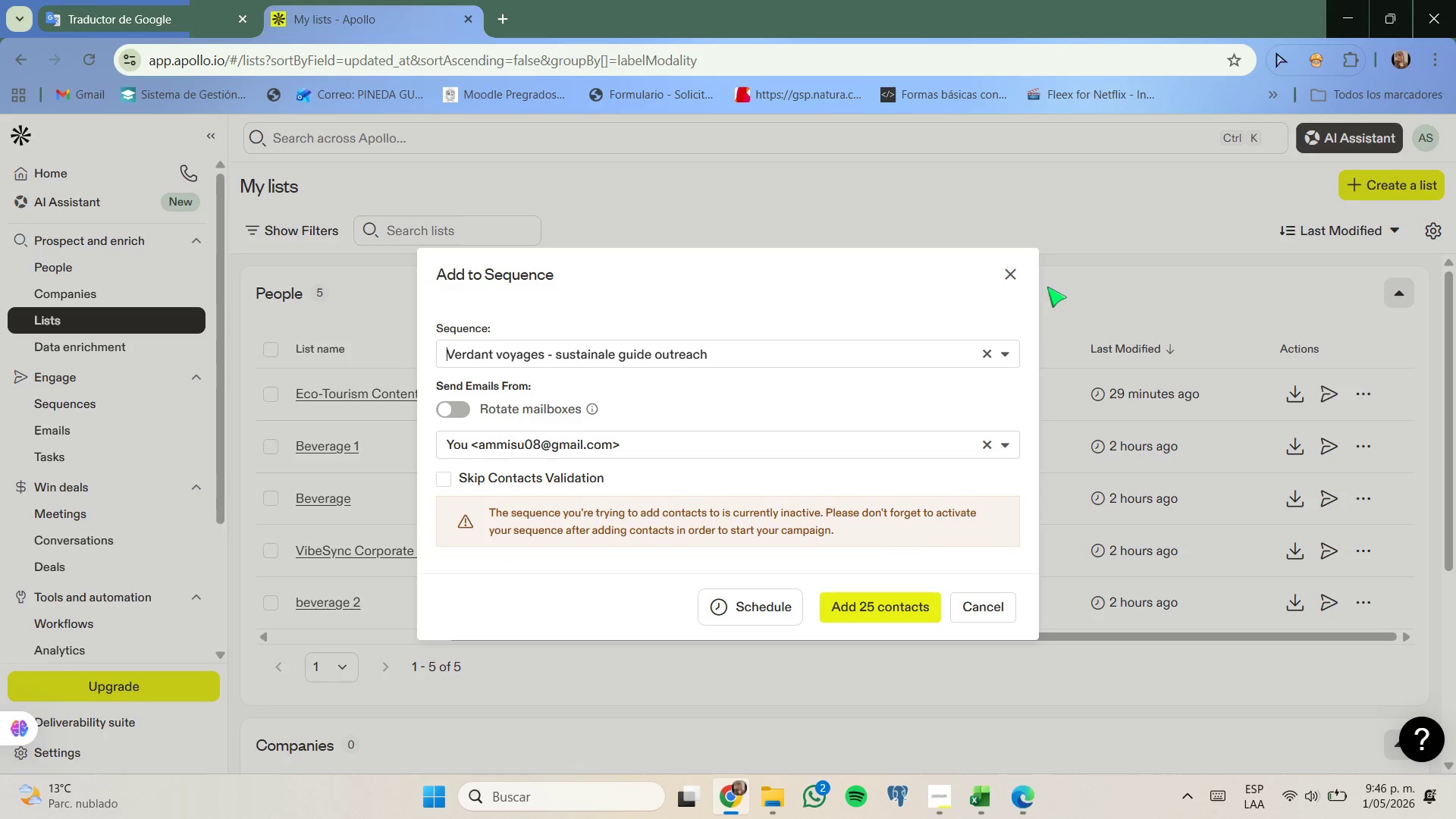 
left_click([1008, 268])
 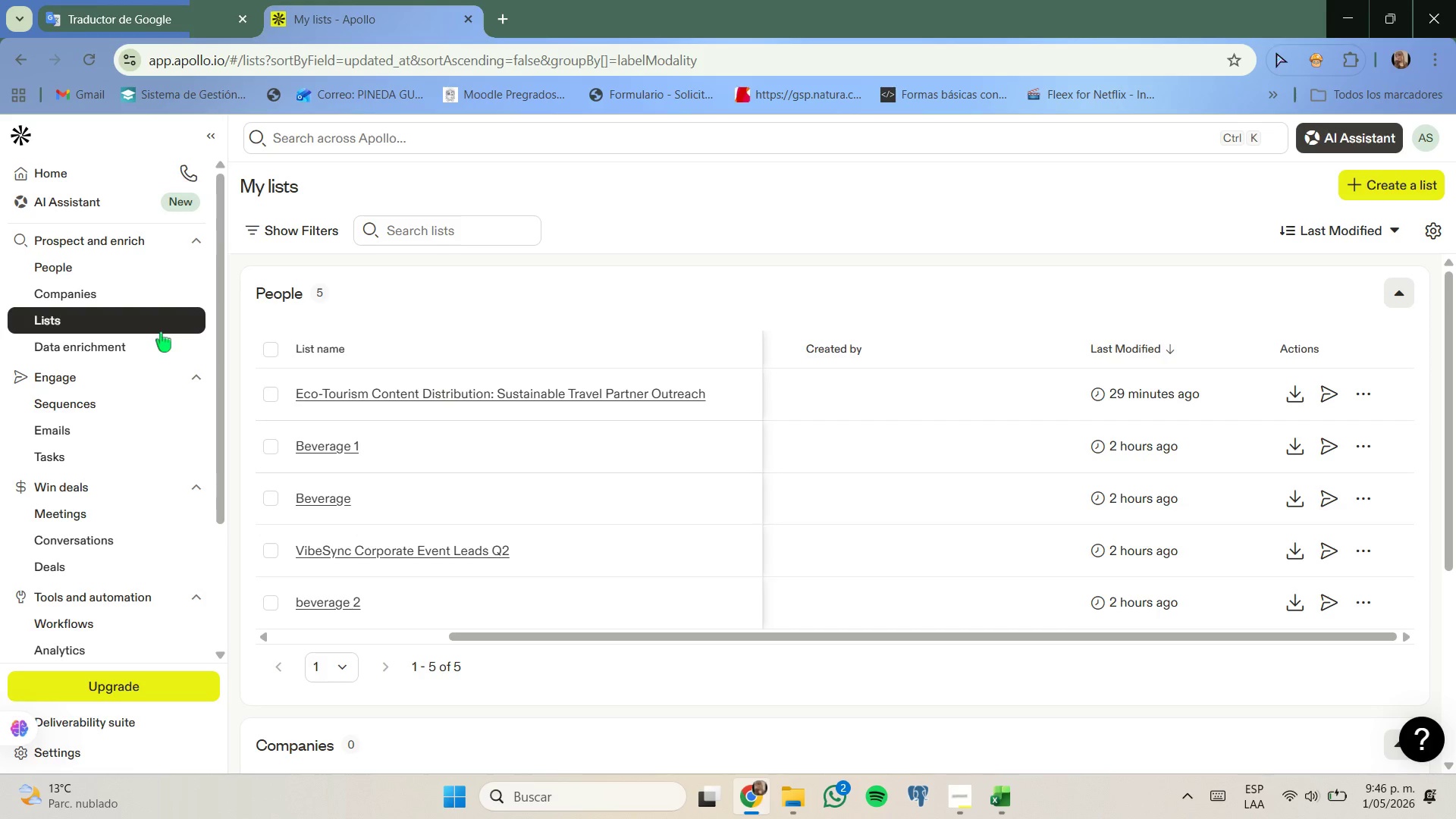 
mouse_move([127, 347])
 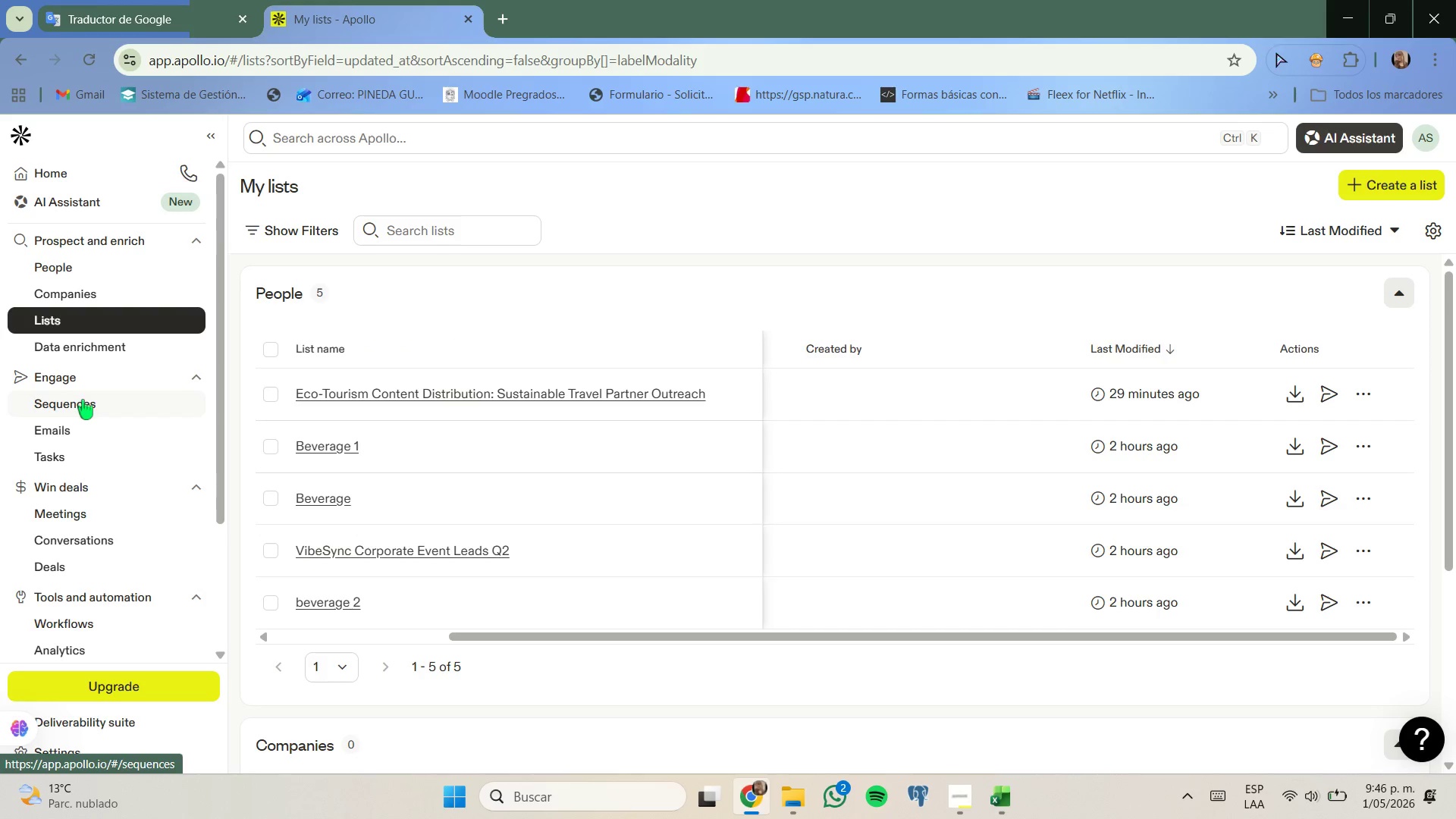 
mouse_move([99, 408])
 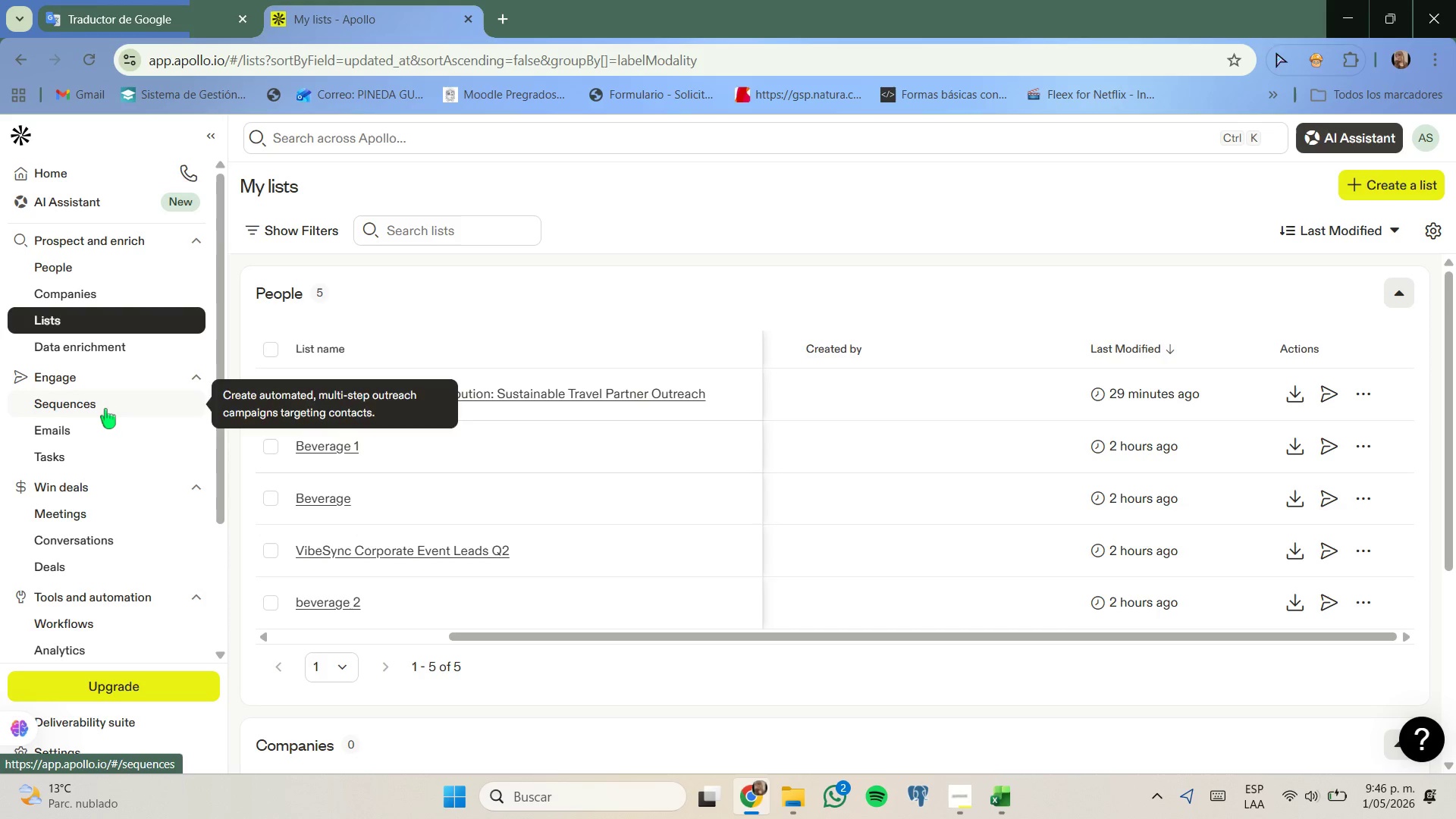 
left_click([105, 409])
 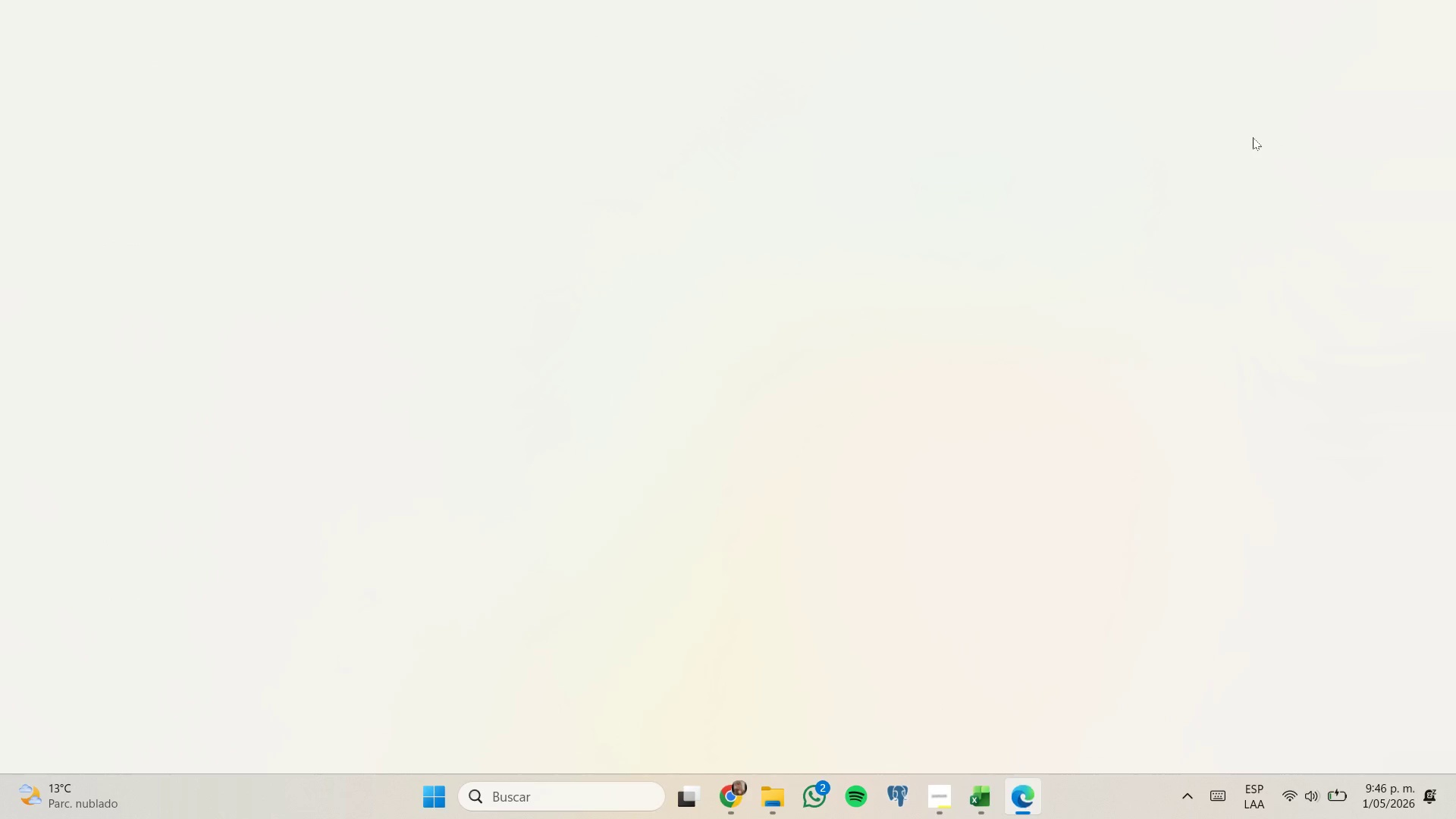 
wait(6.81)
 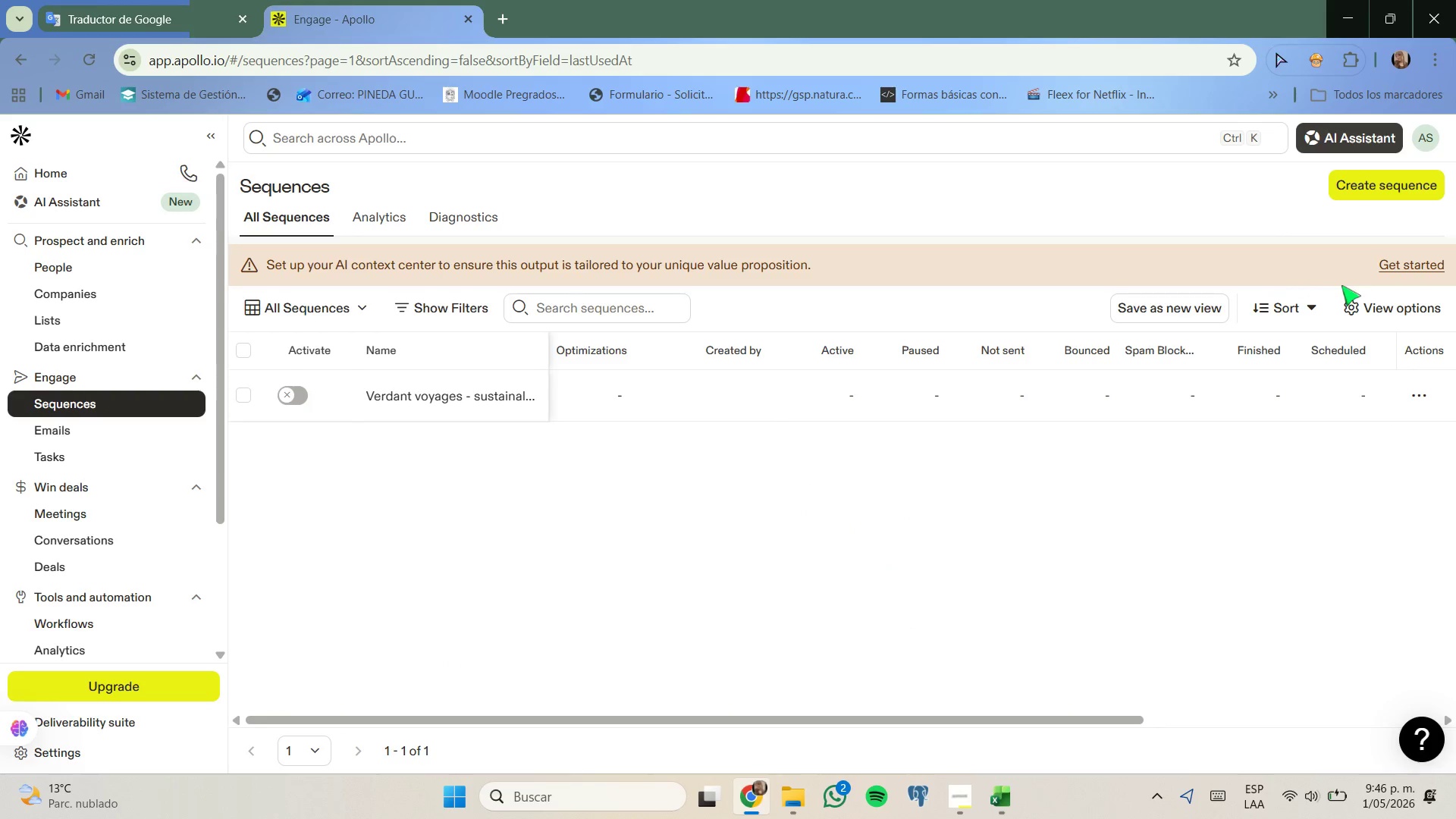 
left_click([746, 745])
 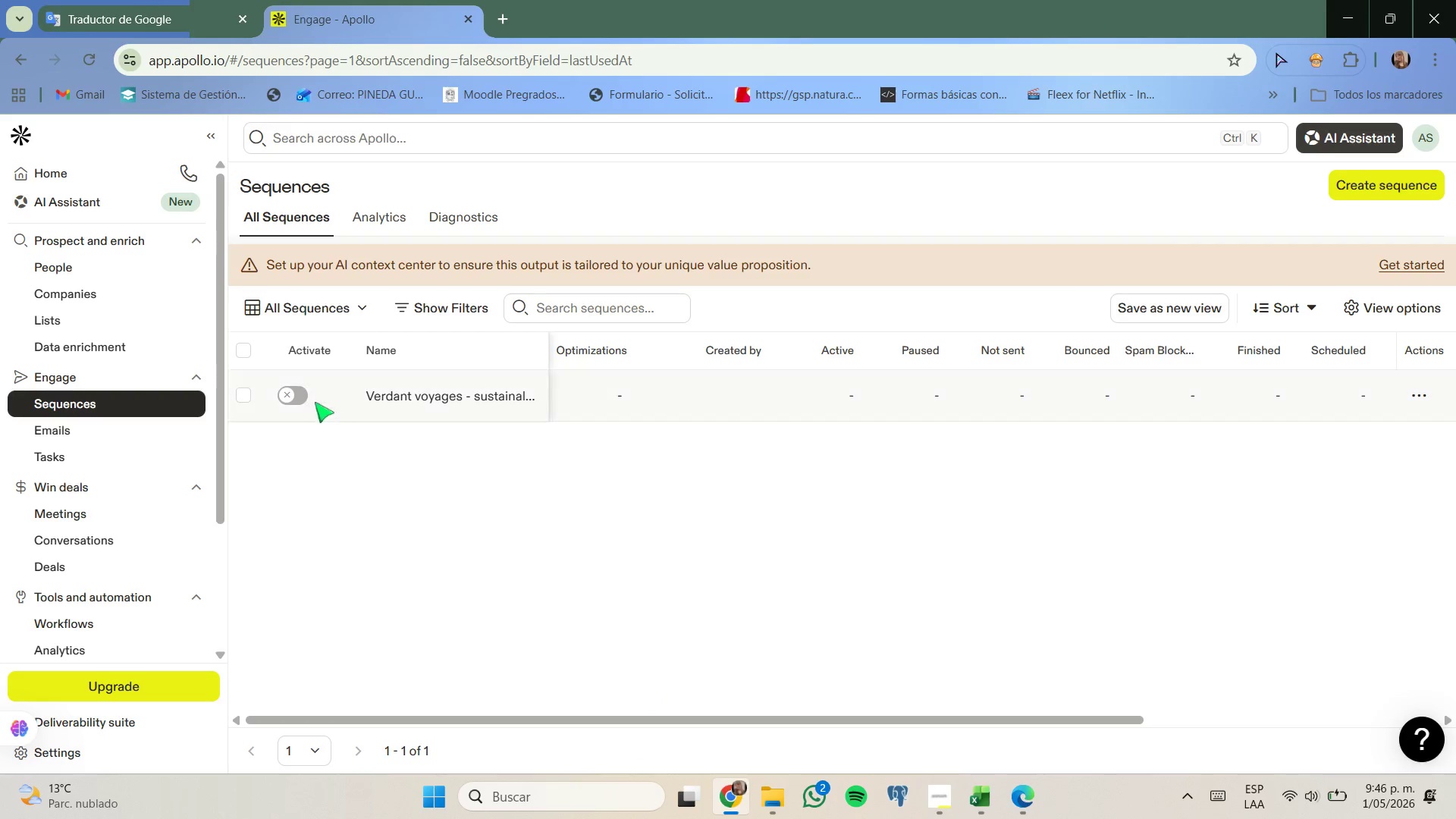 
left_click([299, 394])
 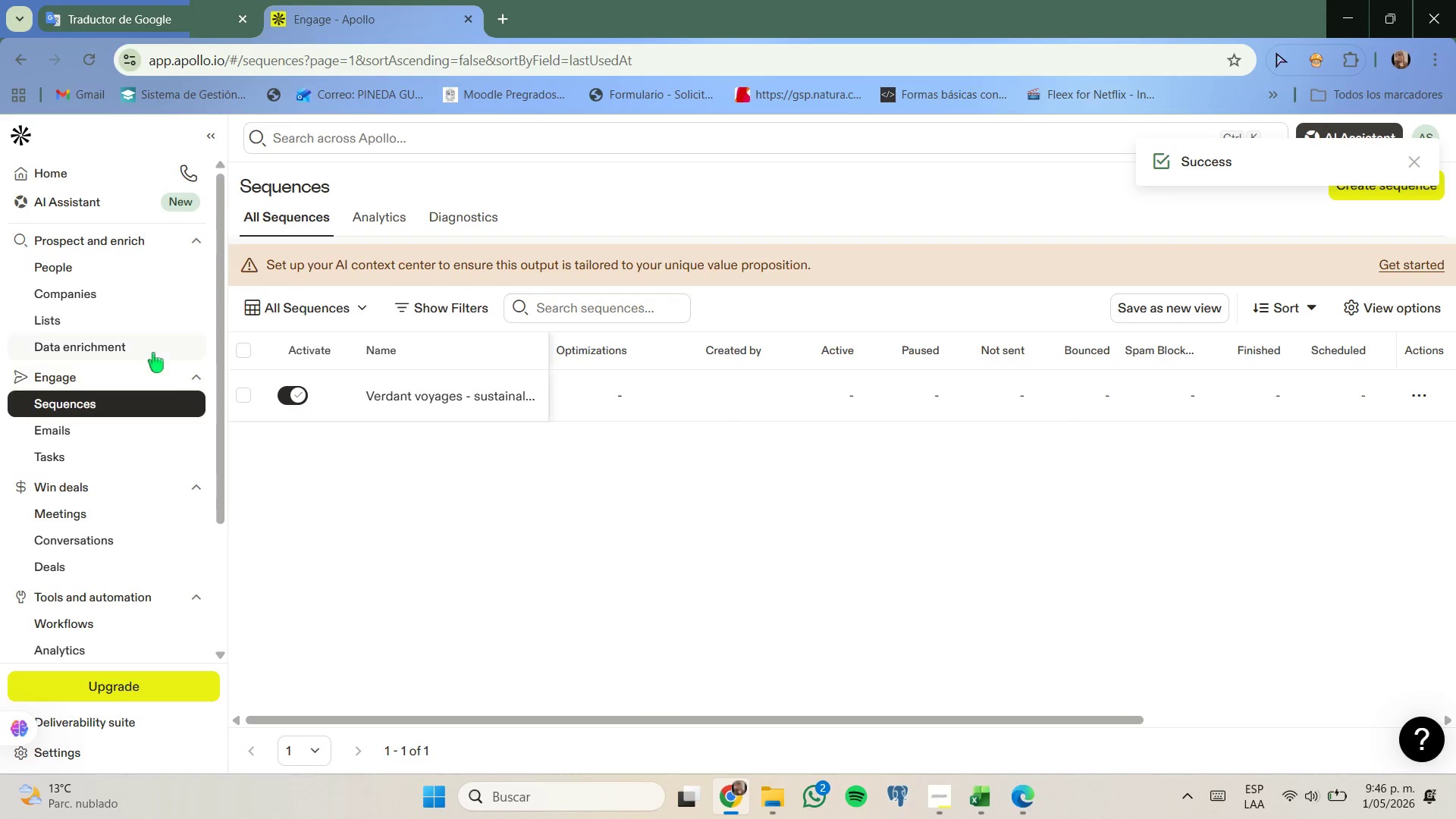 
left_click([67, 323])
 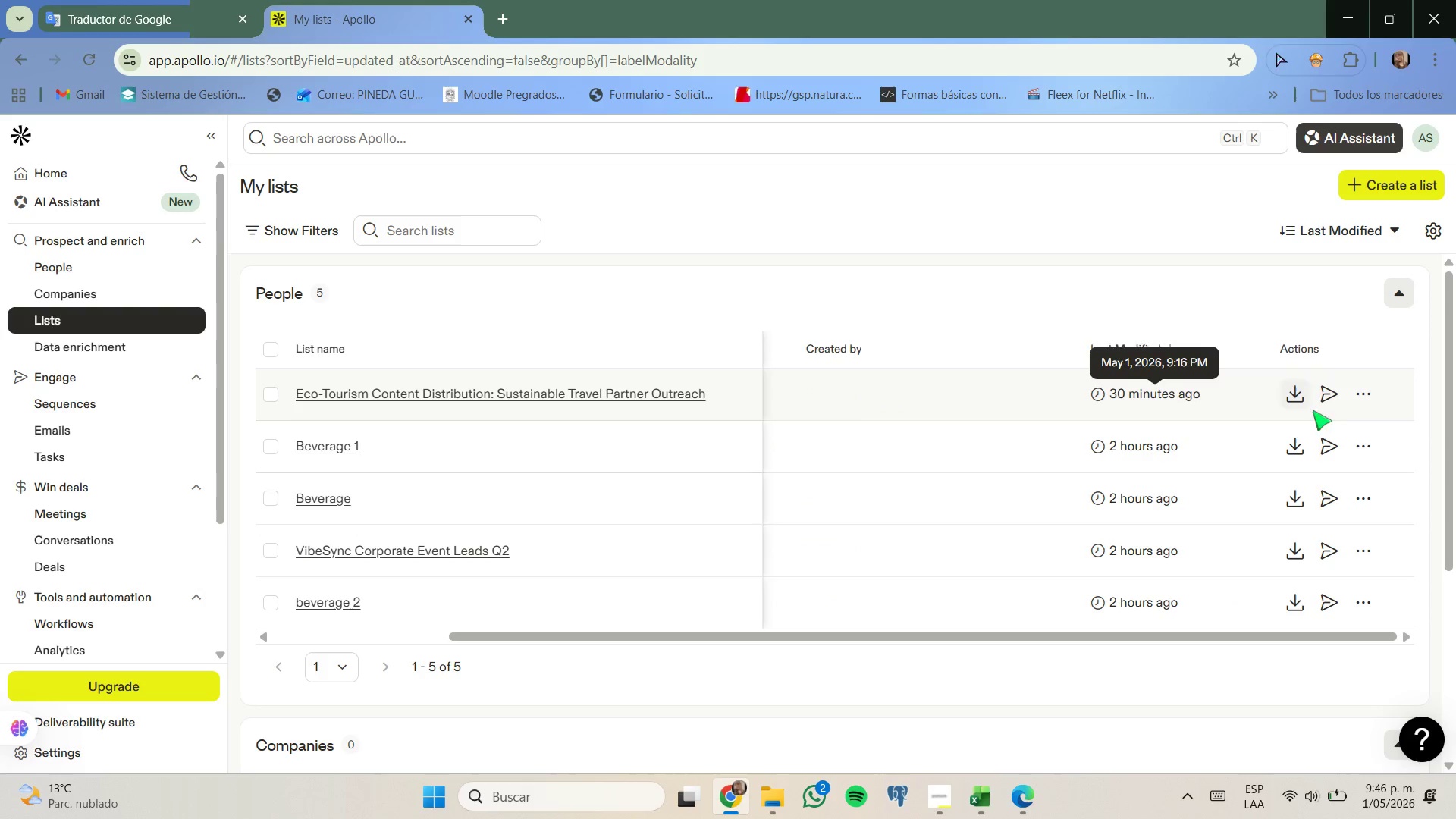 
left_click([1333, 404])
 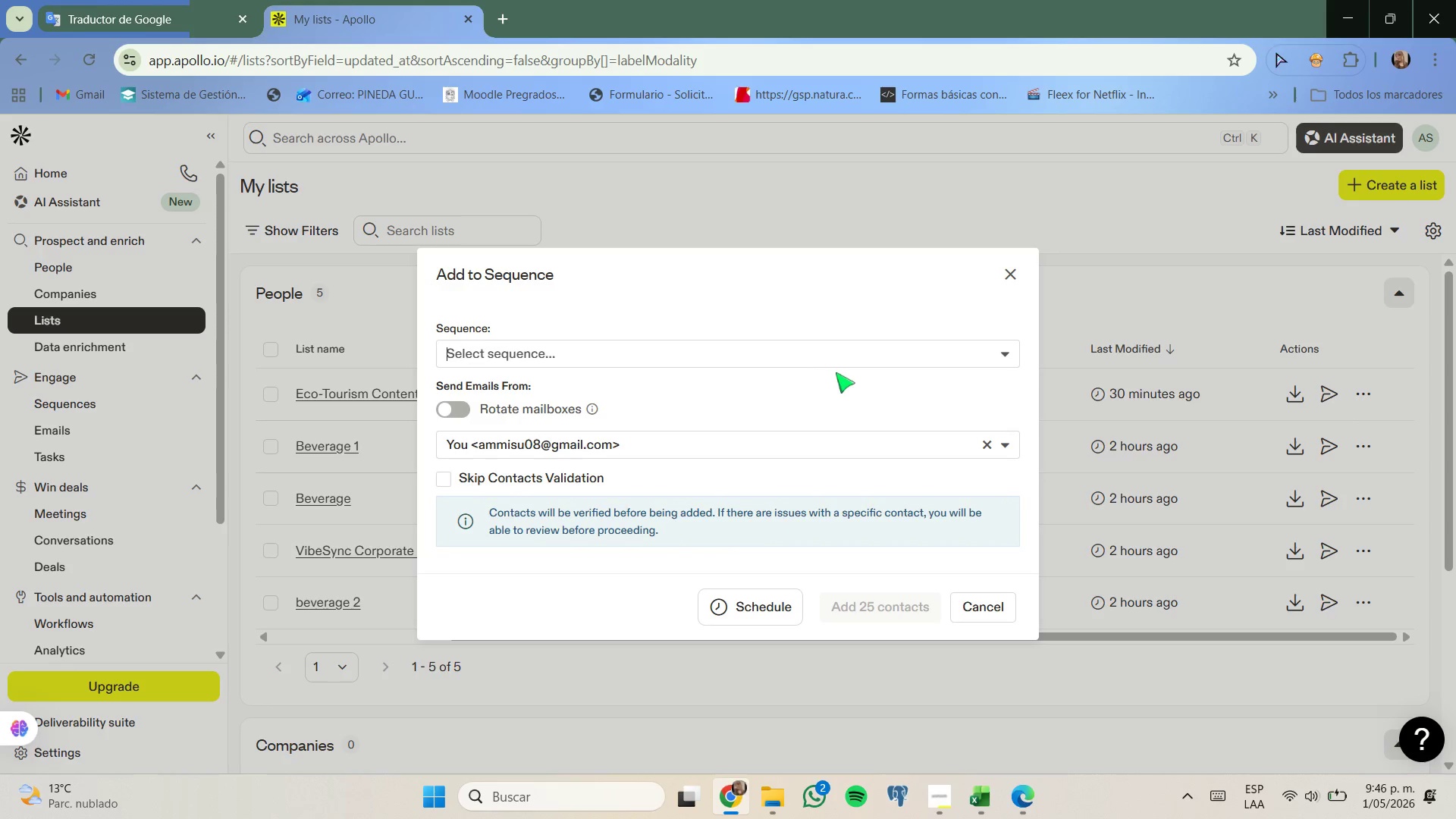 
left_click([843, 366])
 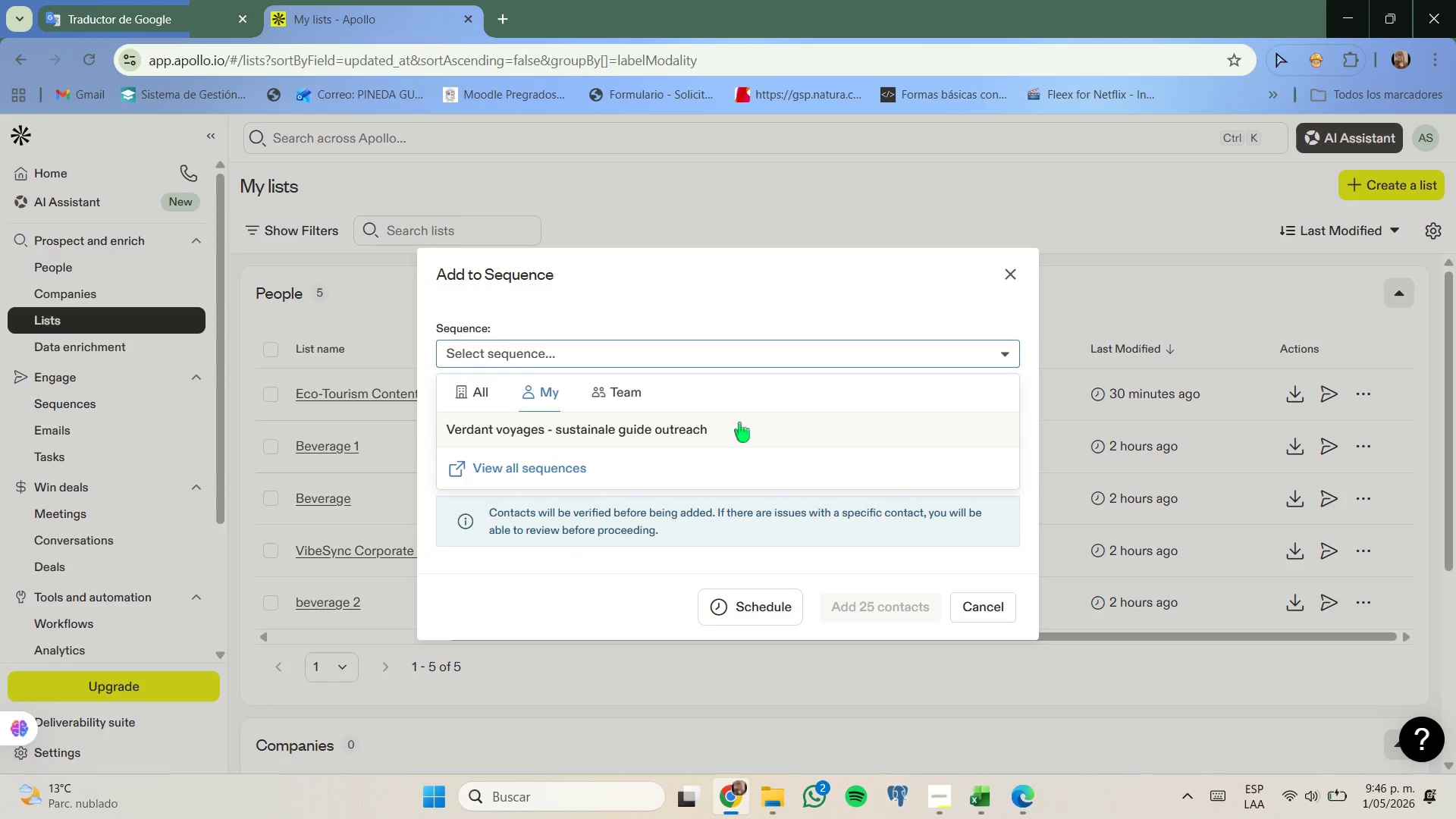 
left_click([732, 424])
 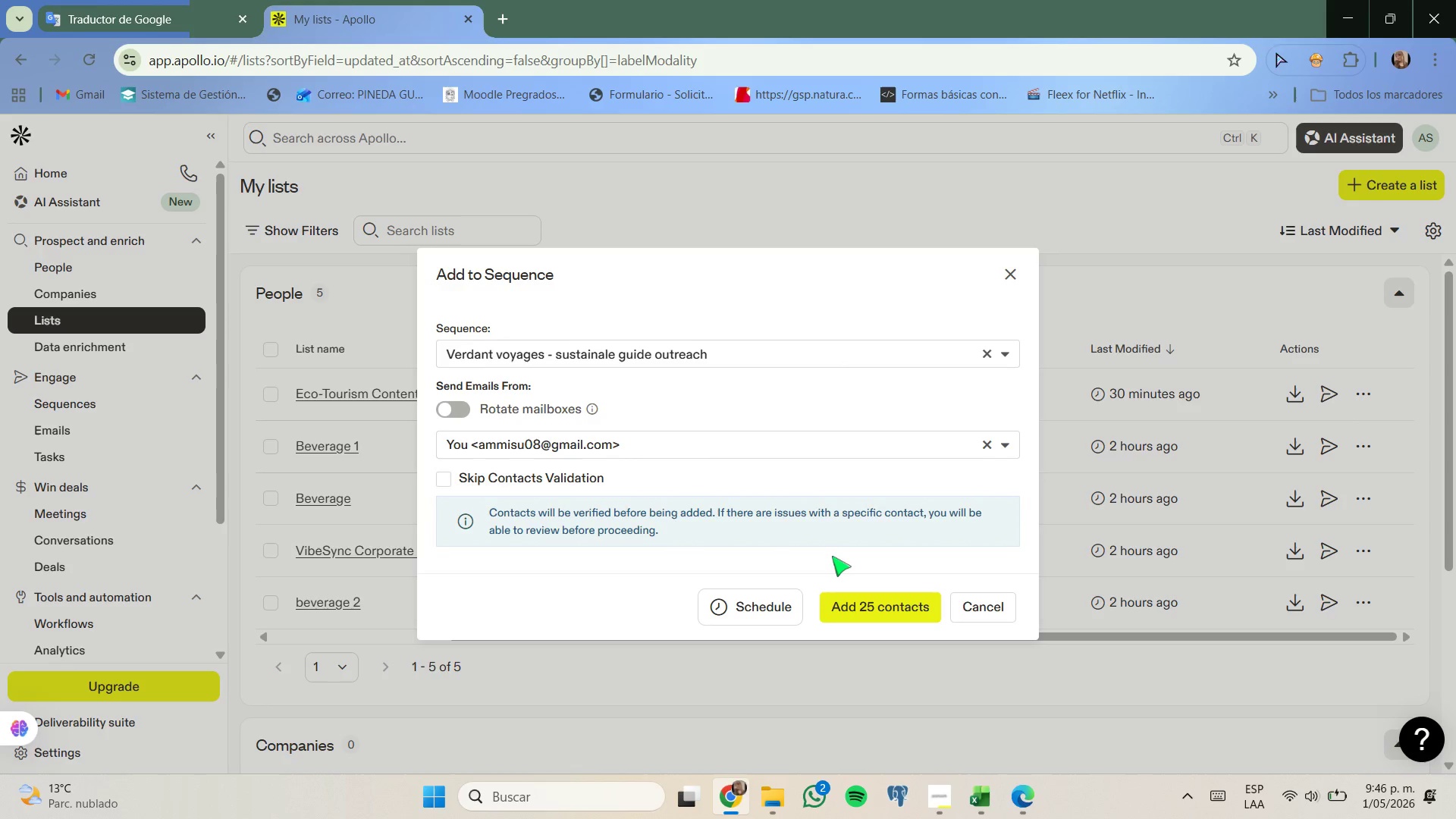 
left_click([893, 613])
 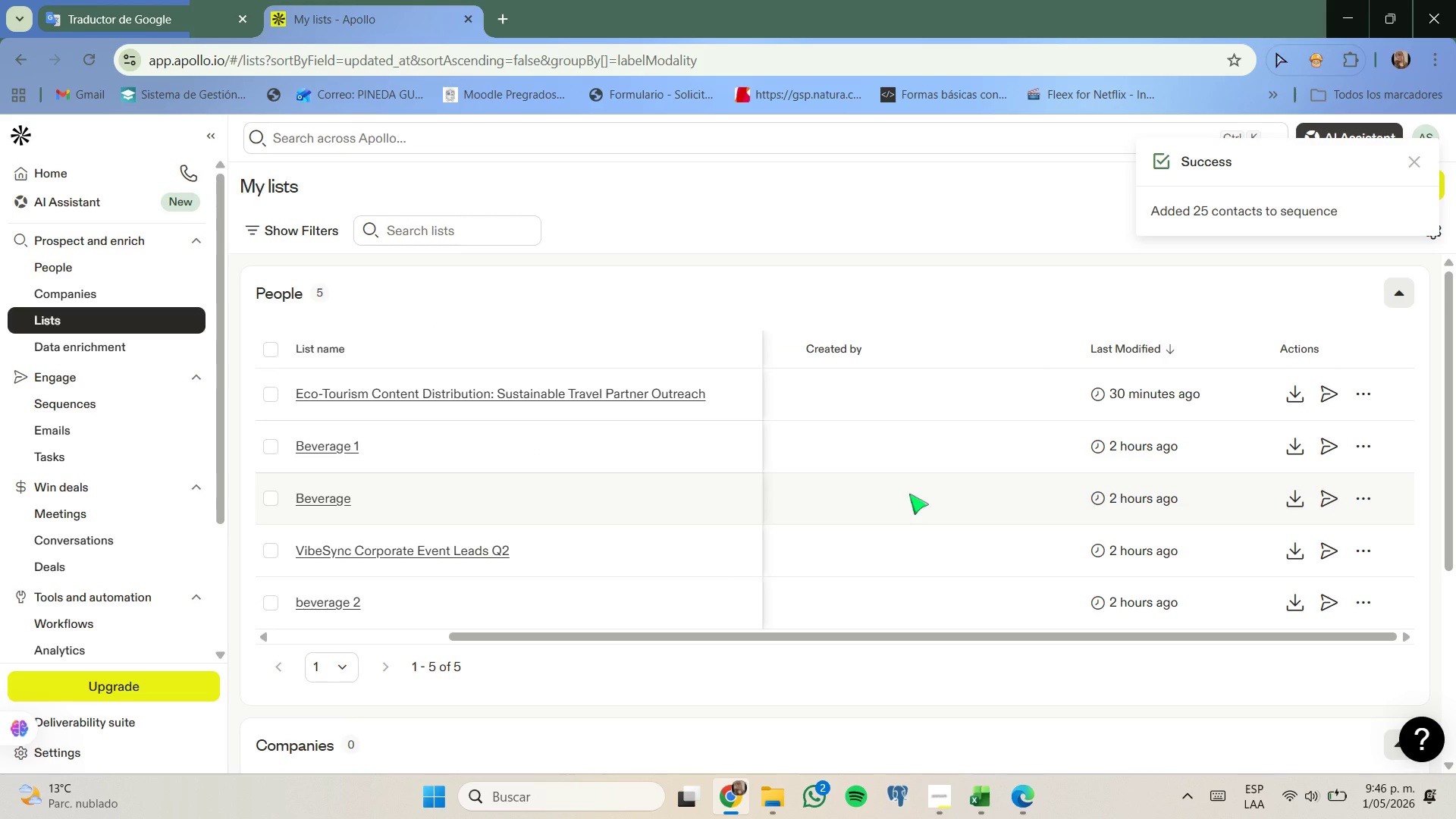 
wait(10.02)
 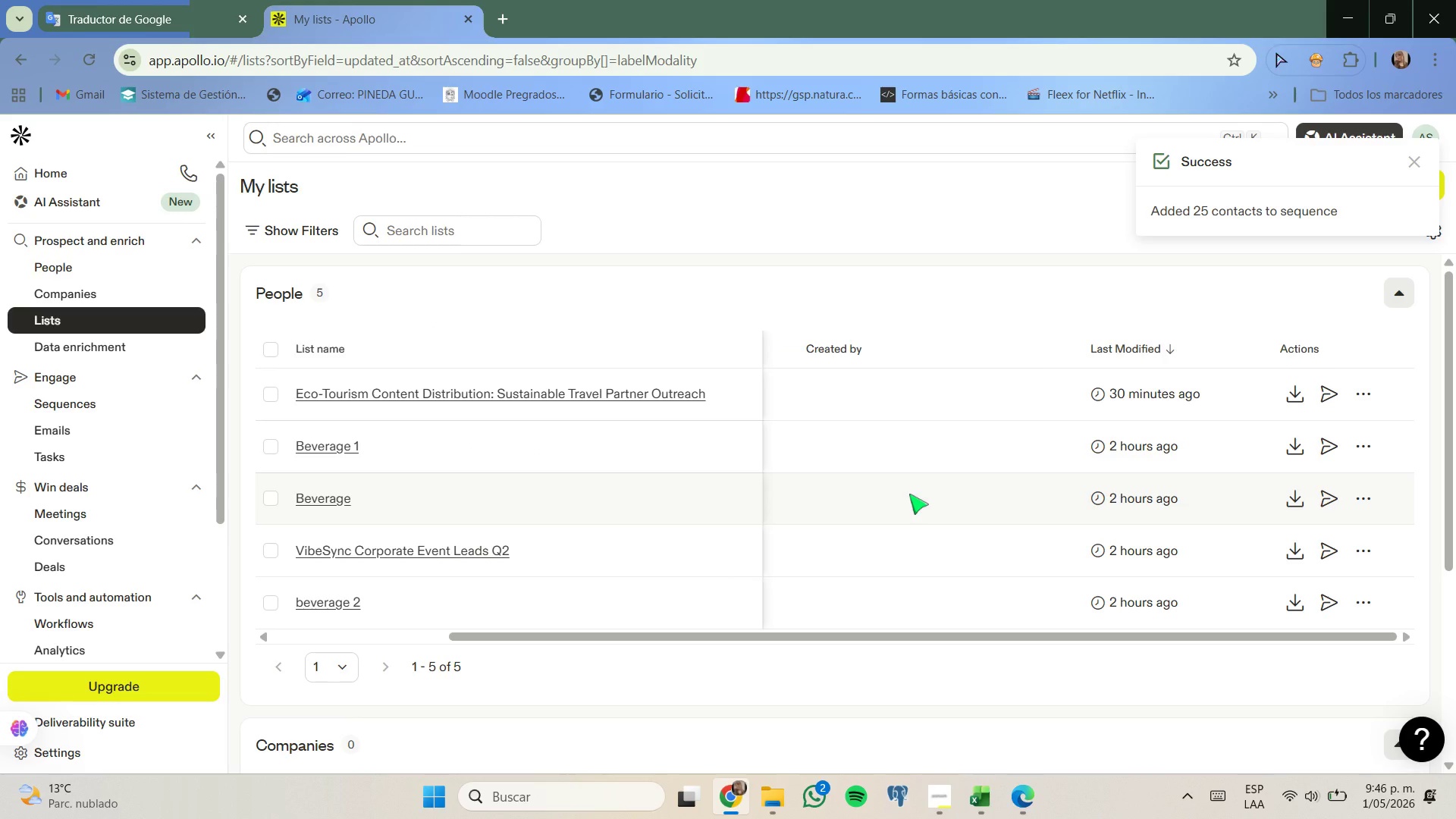 
left_click([96, 411])
 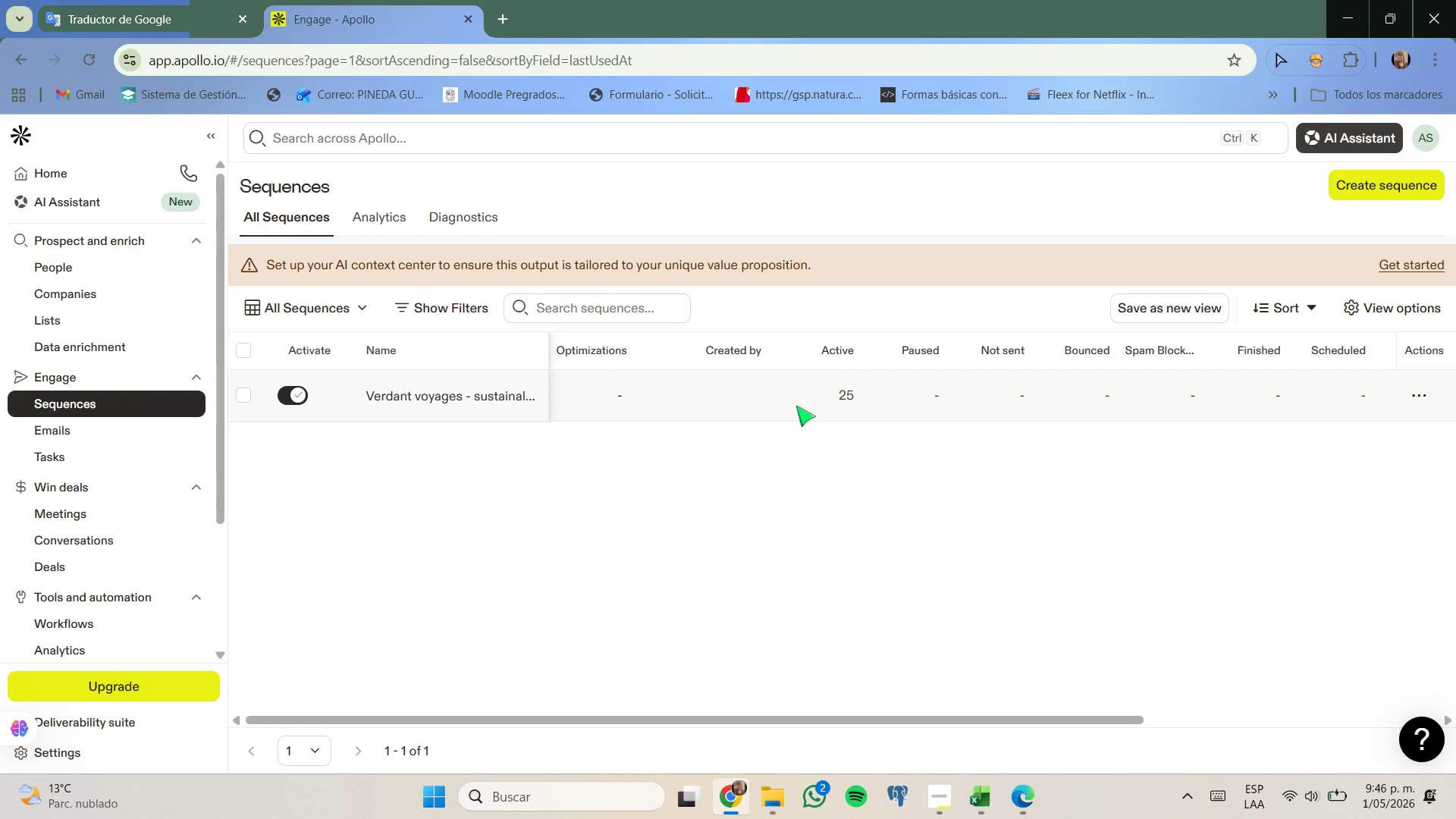 
left_click_drag(start_coordinate=[852, 394], to_coordinate=[823, 398])
 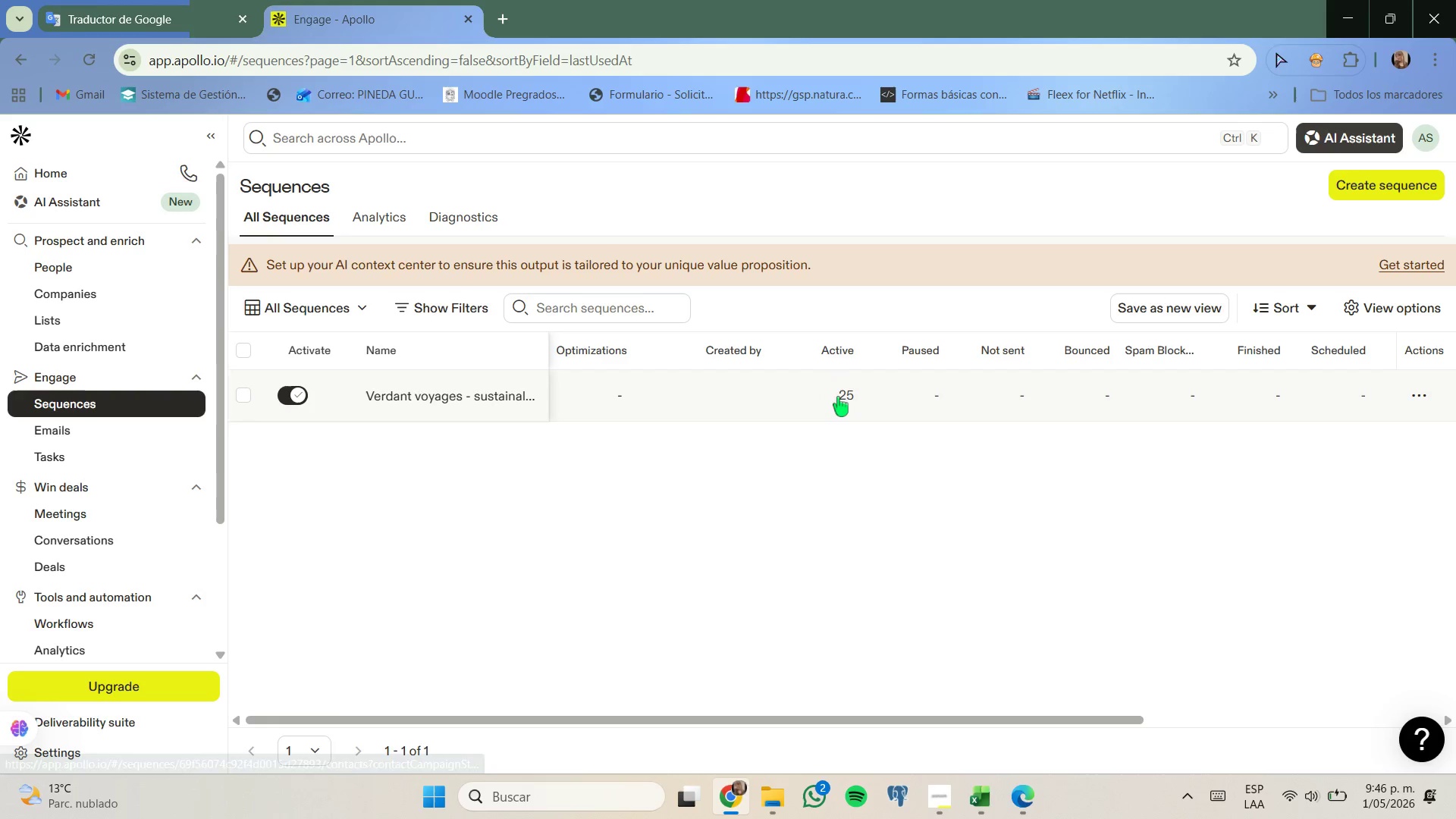 
left_click_drag(start_coordinate=[838, 397], to_coordinate=[896, 394])
 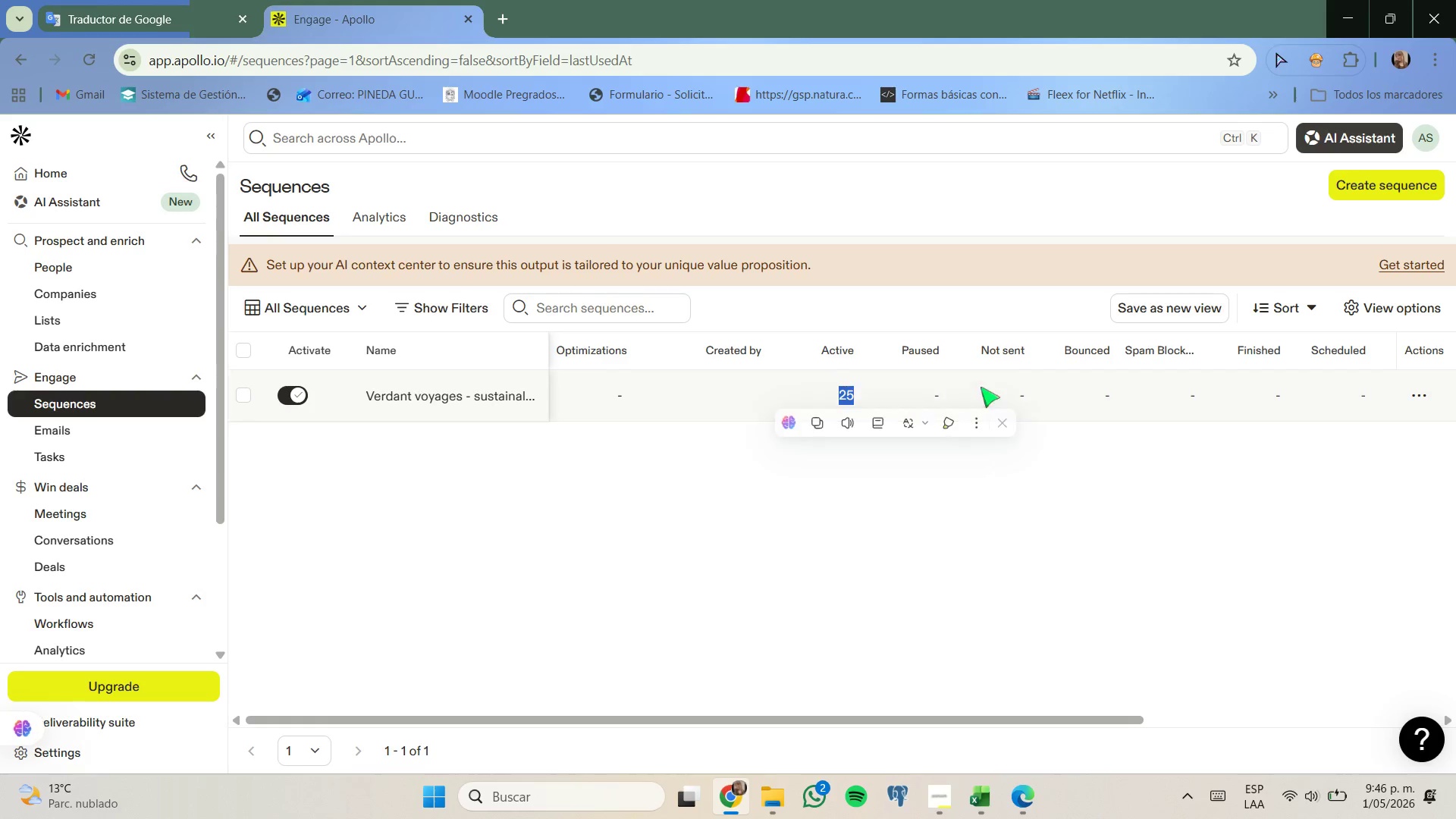 
mouse_move([1031, 385])
 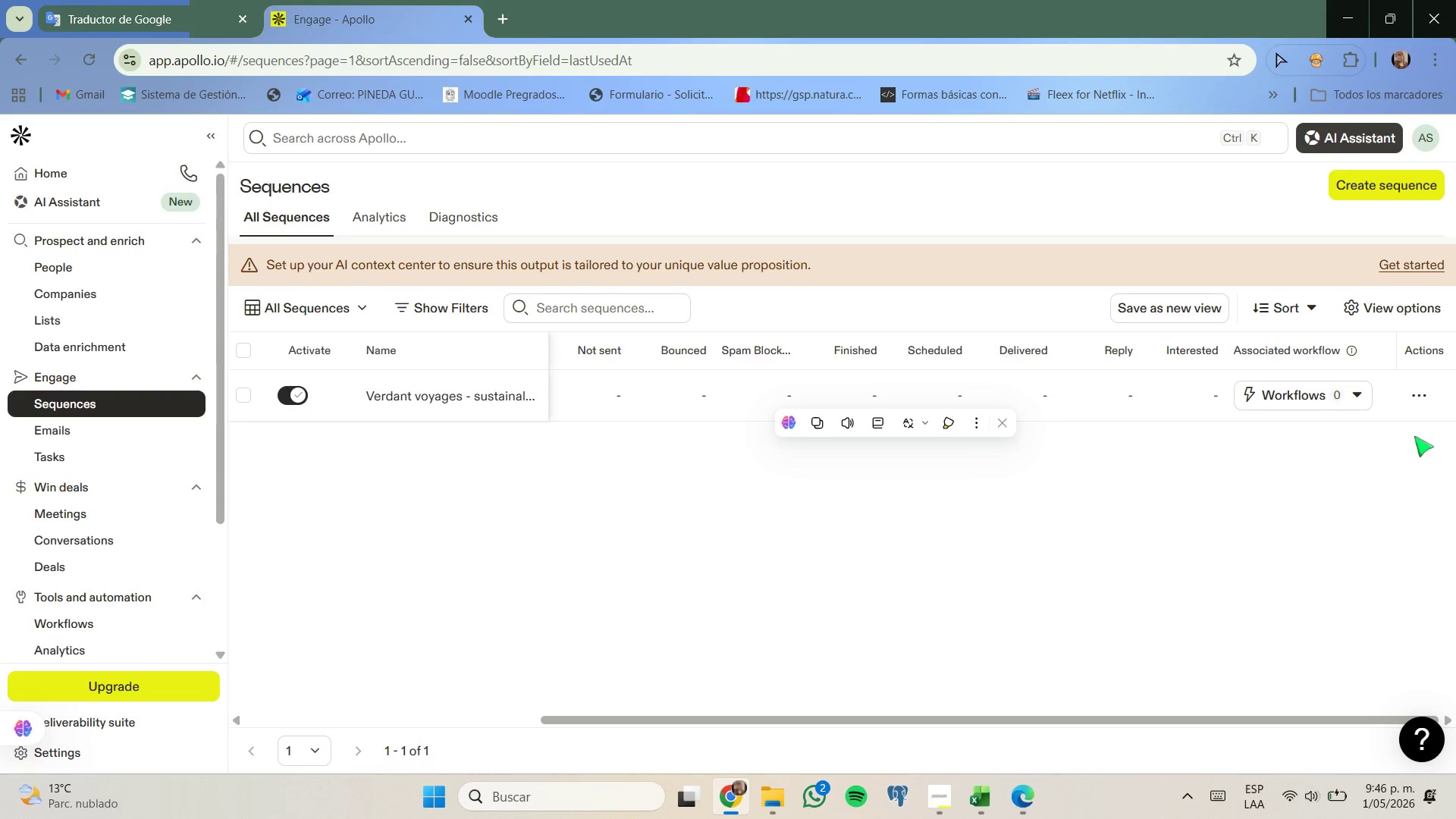 
left_click([1428, 401])
 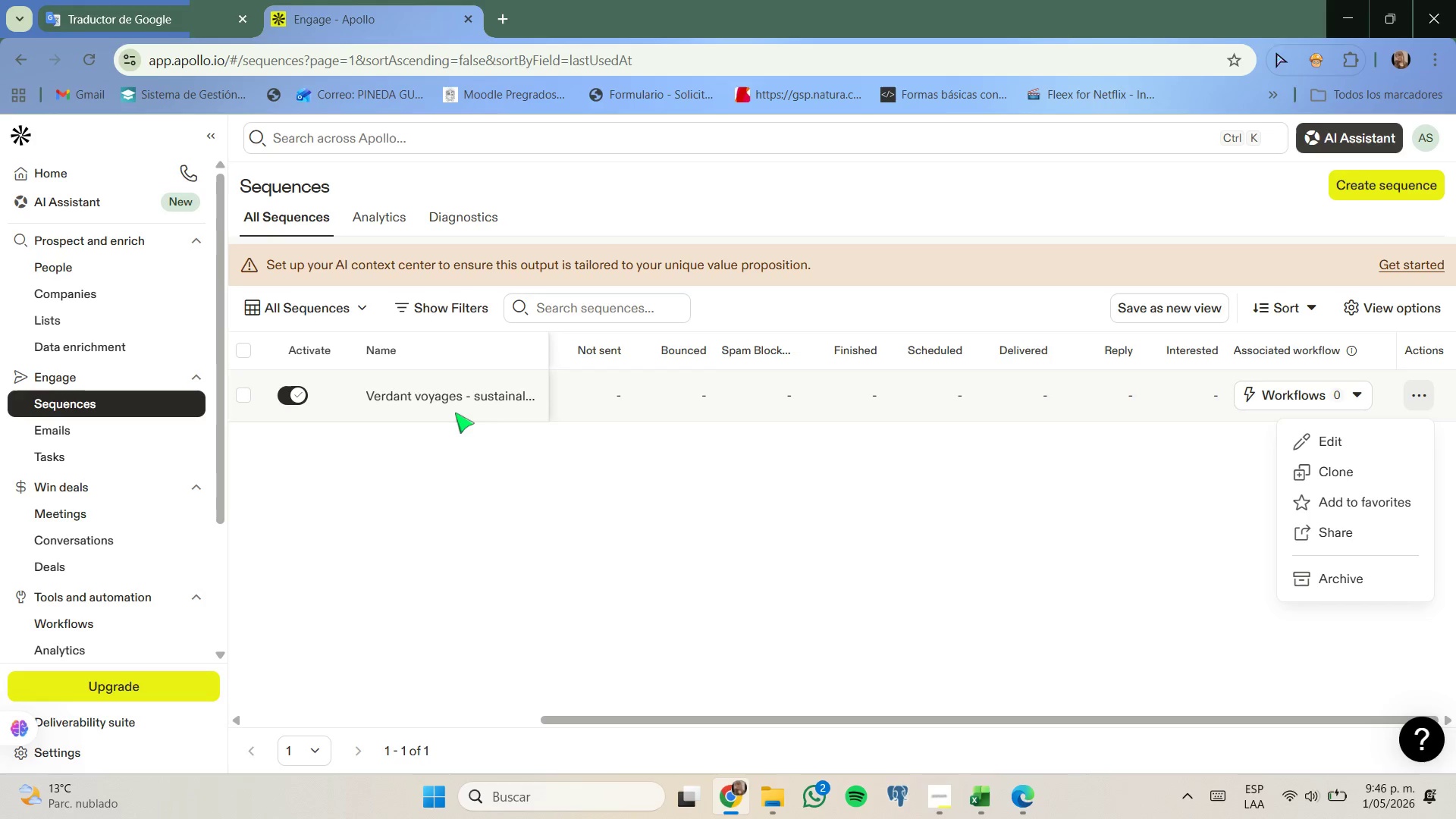 
left_click([442, 400])
 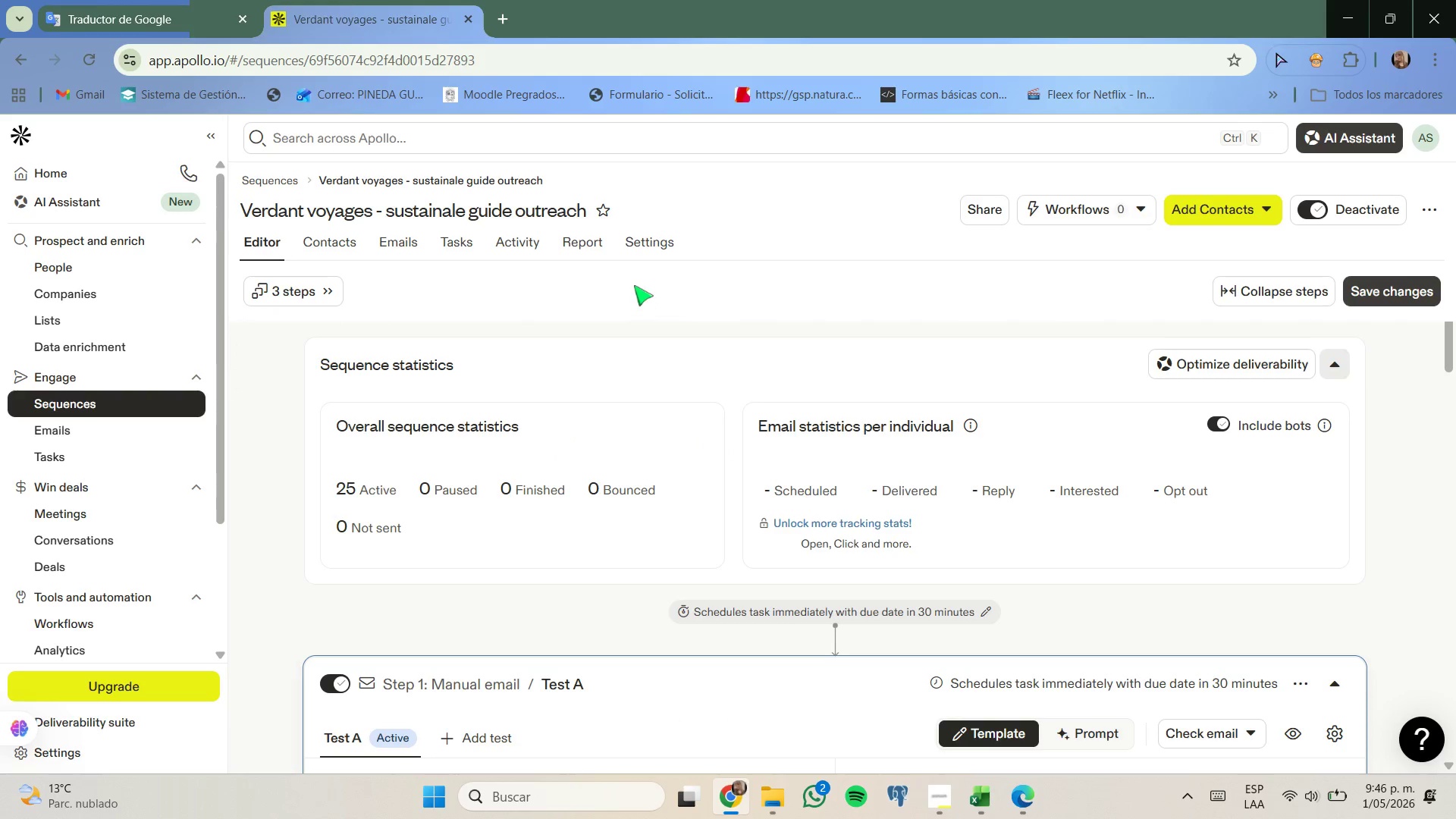 
wait(5.44)
 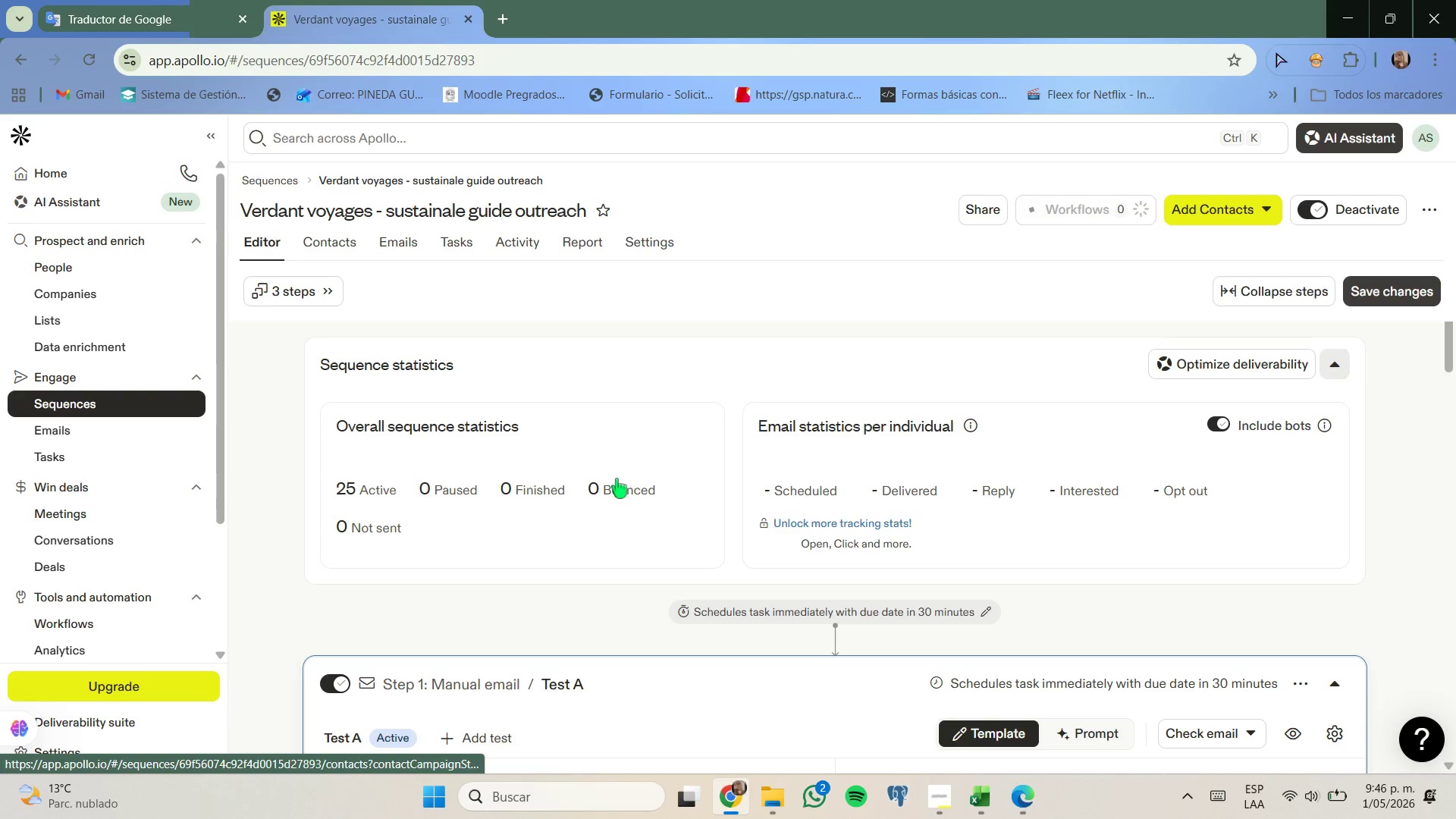 
mouse_move([736, 414])
 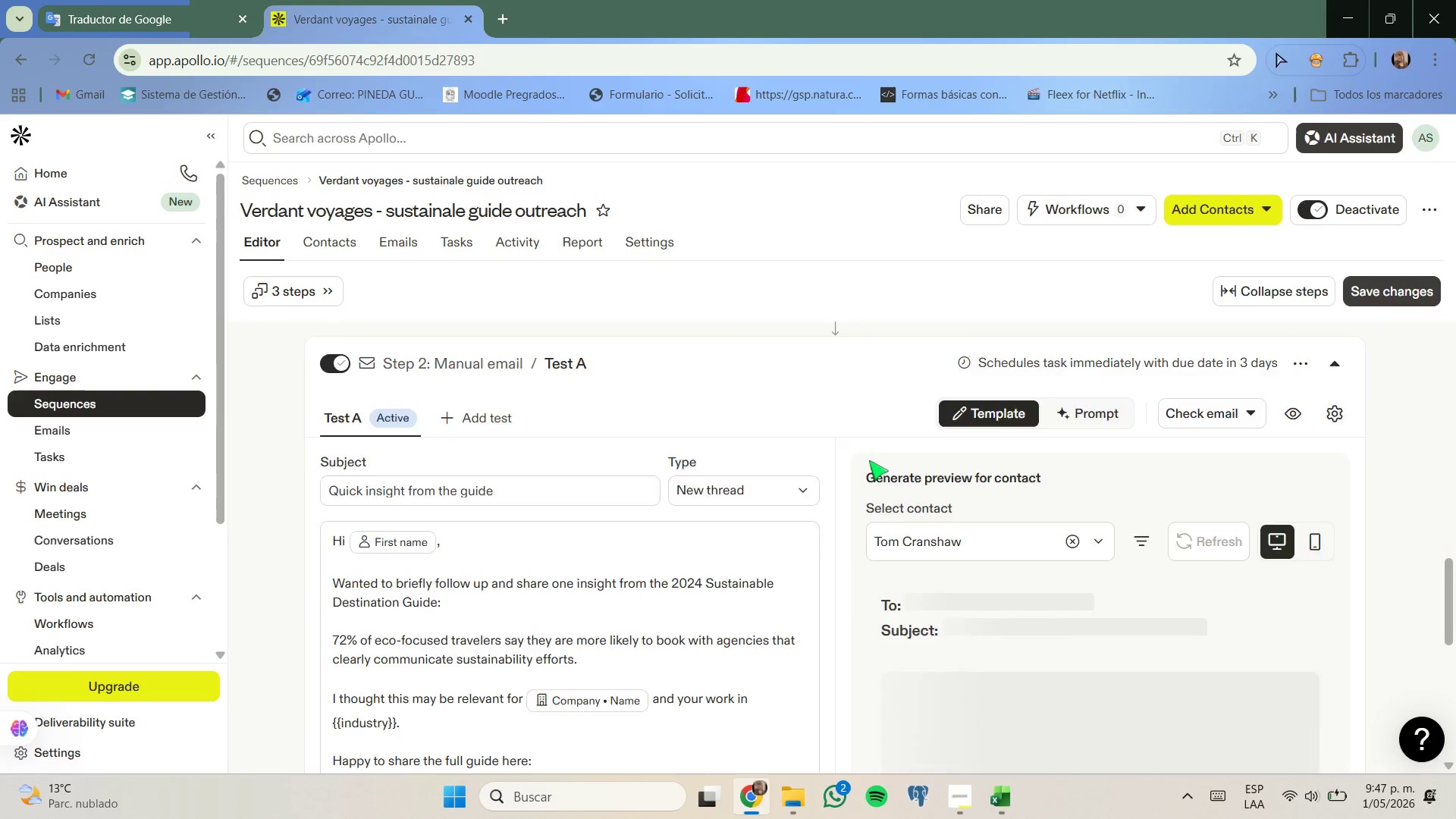 
wait(10.55)
 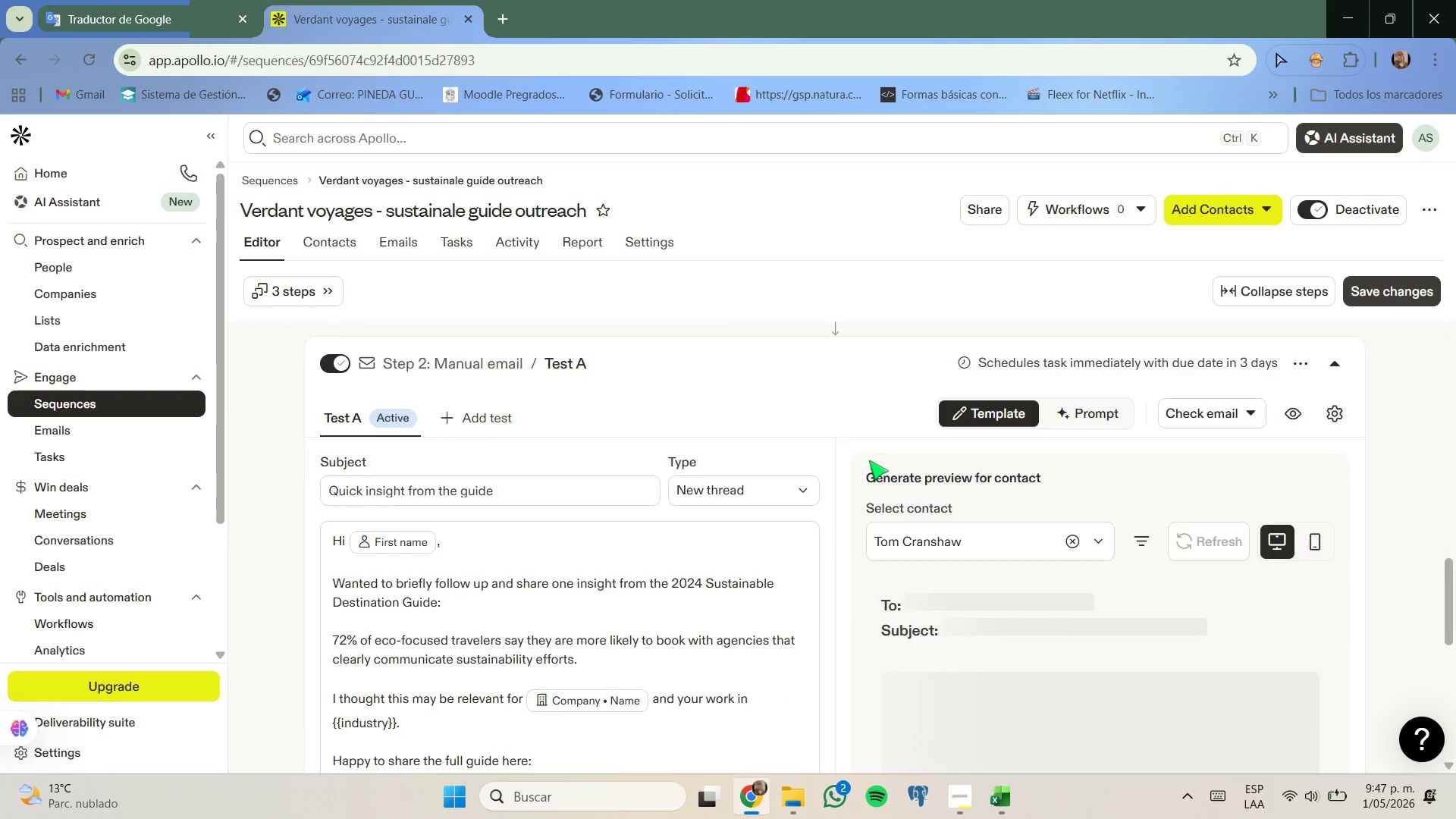 
left_click([318, 249])
 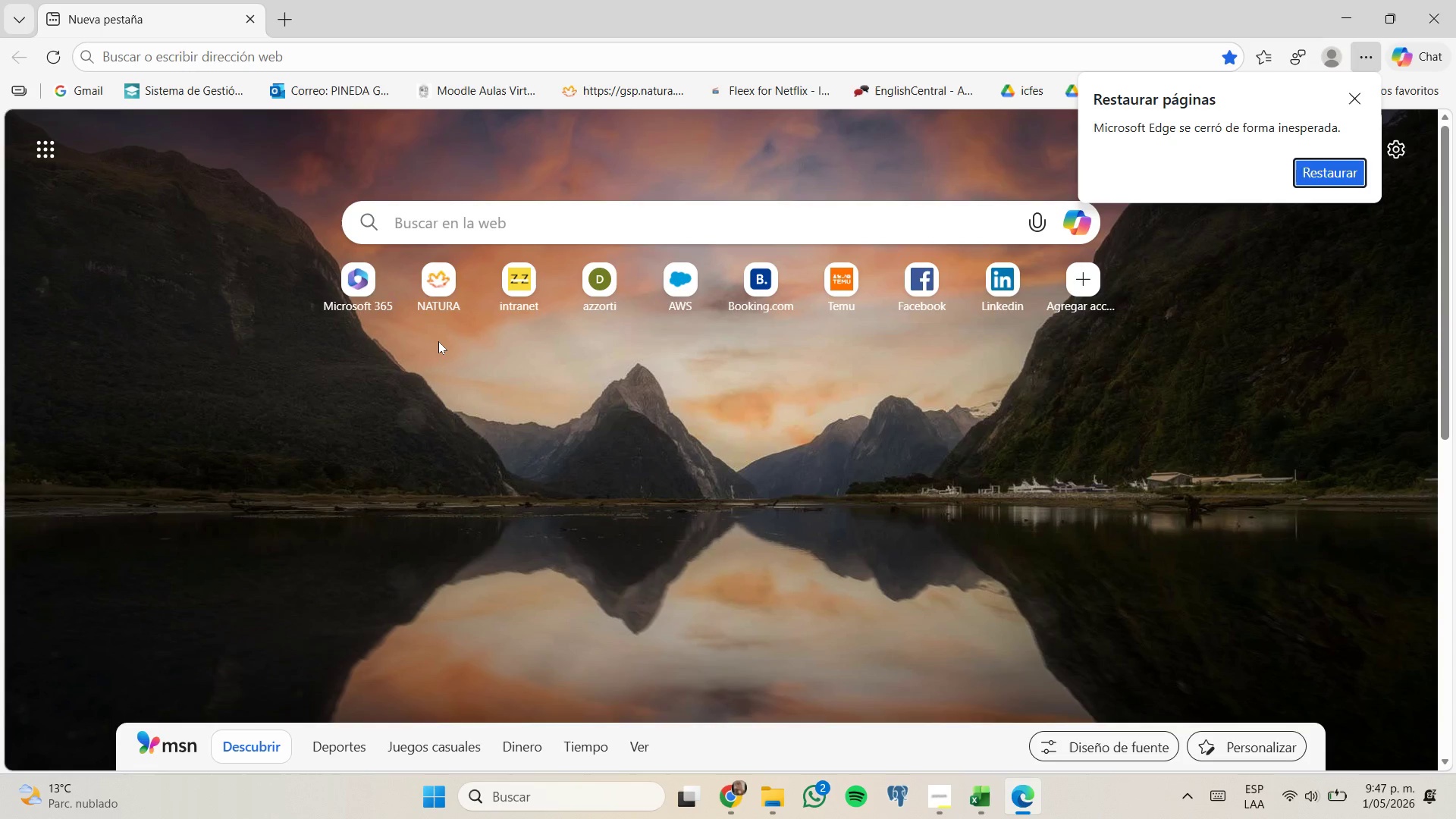 
wait(9.39)
 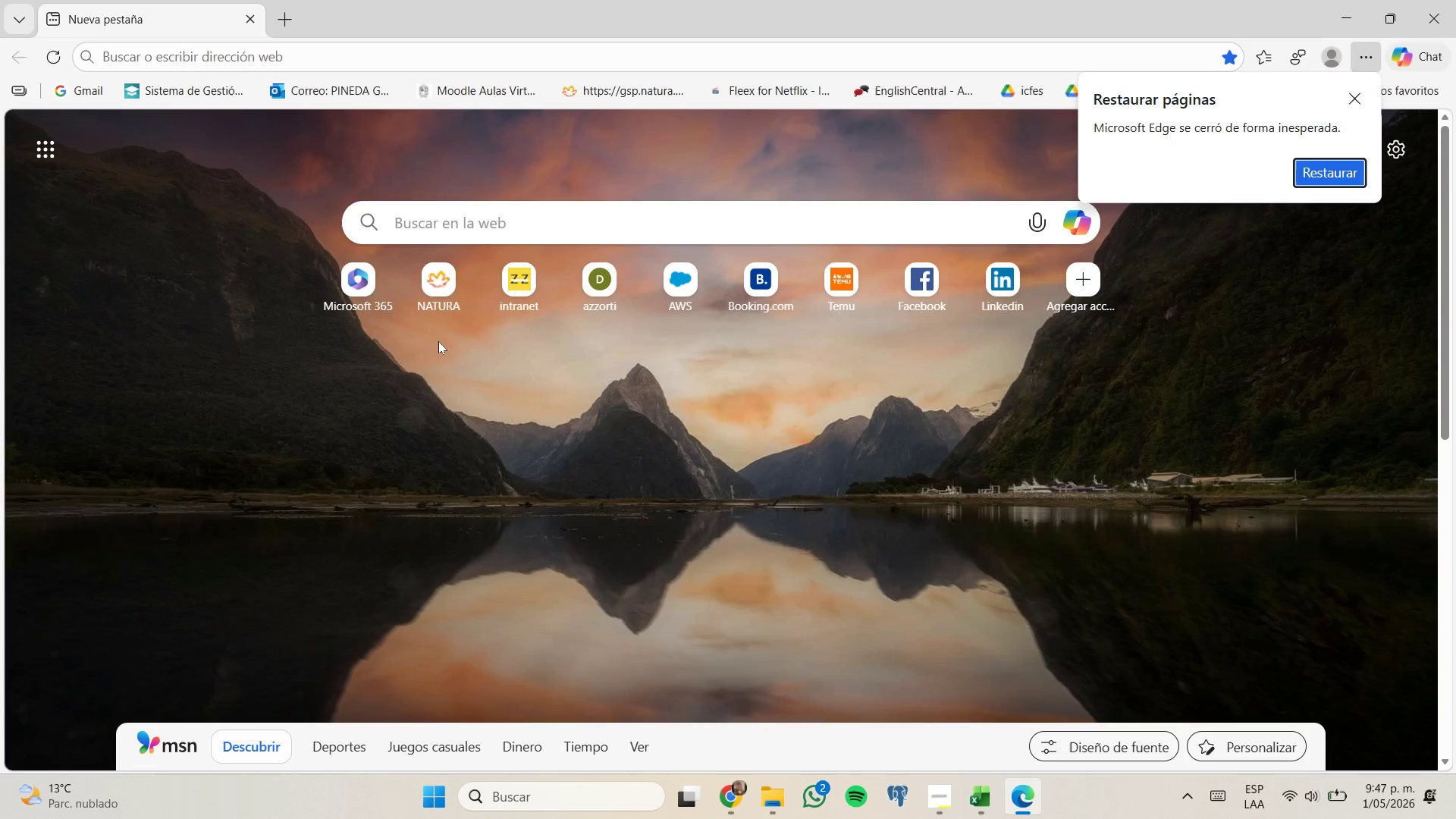 
left_click([1354, 13])
 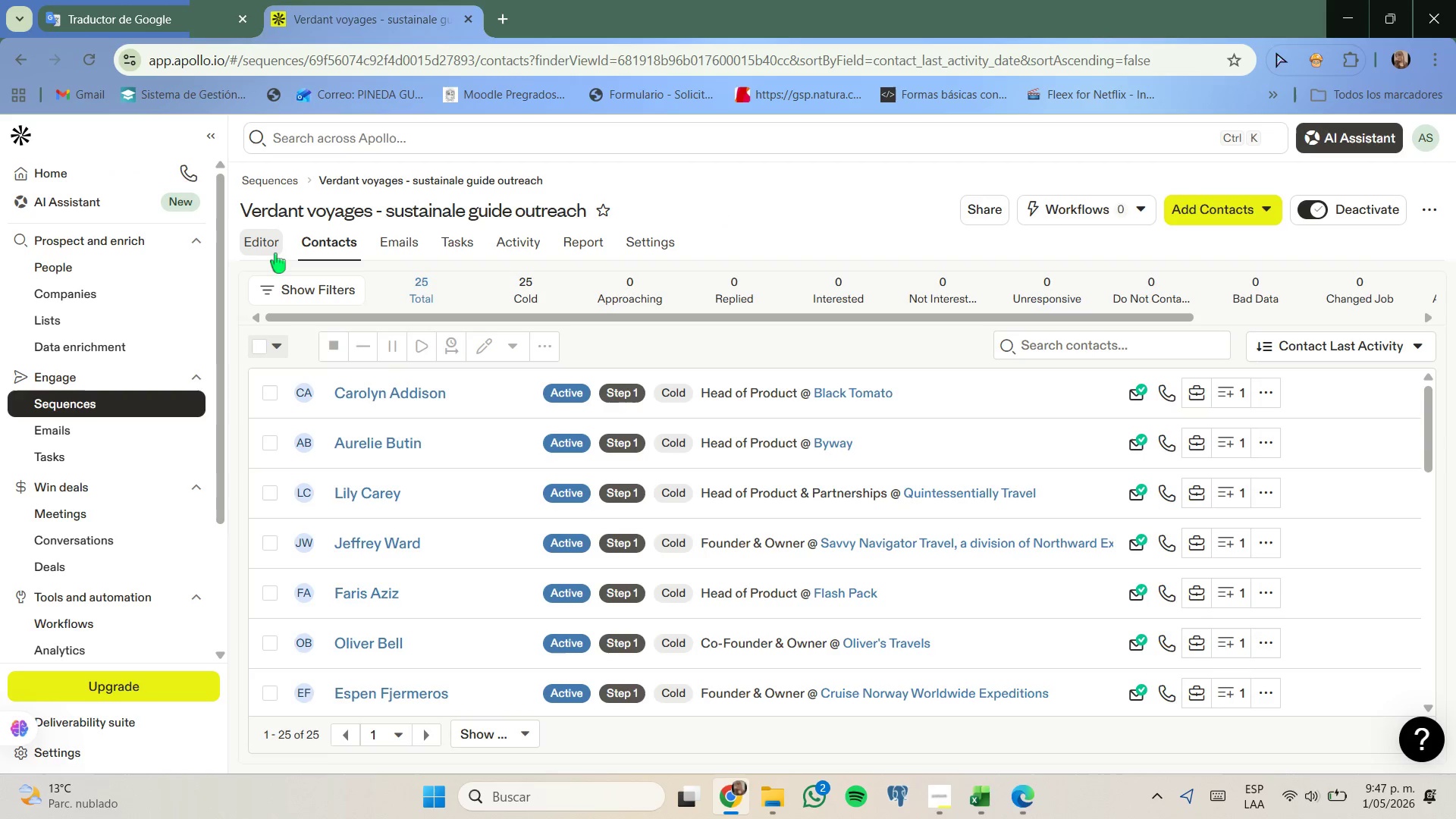 
left_click([275, 253])
 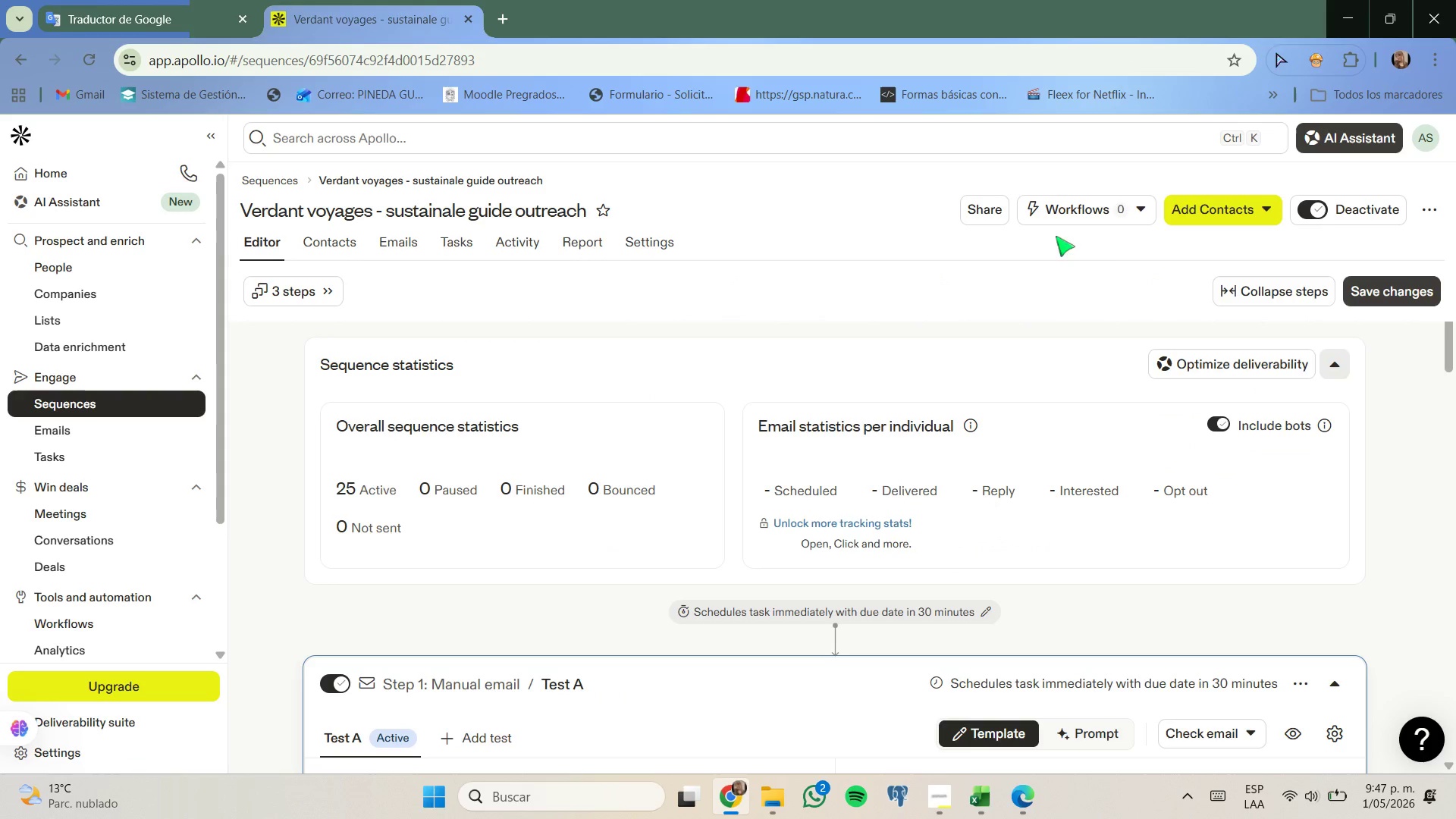 
wait(5.59)
 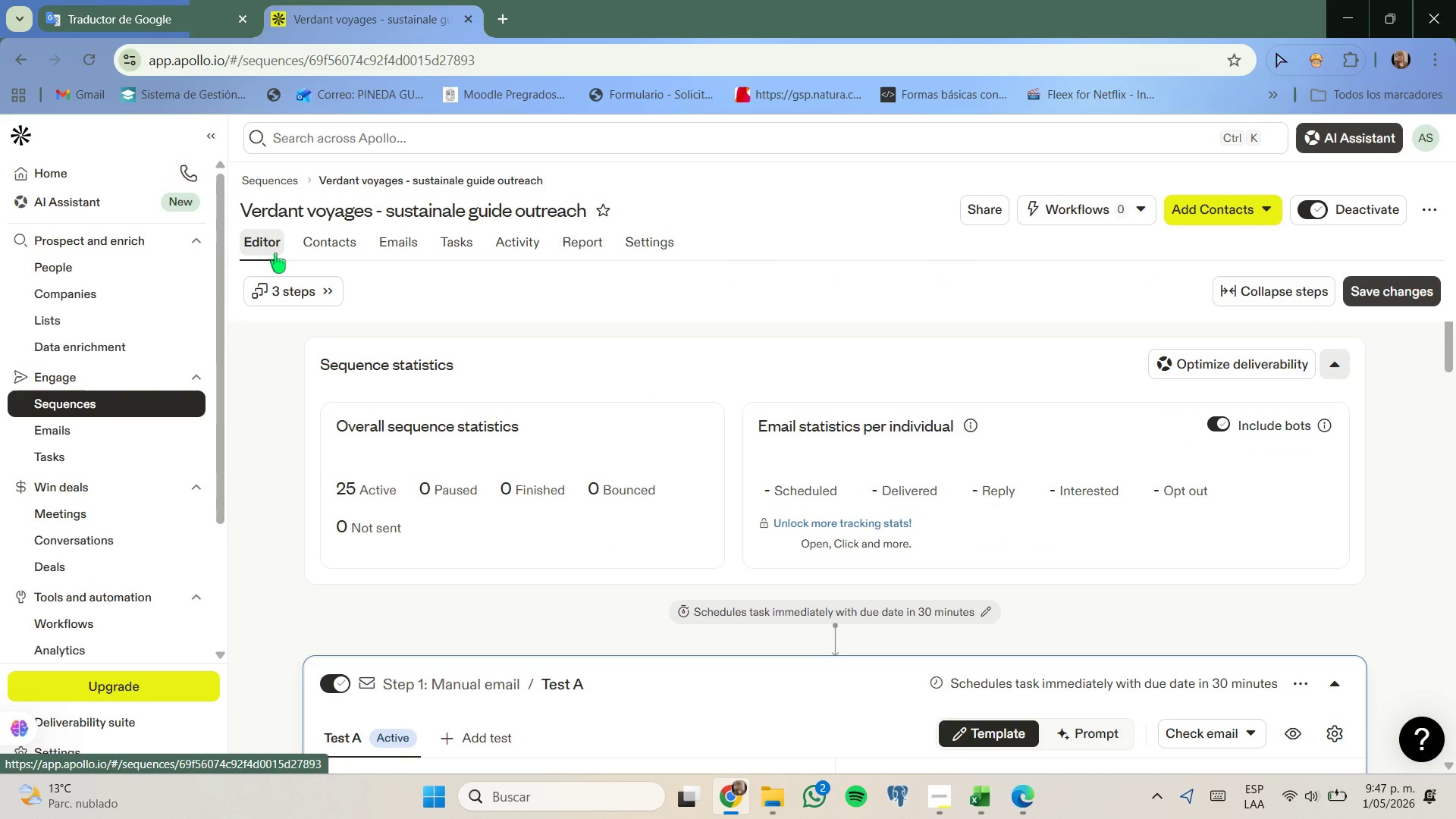 
left_click([664, 246])
 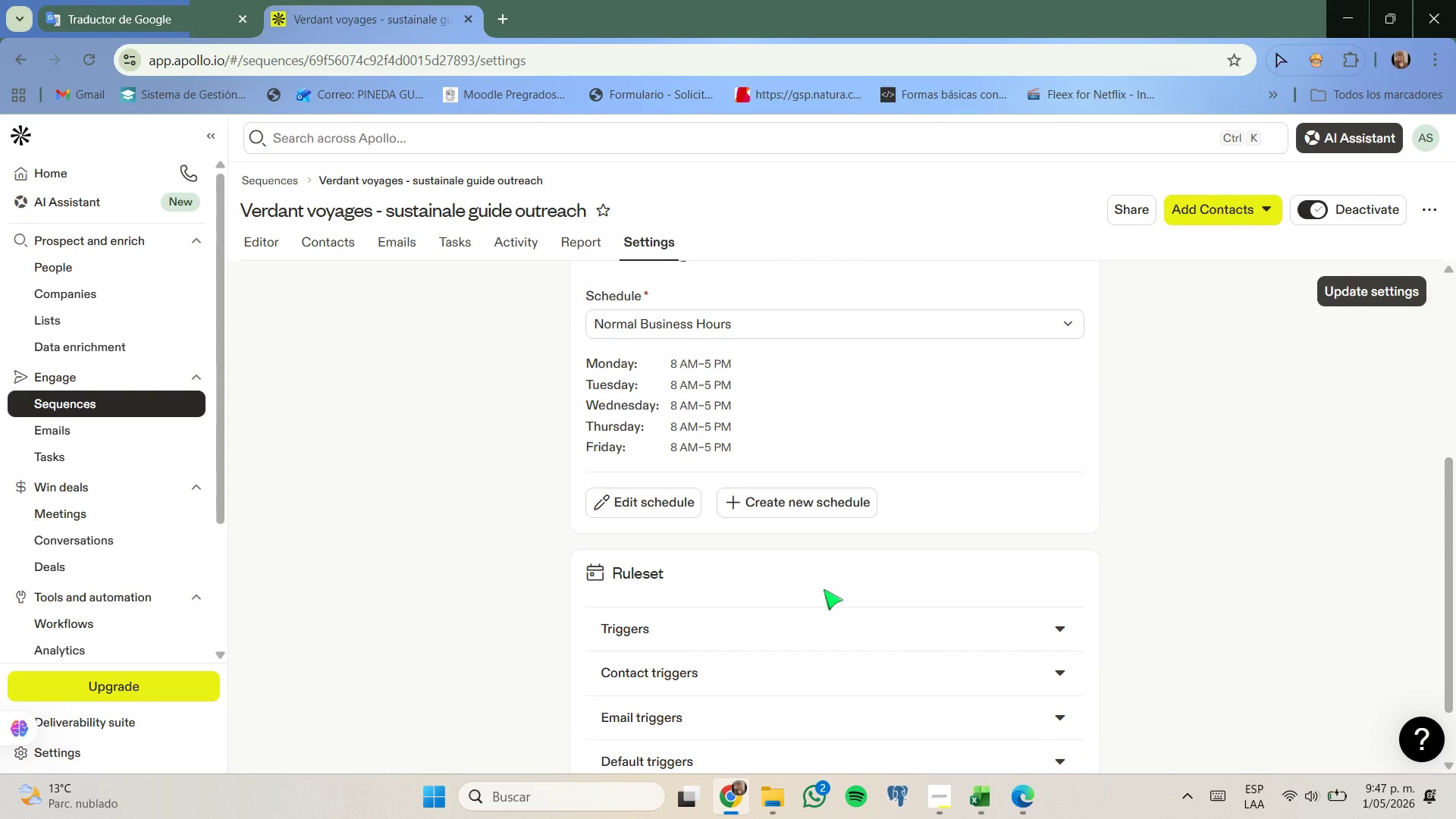 
wait(7.61)
 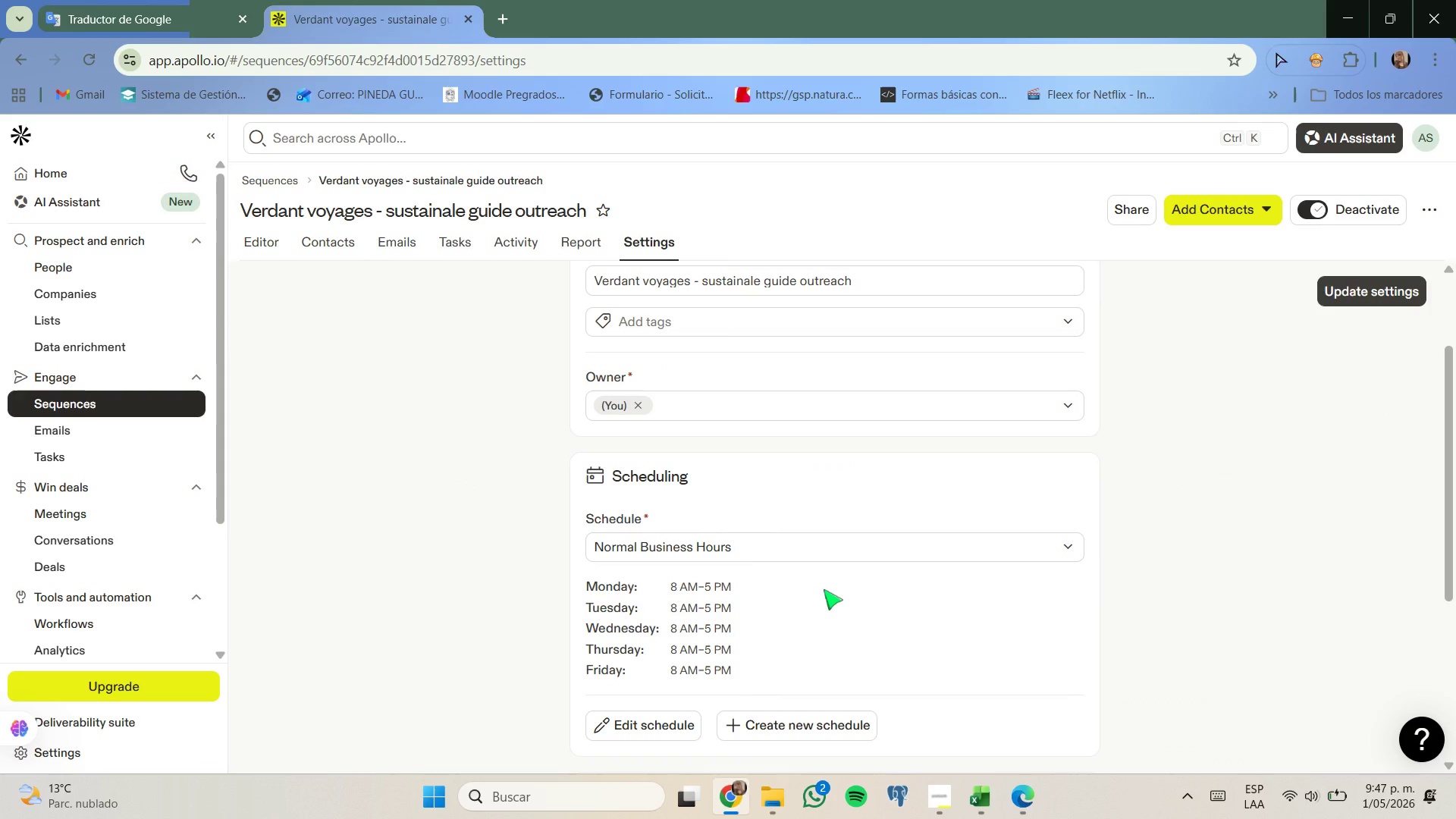 
left_click([814, 529])
 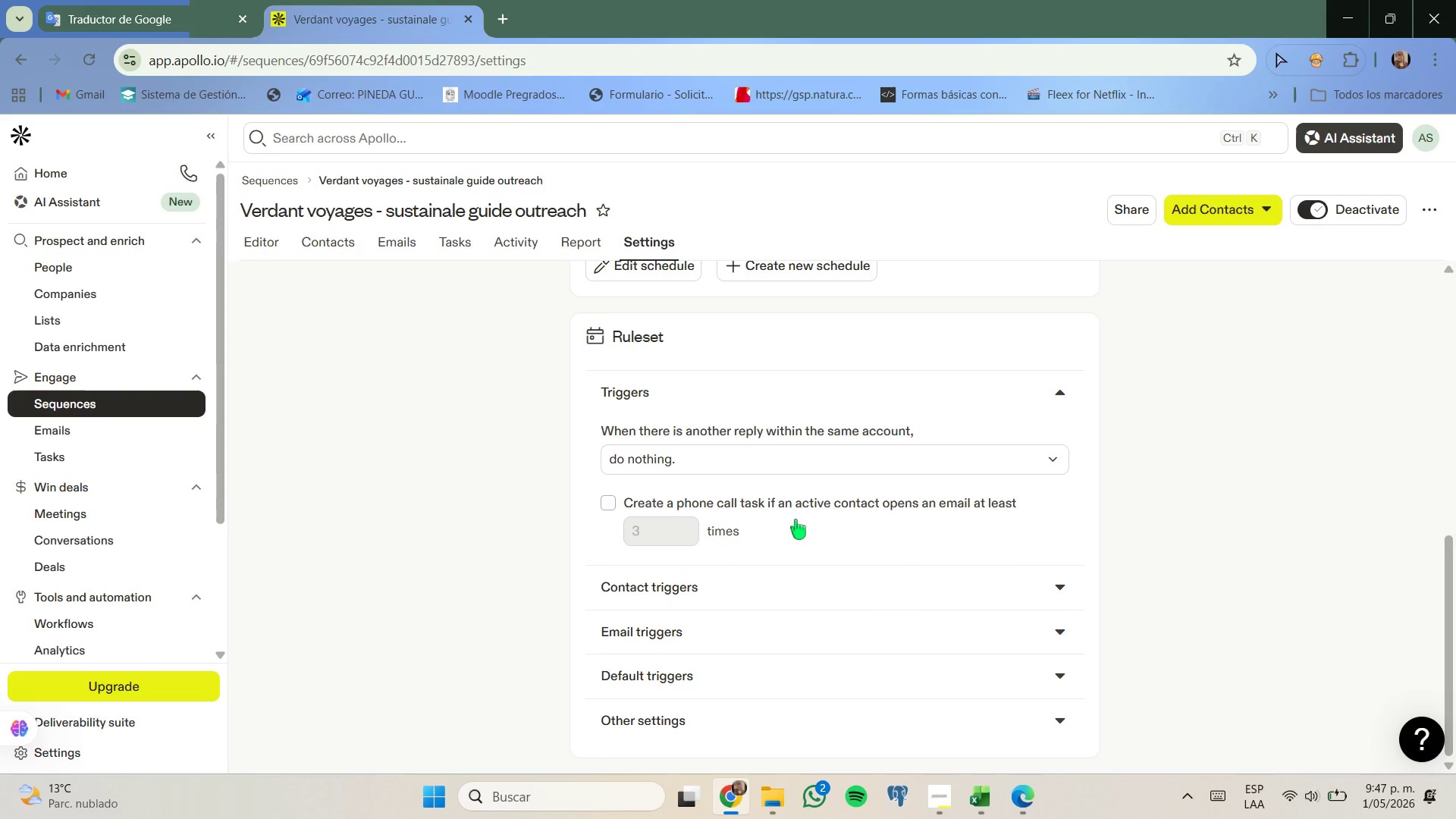 
wait(5.8)
 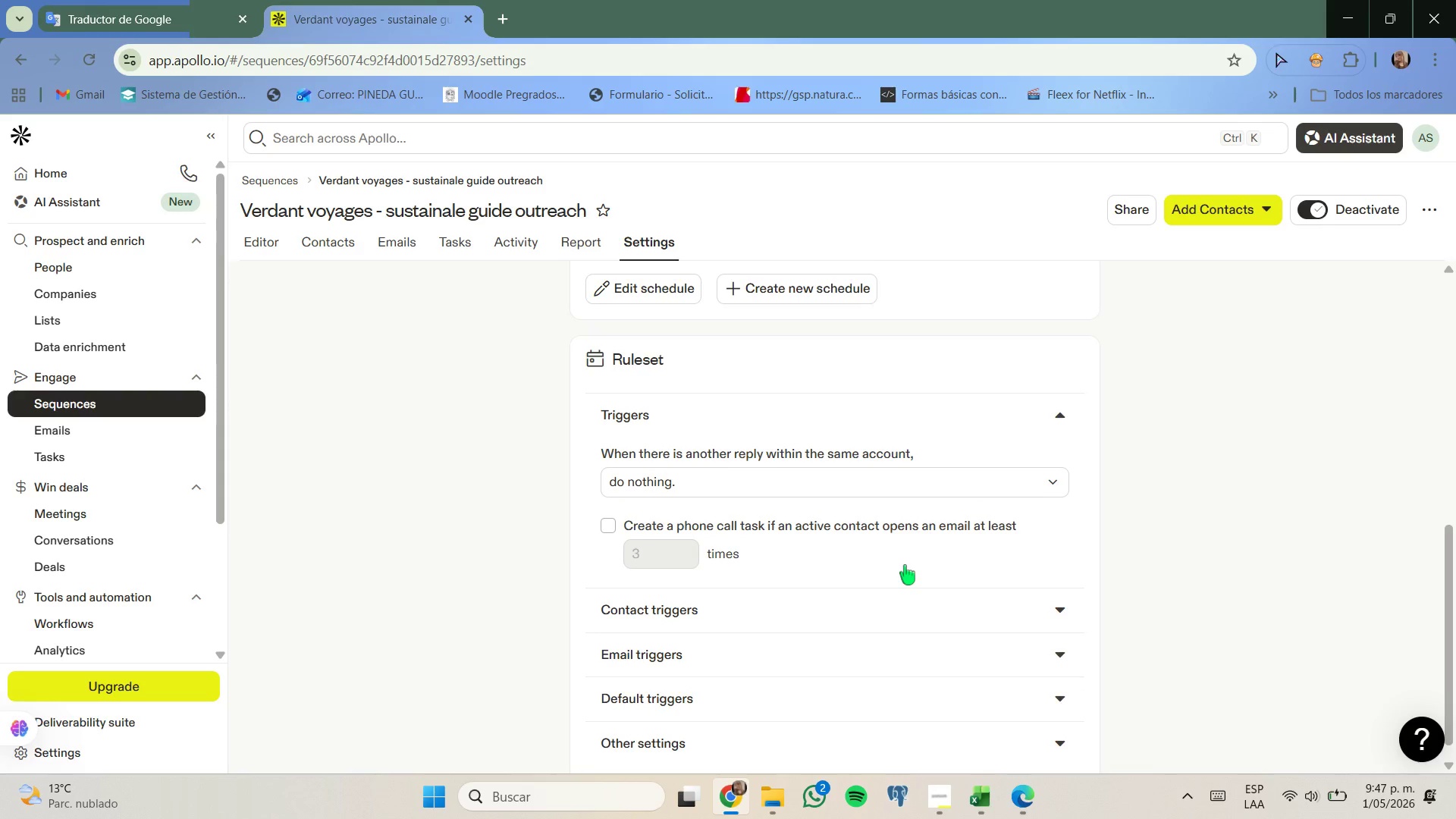 
left_click([682, 591])
 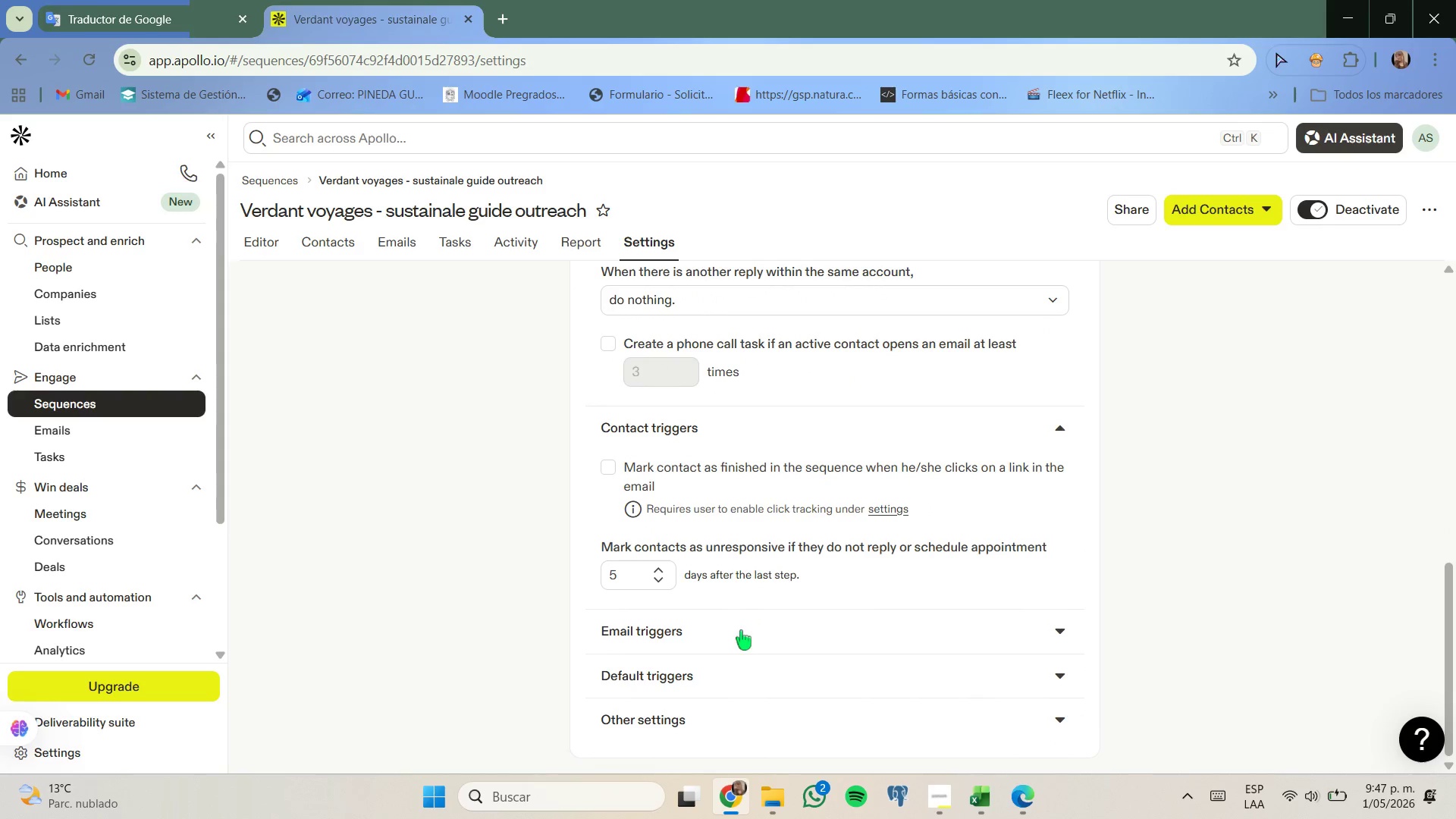 
left_click([682, 626])
 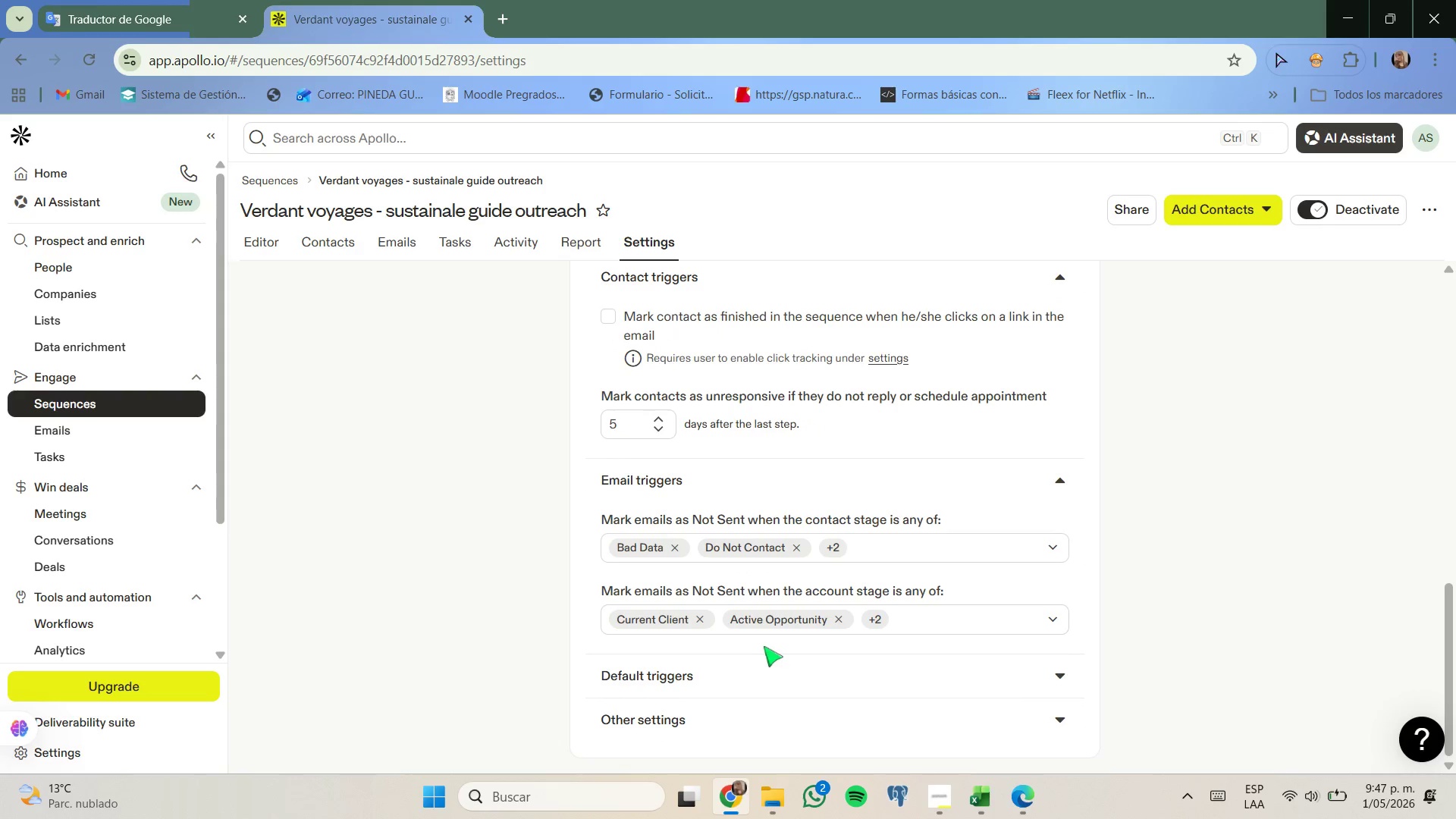 
left_click([677, 676])
 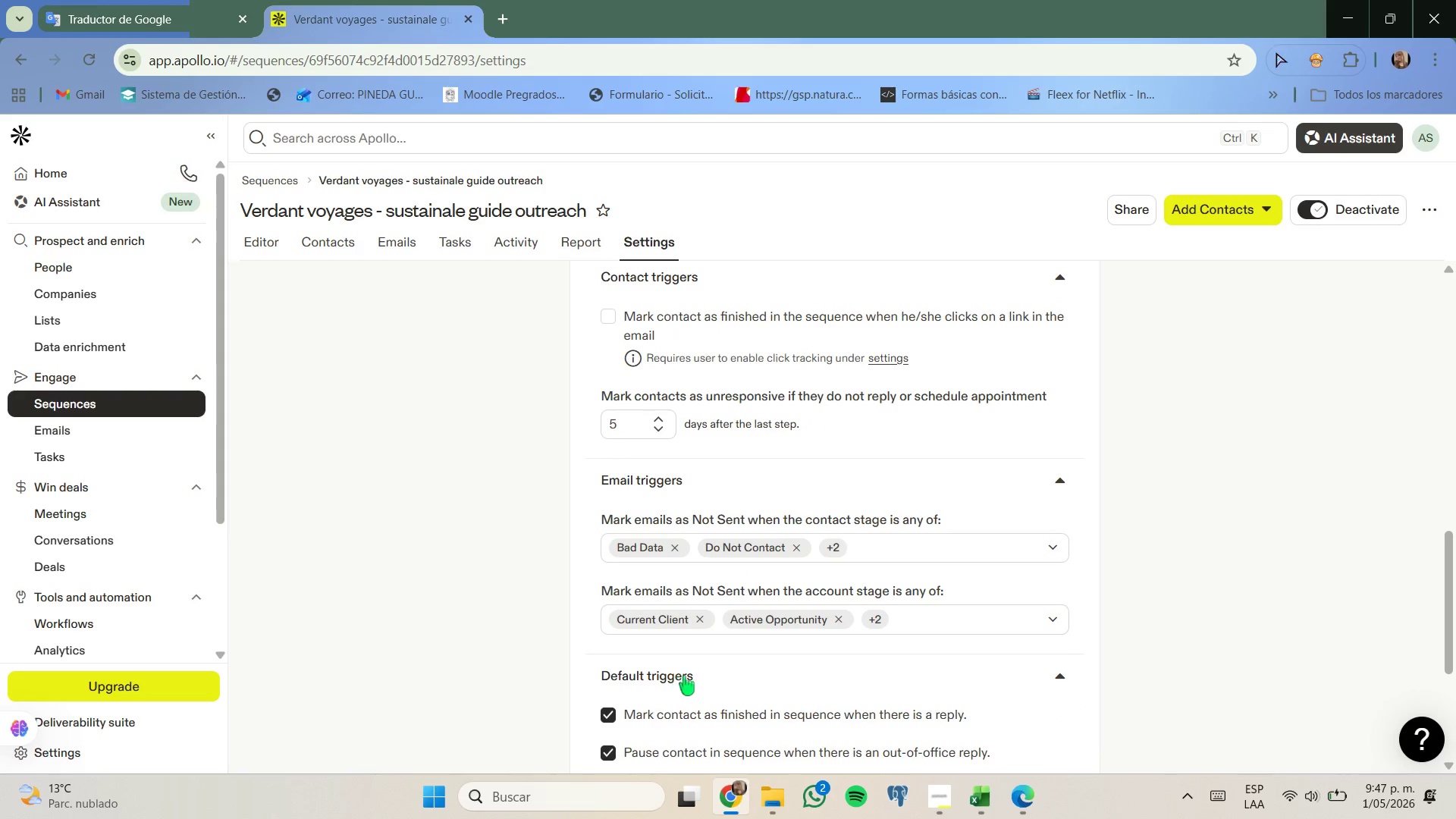 
left_click([693, 676])
 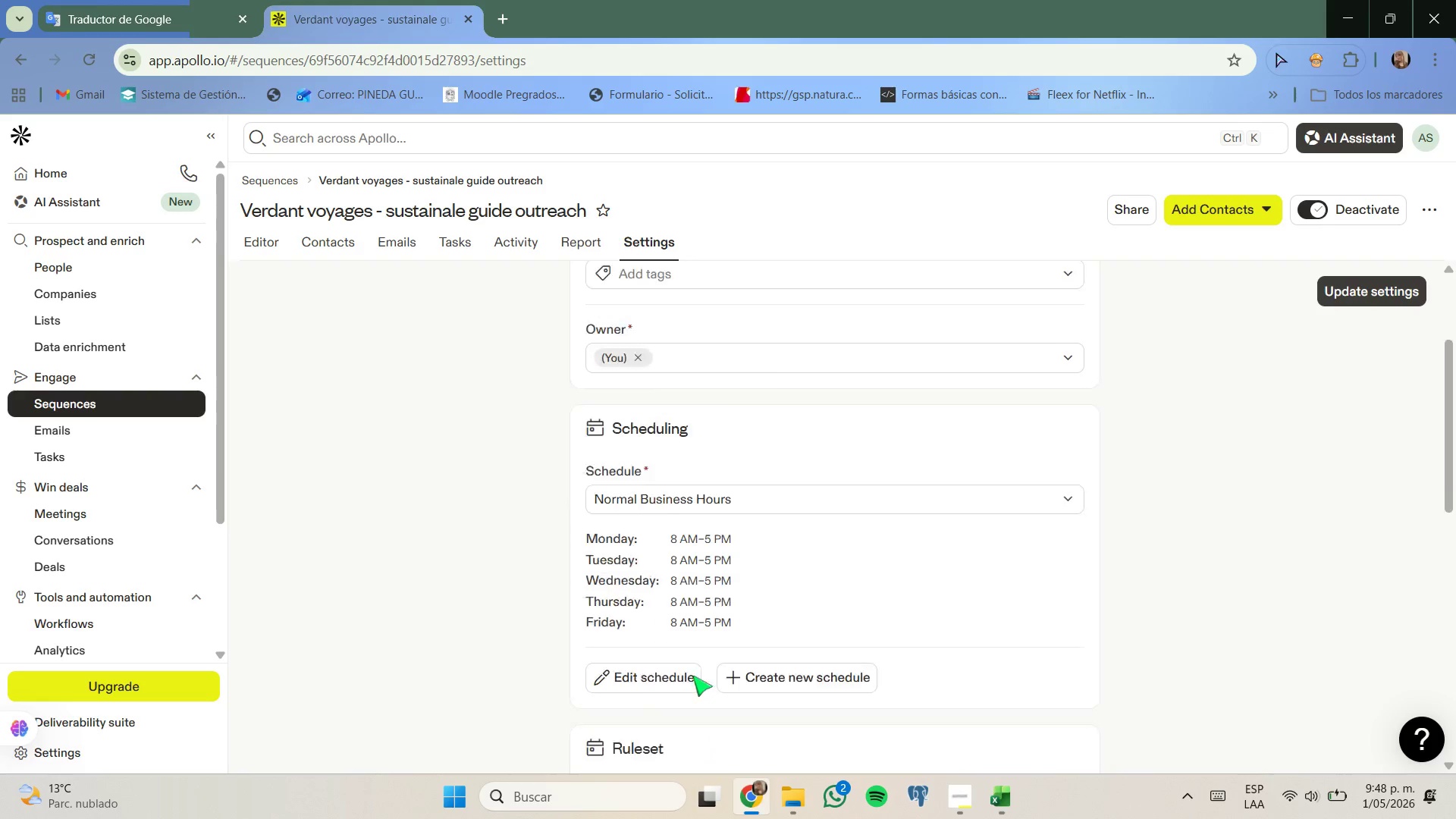 
wait(12.55)
 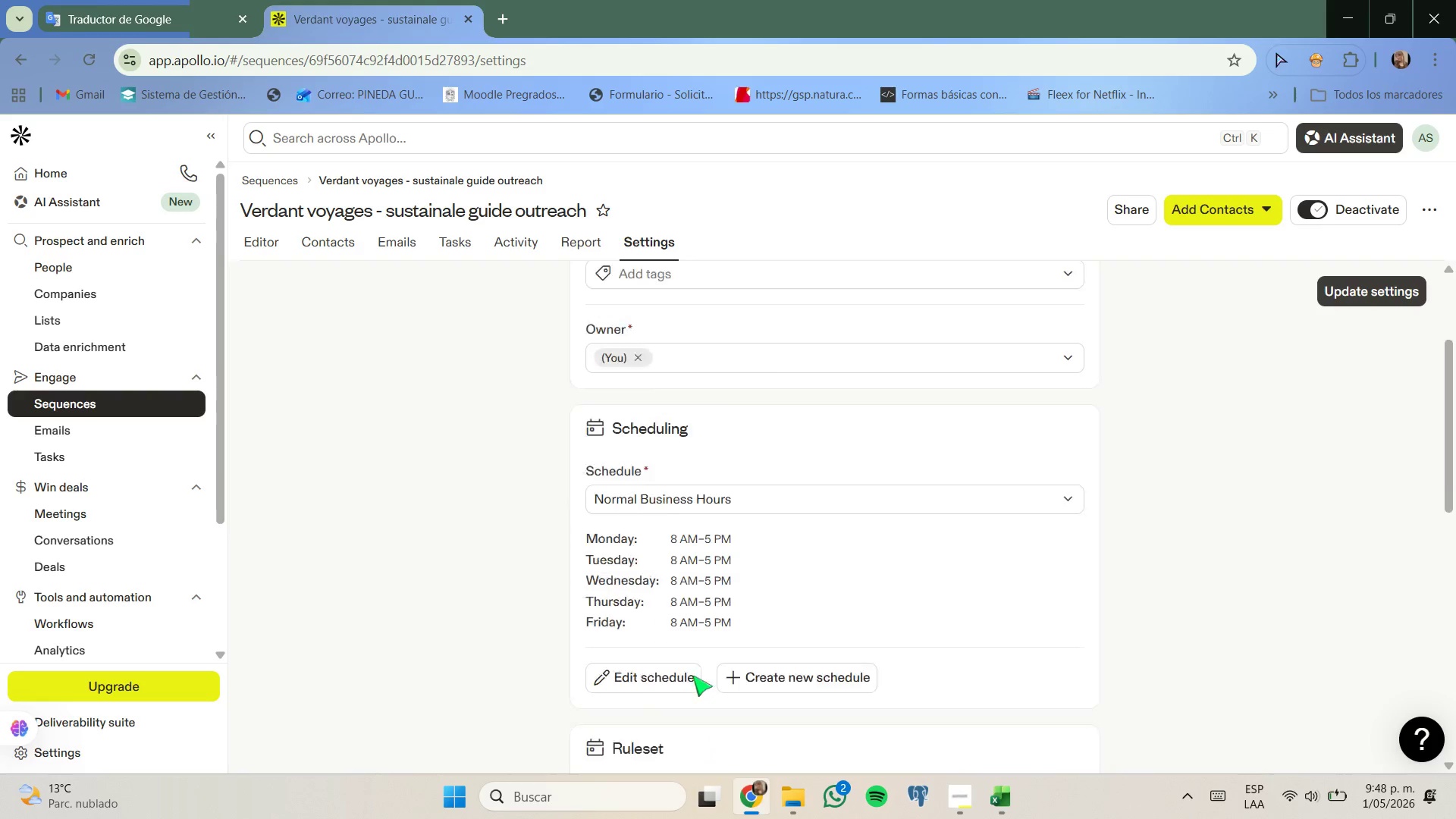 
double_click([786, 429])
 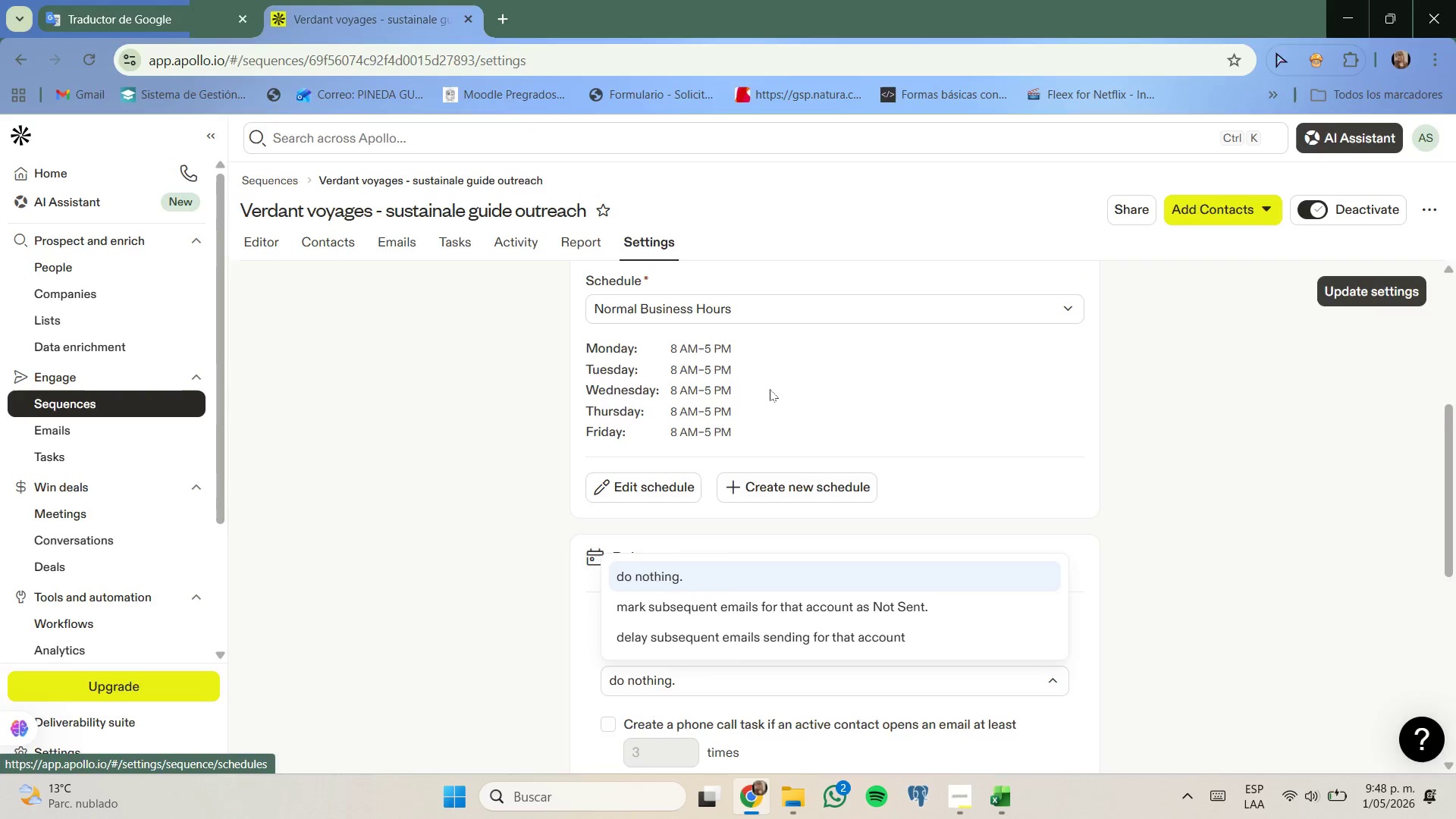 
wait(7.06)
 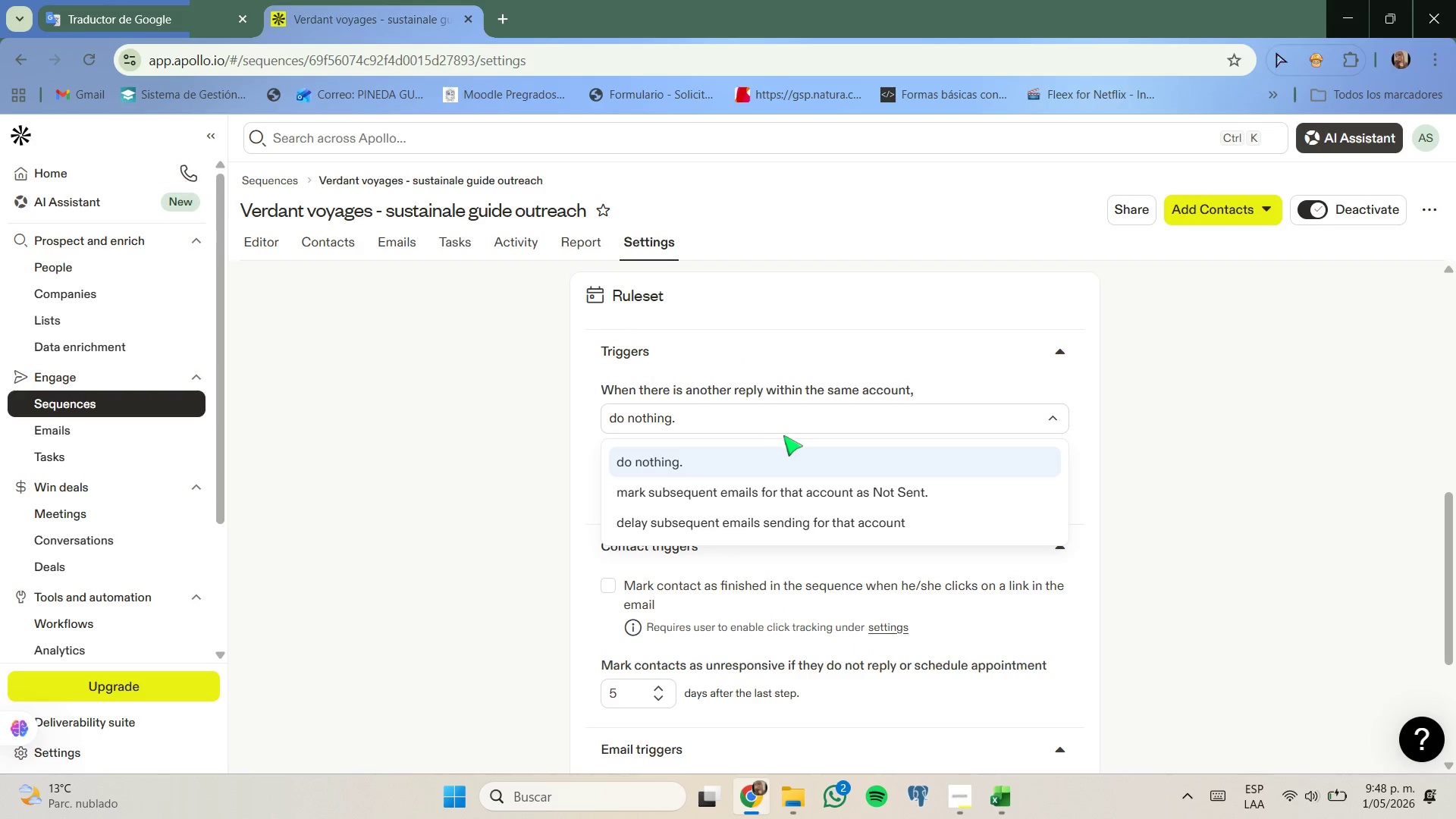 
left_click([1338, 18])
 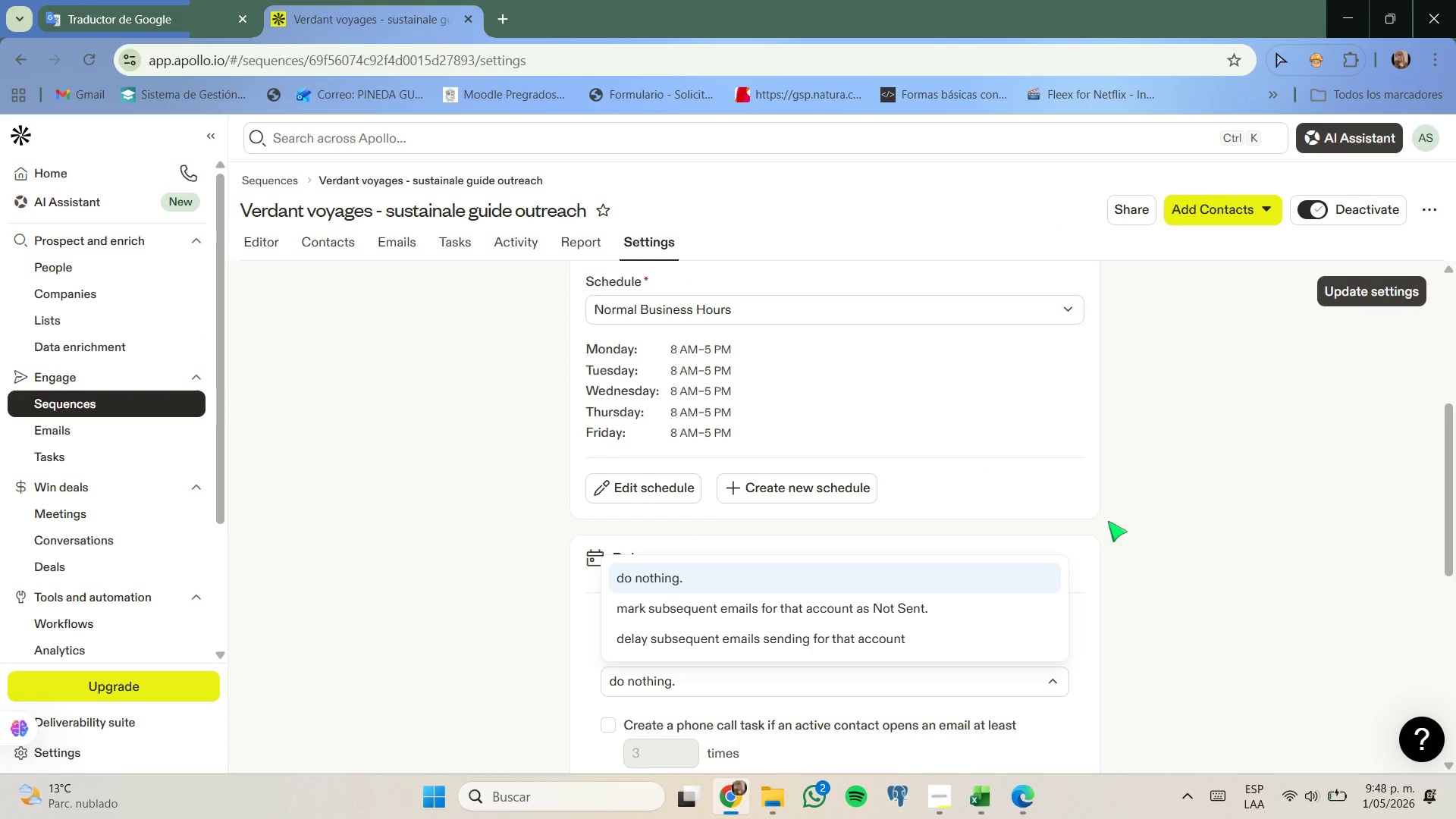 
left_click([1175, 523])
 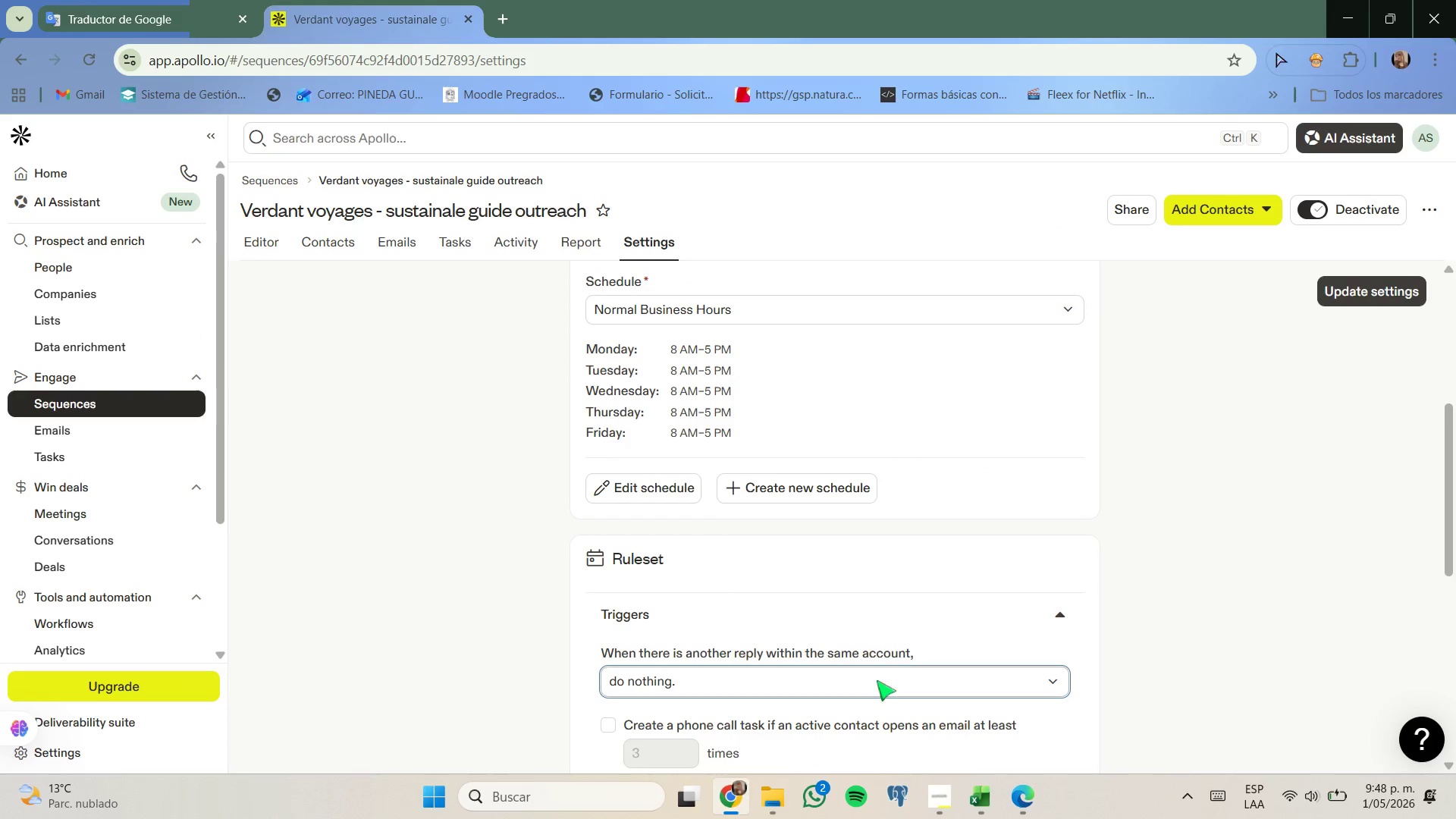 
left_click([866, 698])
 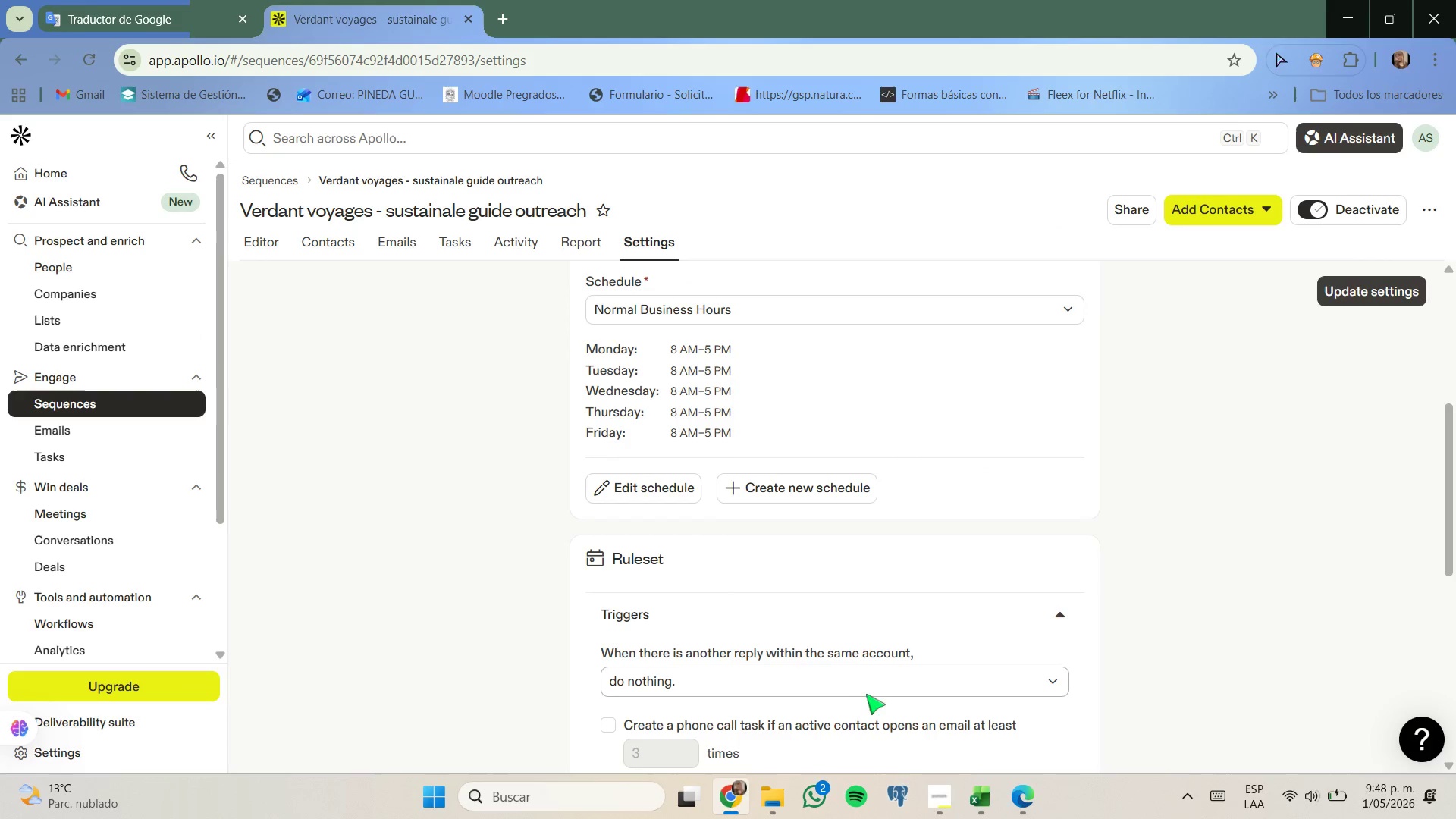 
left_click([867, 686])
 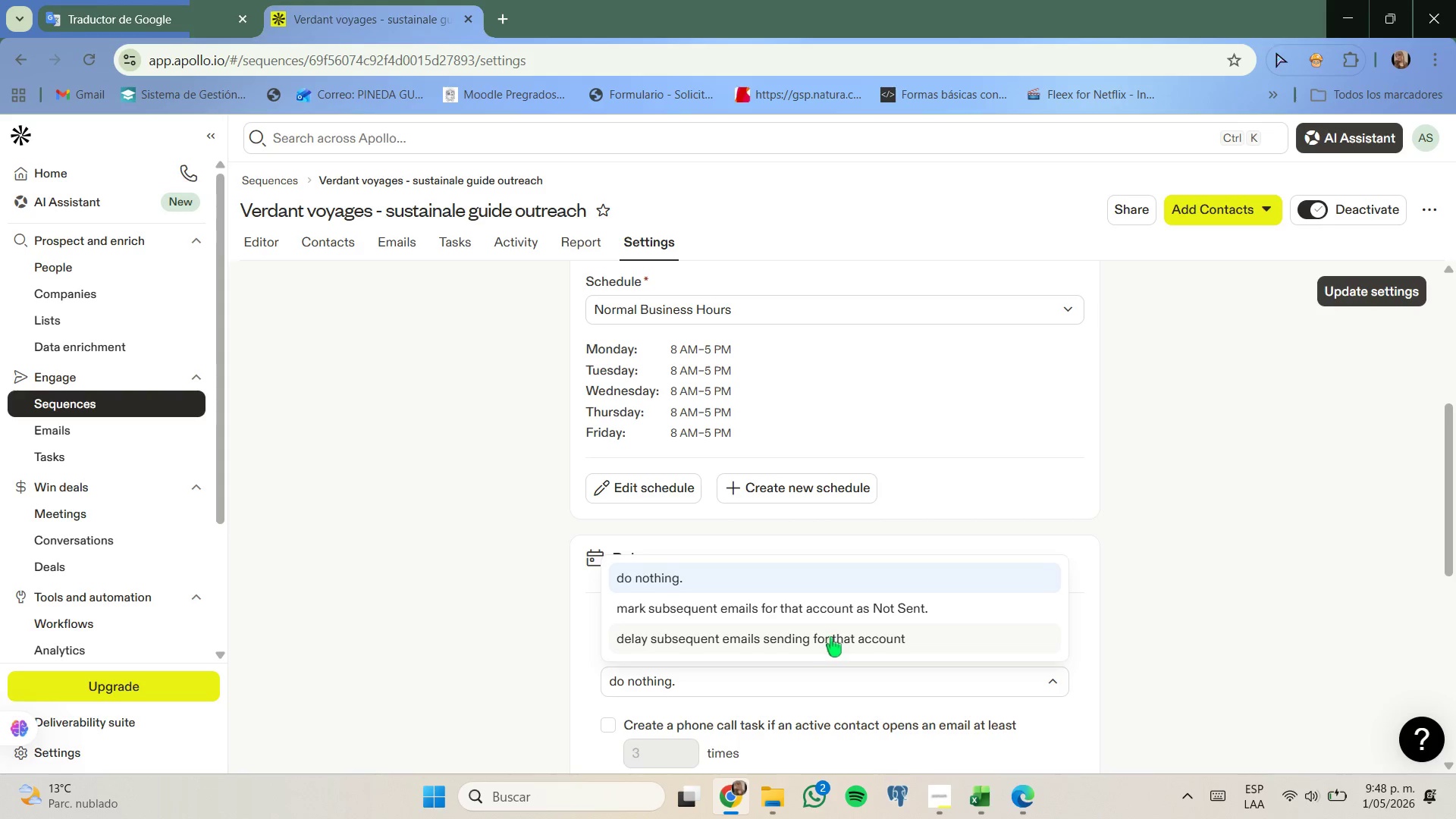 
wait(5.61)
 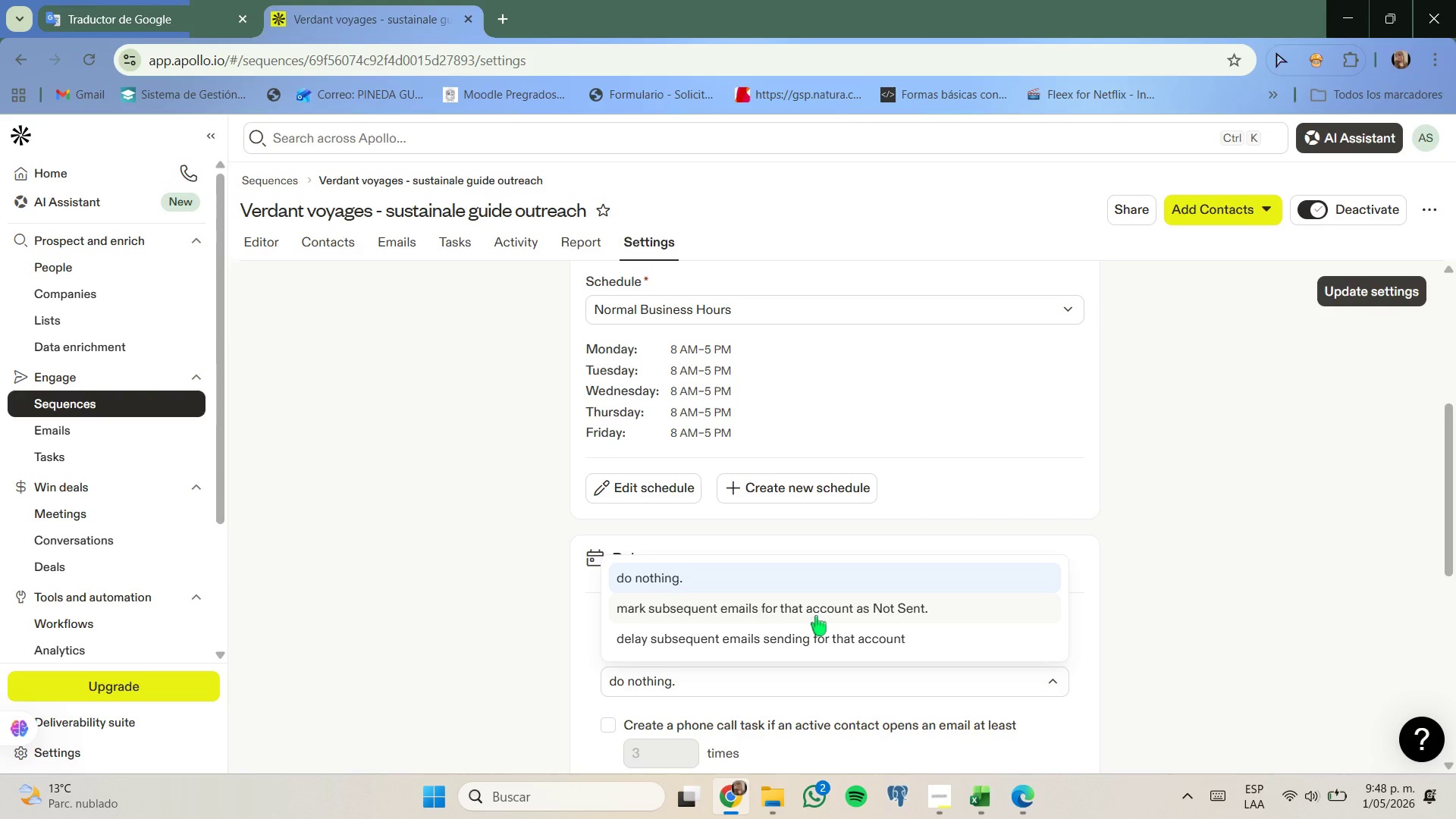 
left_click([1117, 670])
 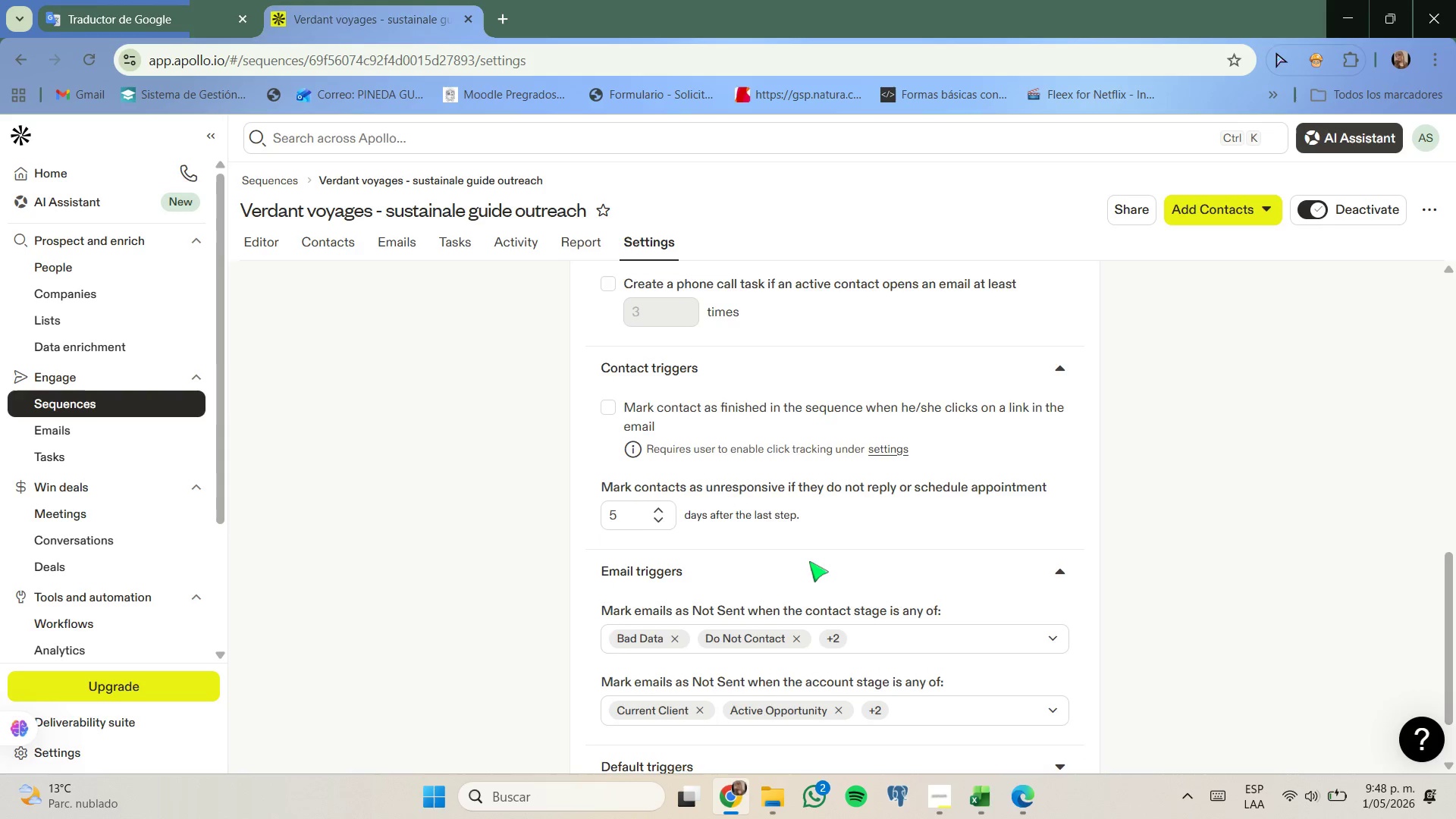 
wait(13.62)
 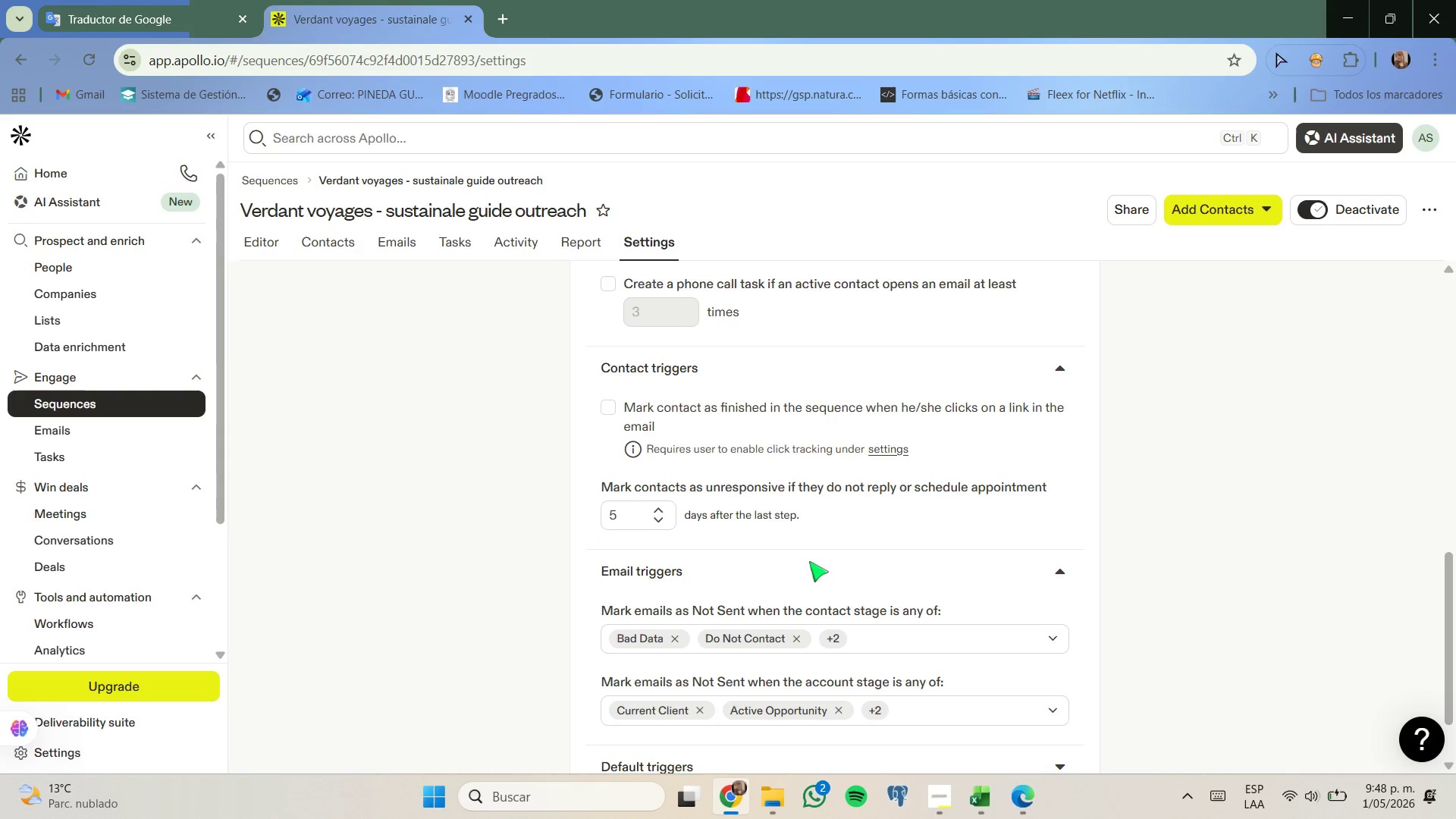 
left_click([676, 680])
 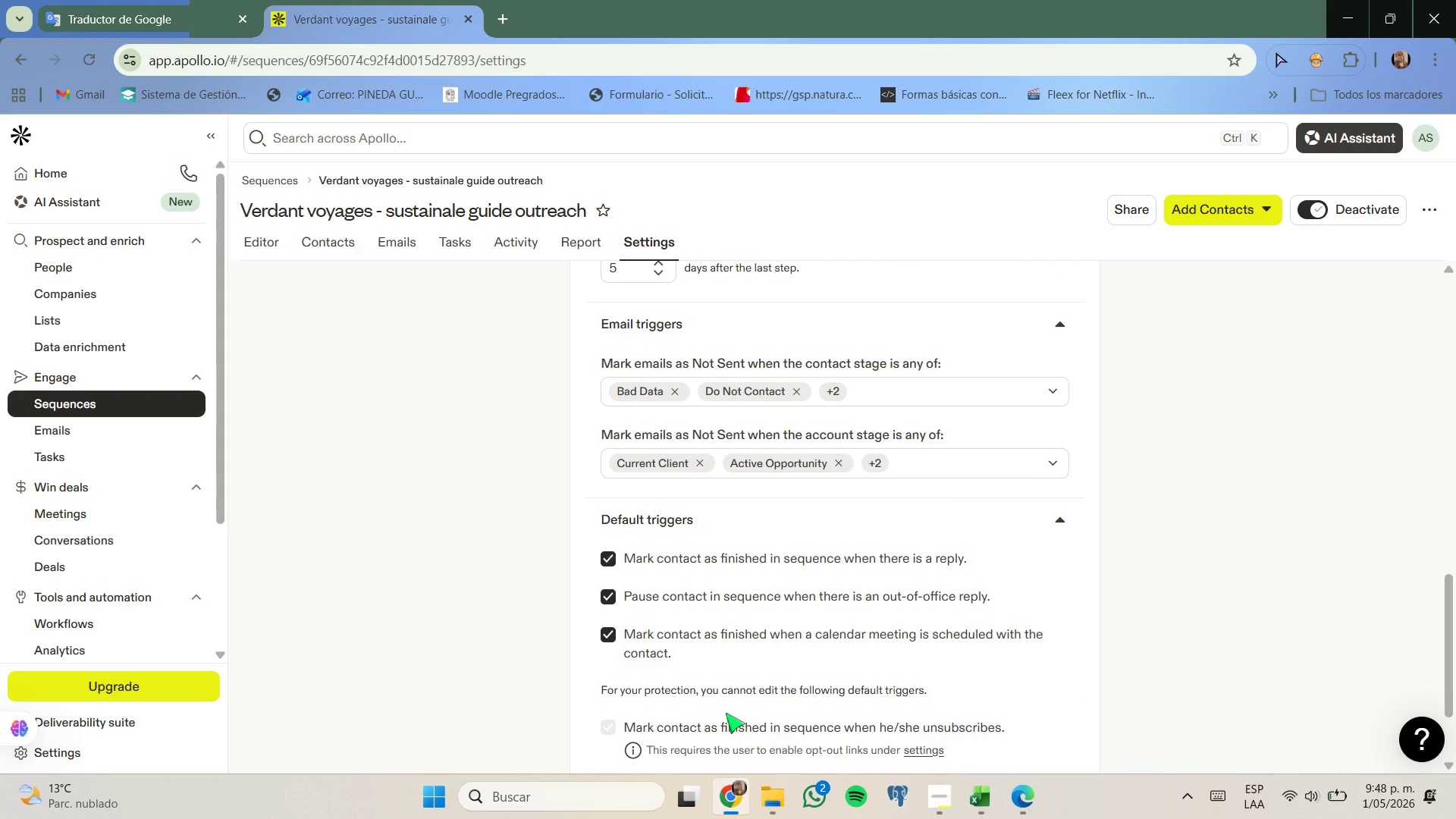 
mouse_move([719, 587])
 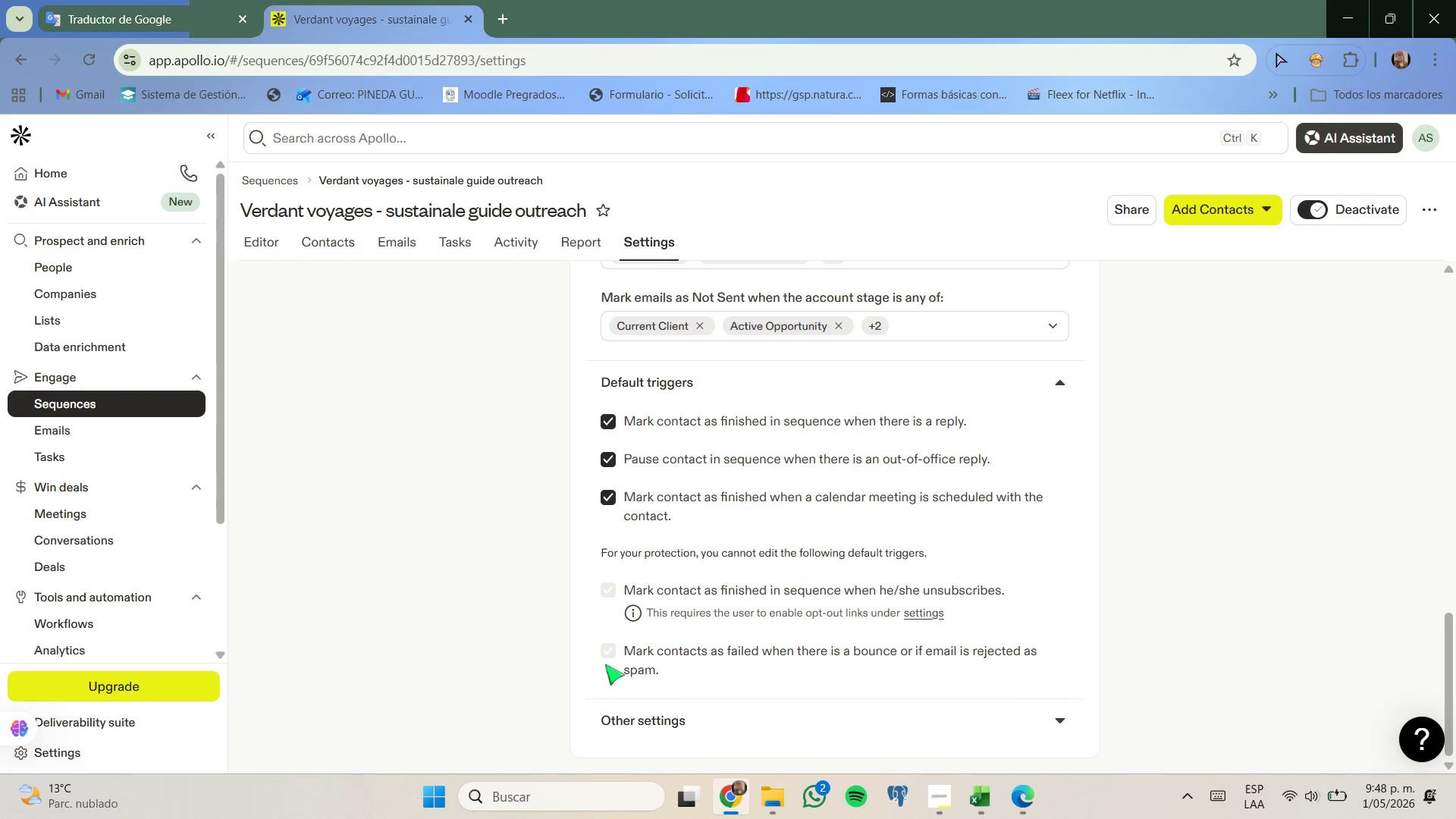 
left_click([632, 725])
 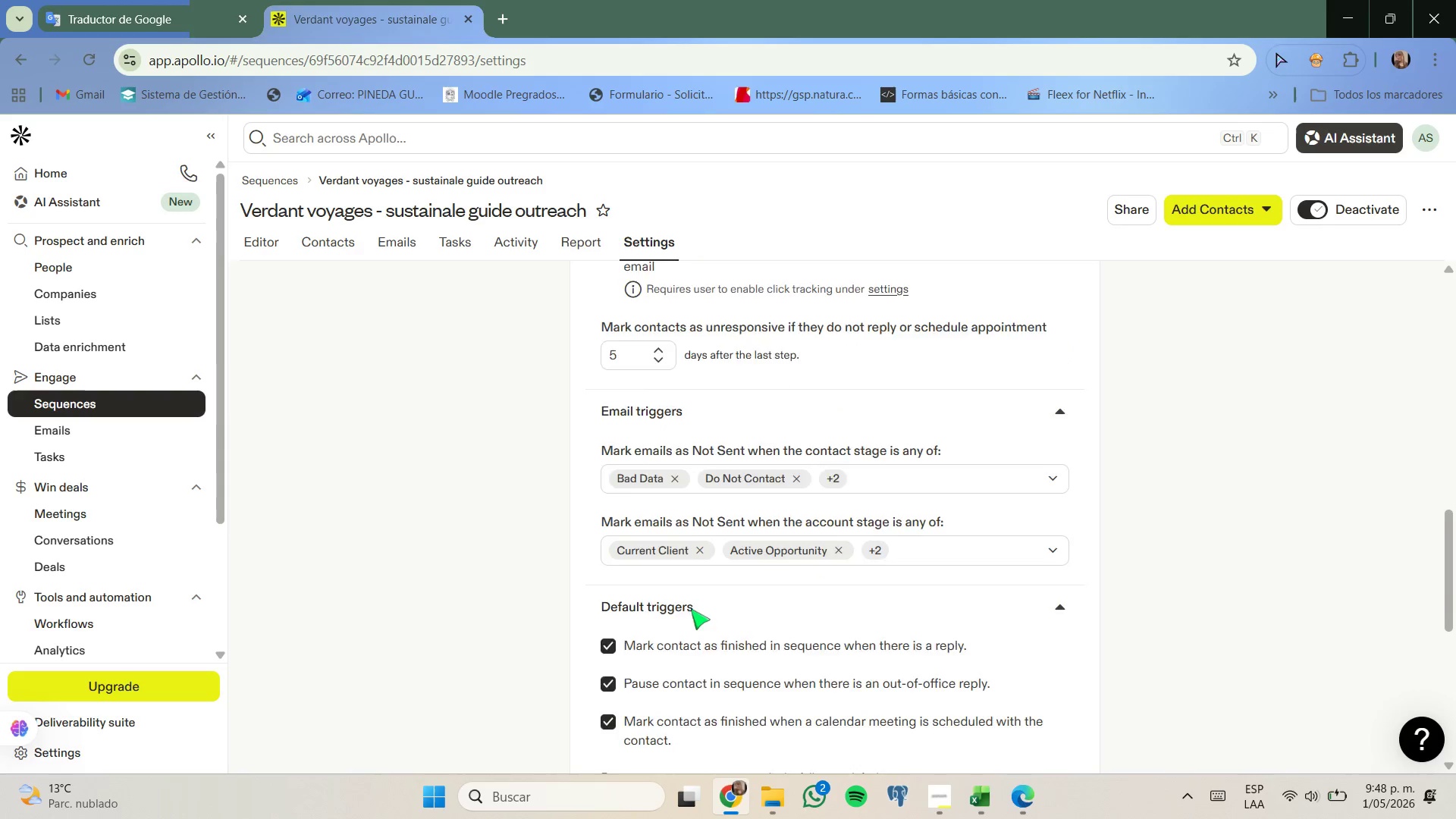 
wait(14.7)
 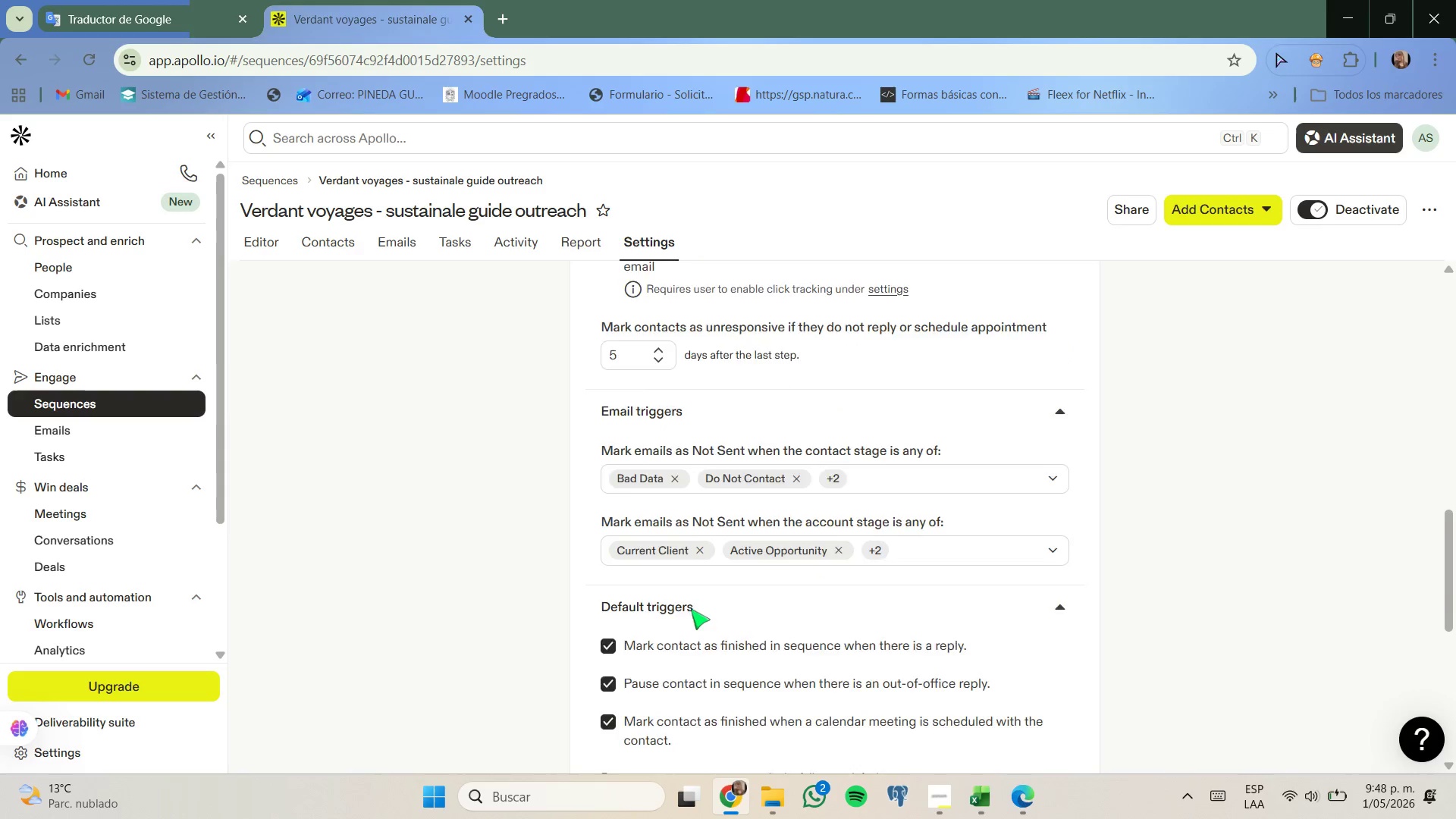 
left_click([735, 471])
 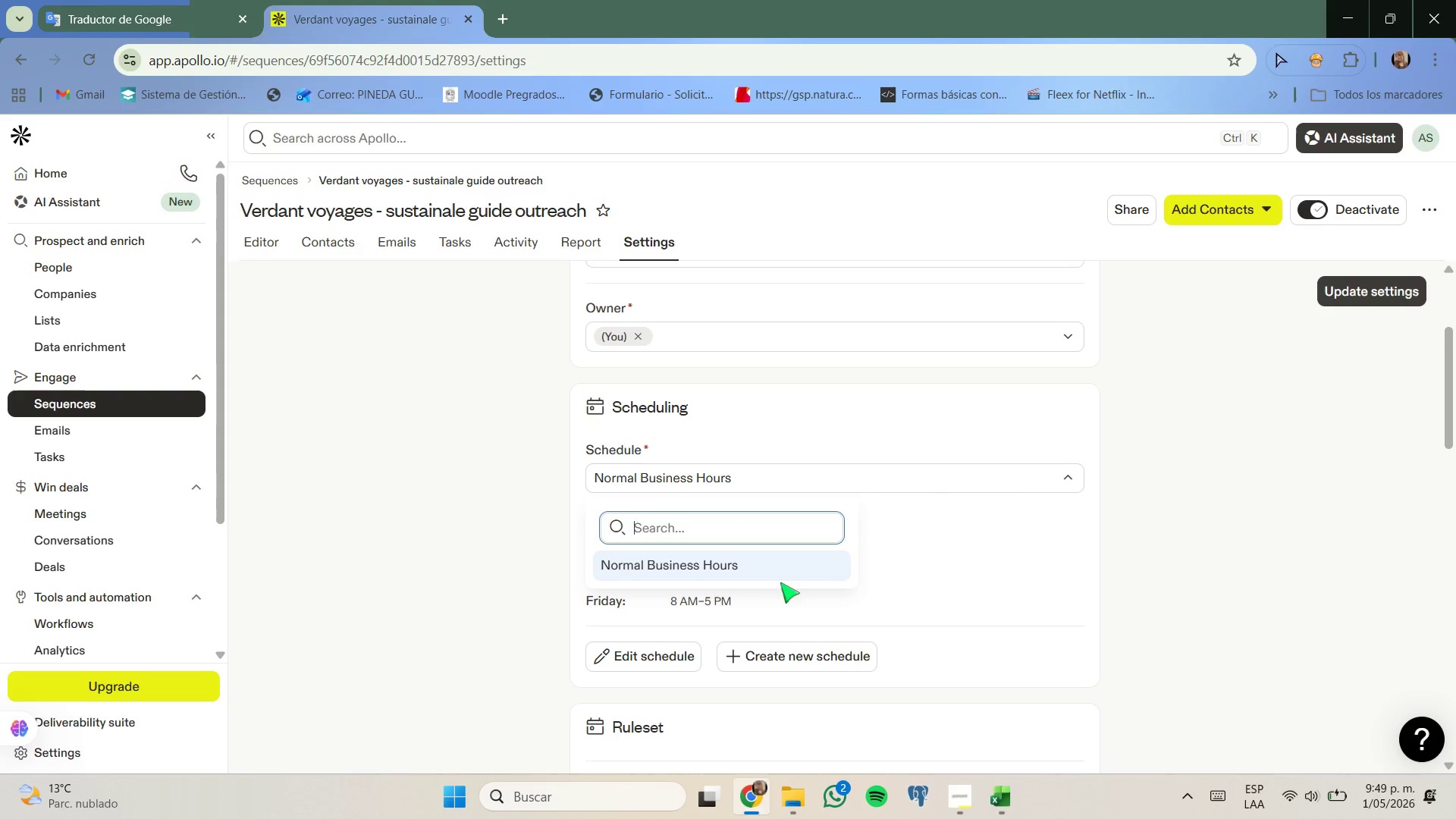 
left_click([949, 588])
 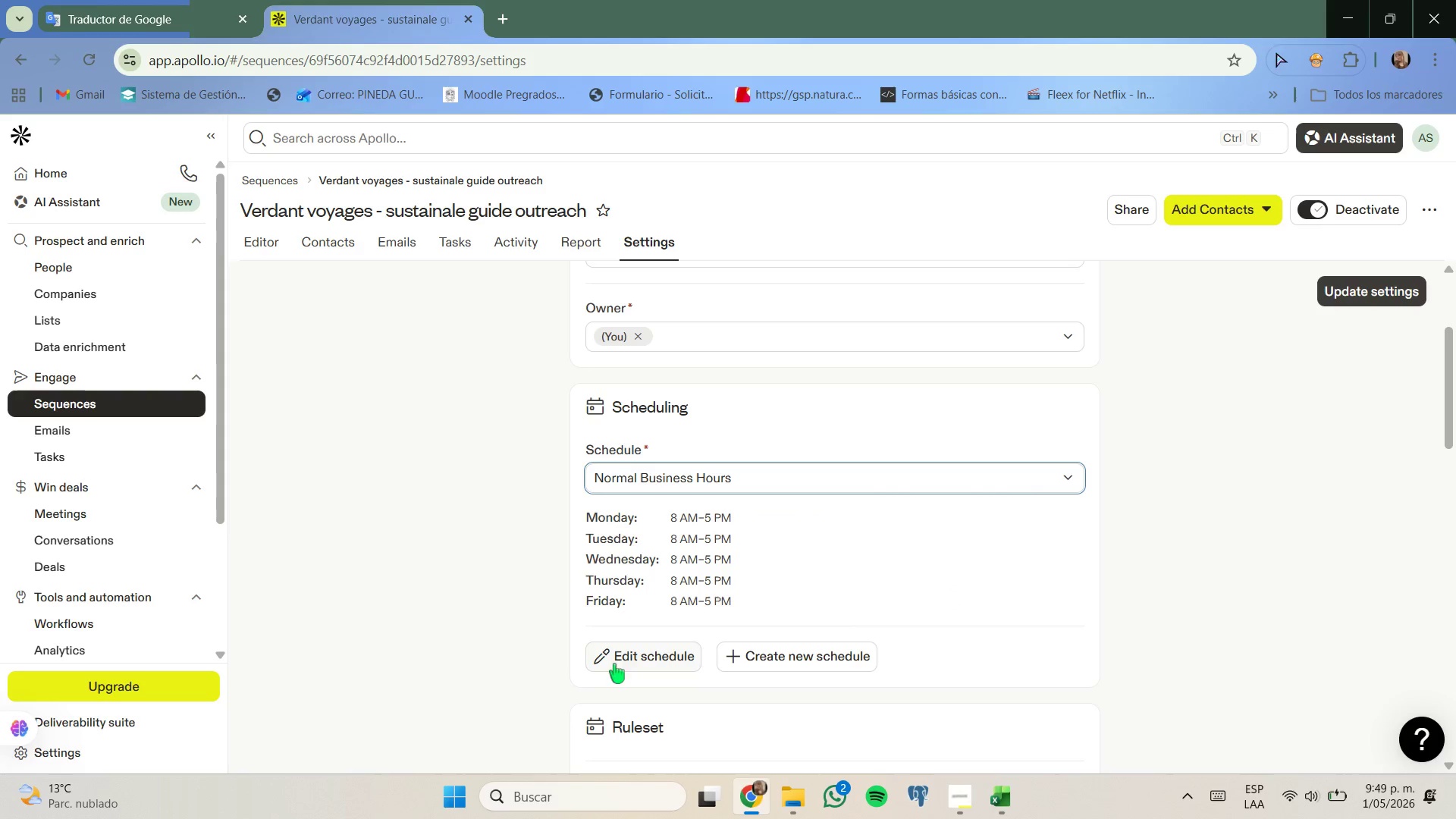 
left_click([633, 654])
 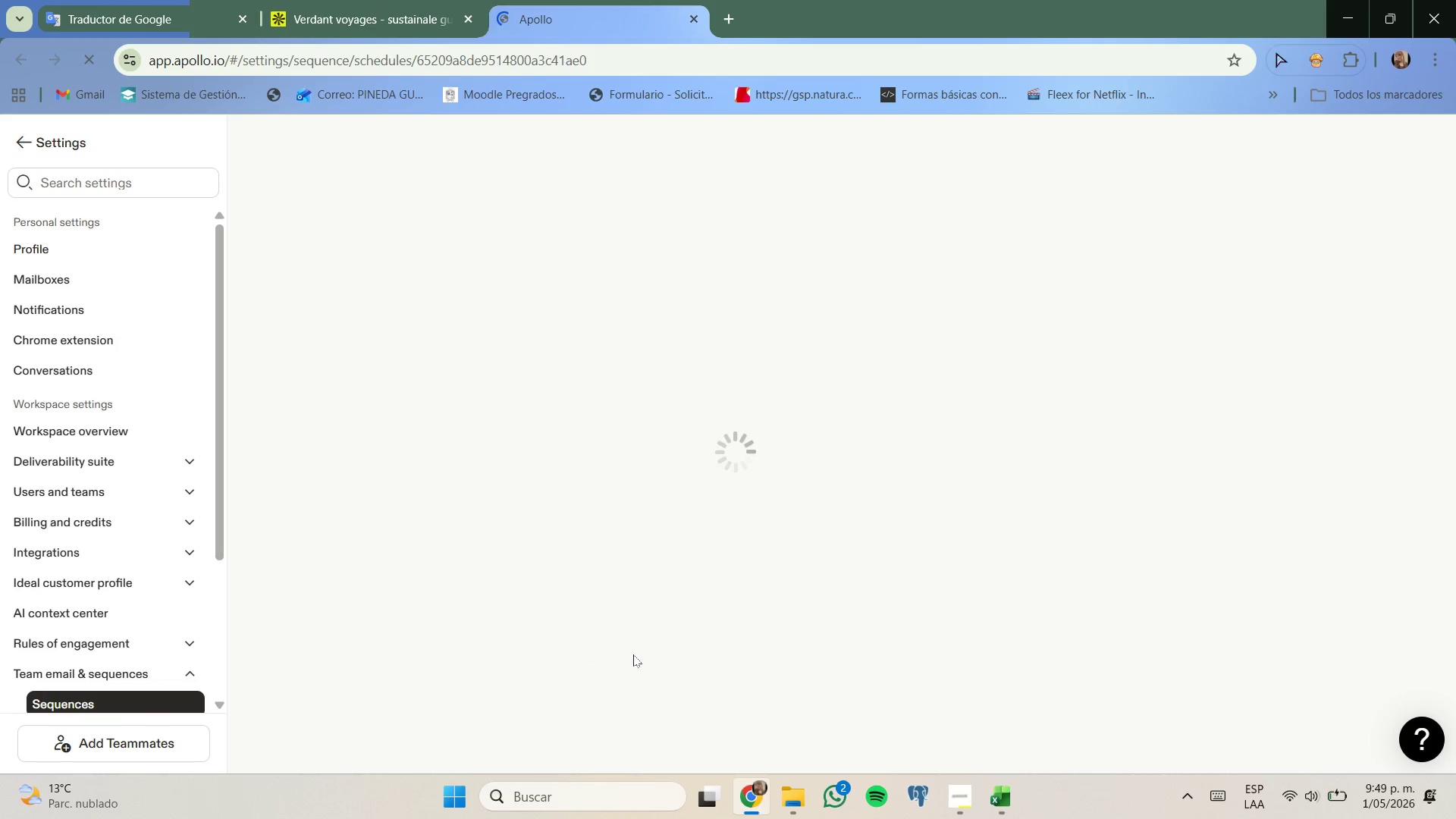 
wait(10.19)
 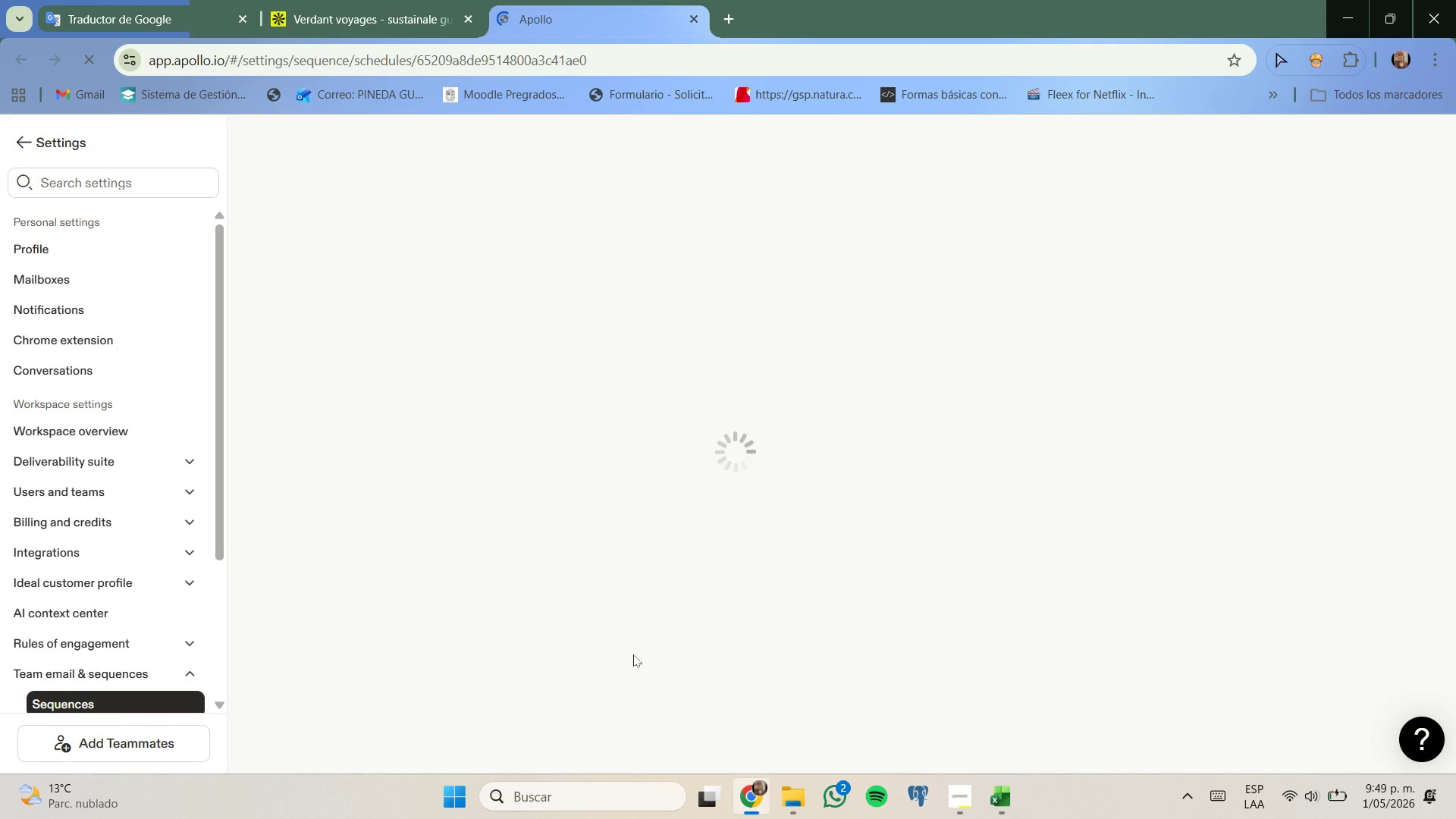 
left_click_drag(start_coordinate=[734, 710], to_coordinate=[387, 482])
 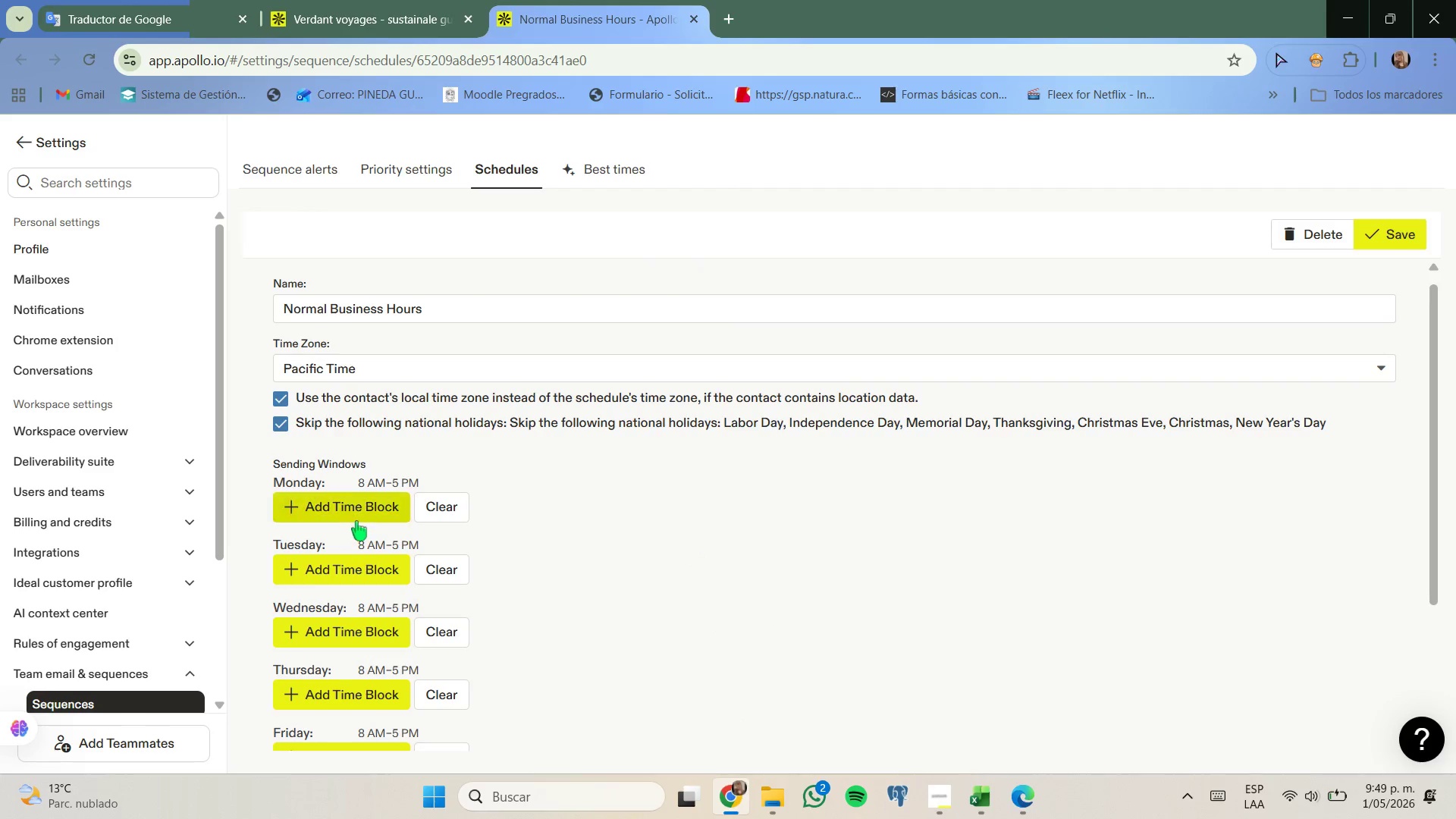 
left_click([387, 482])
 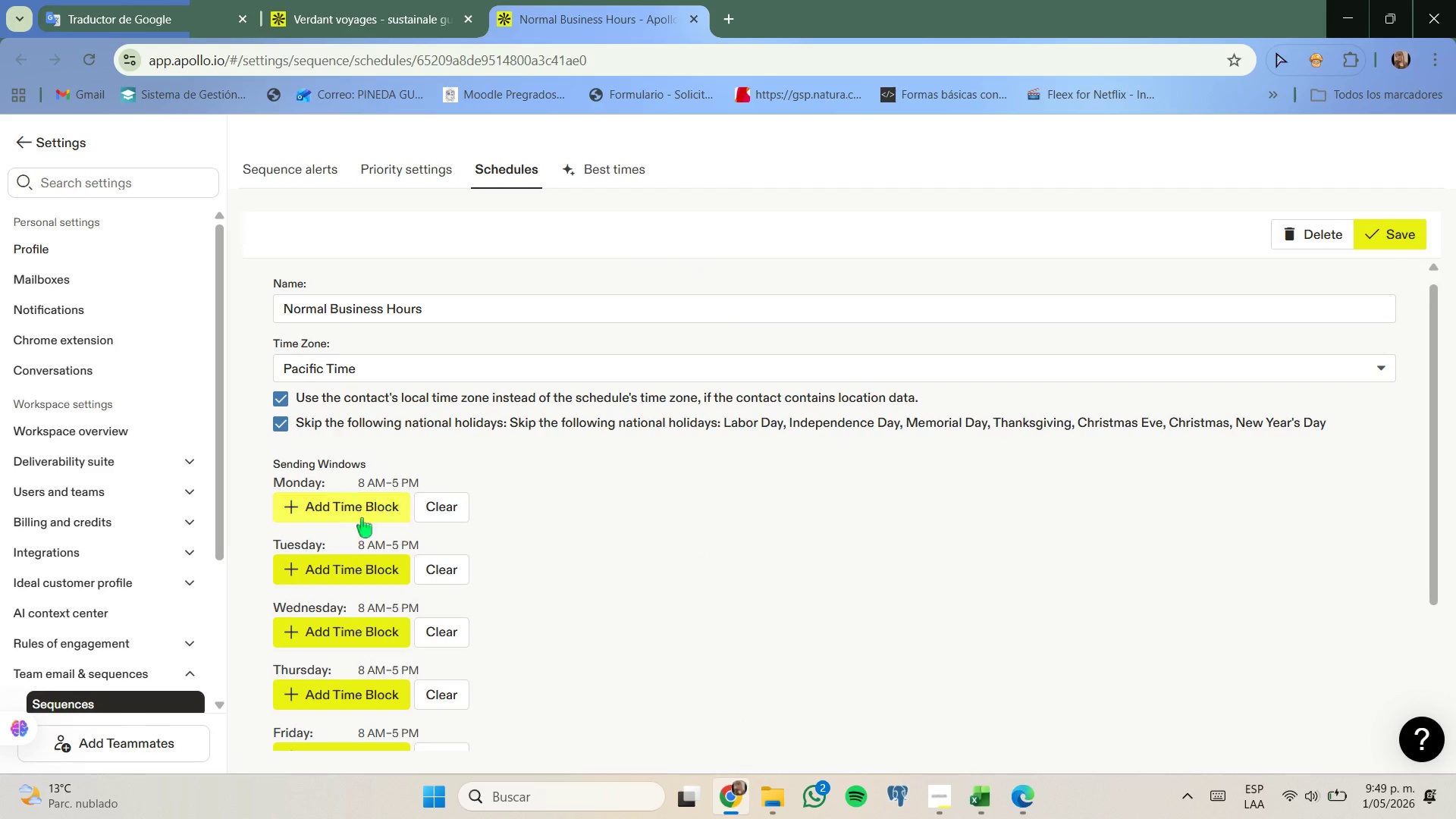 
left_click([356, 521])
 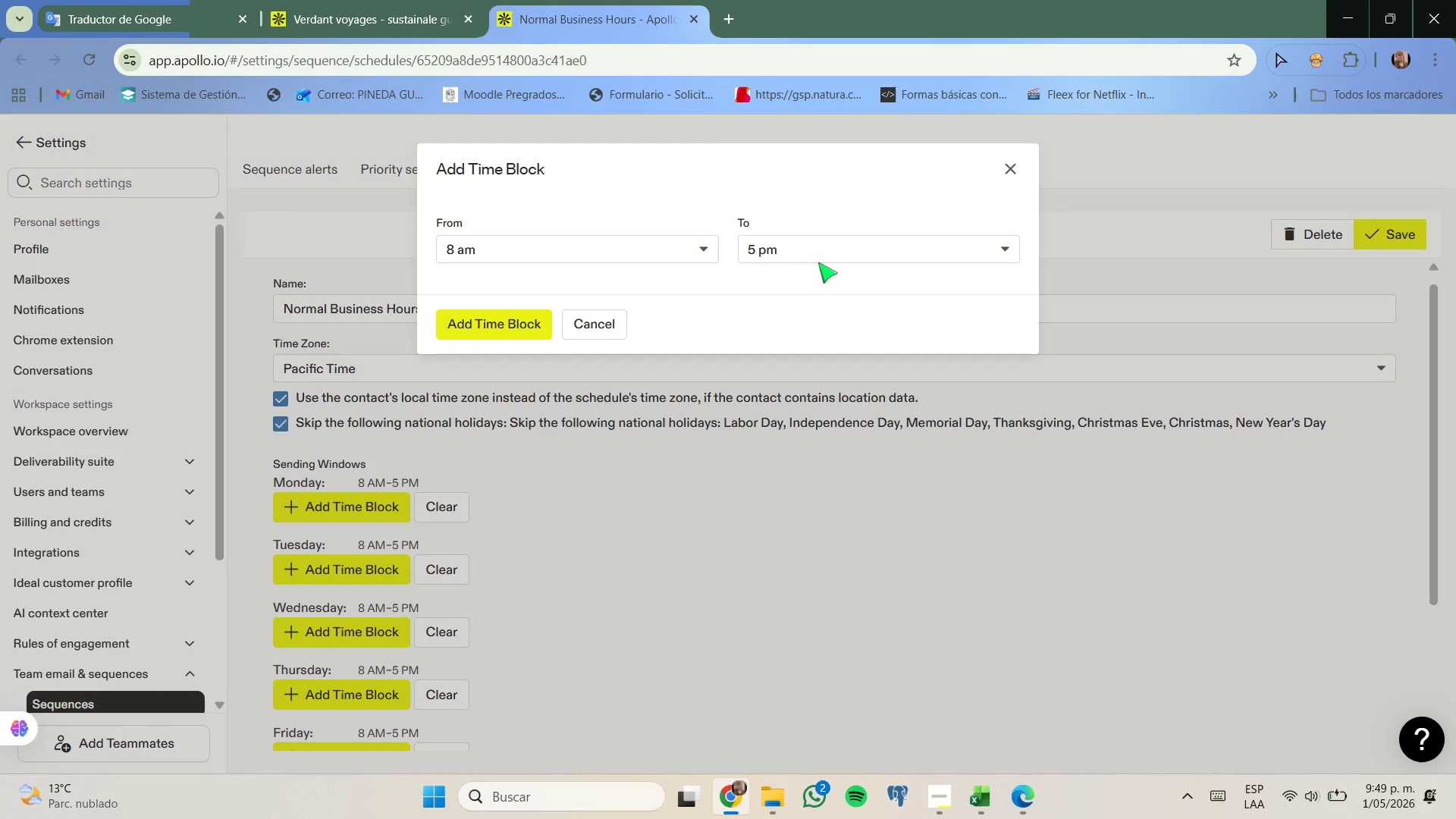 
left_click([818, 244])
 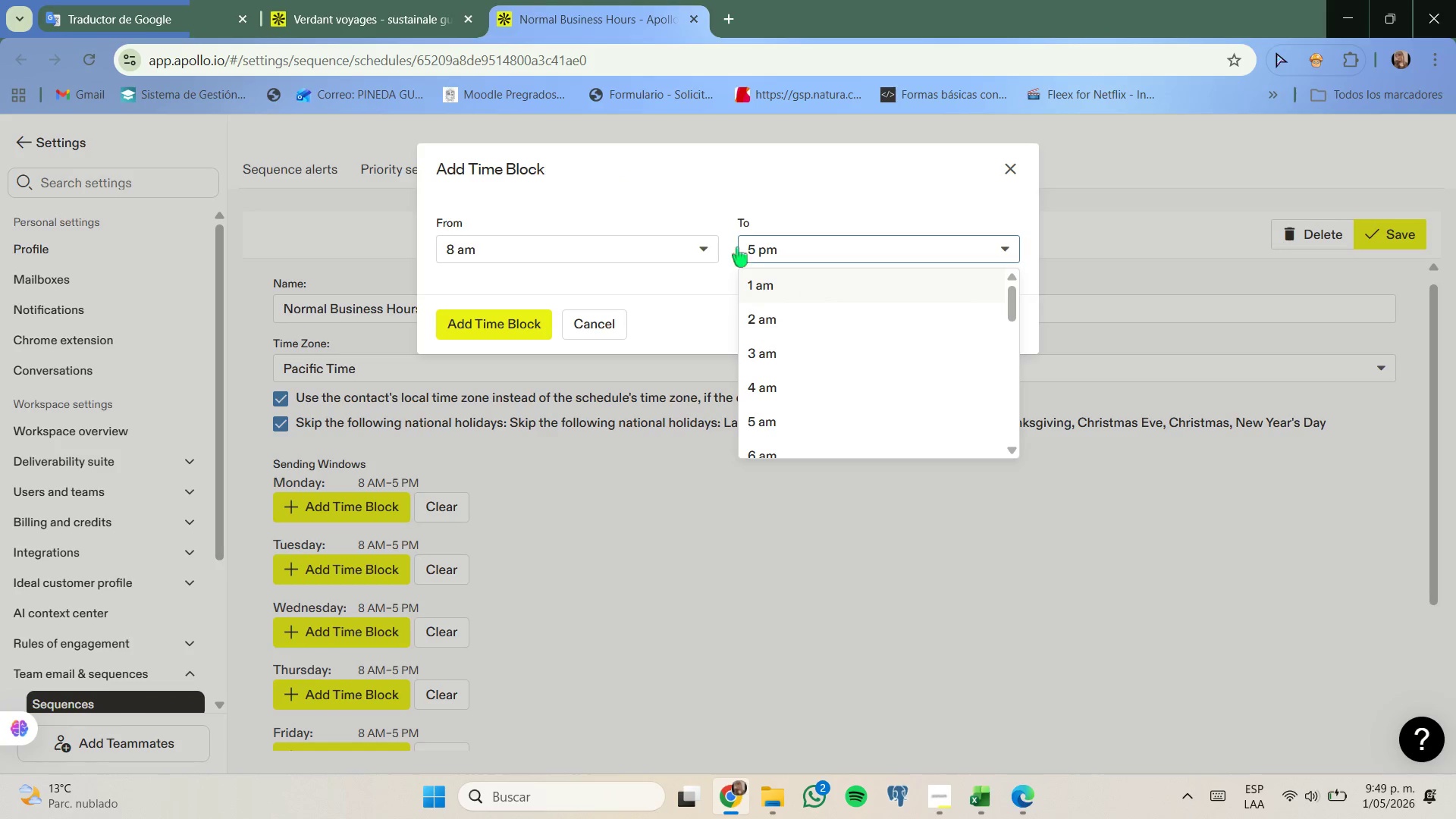 
left_click([632, 253])
 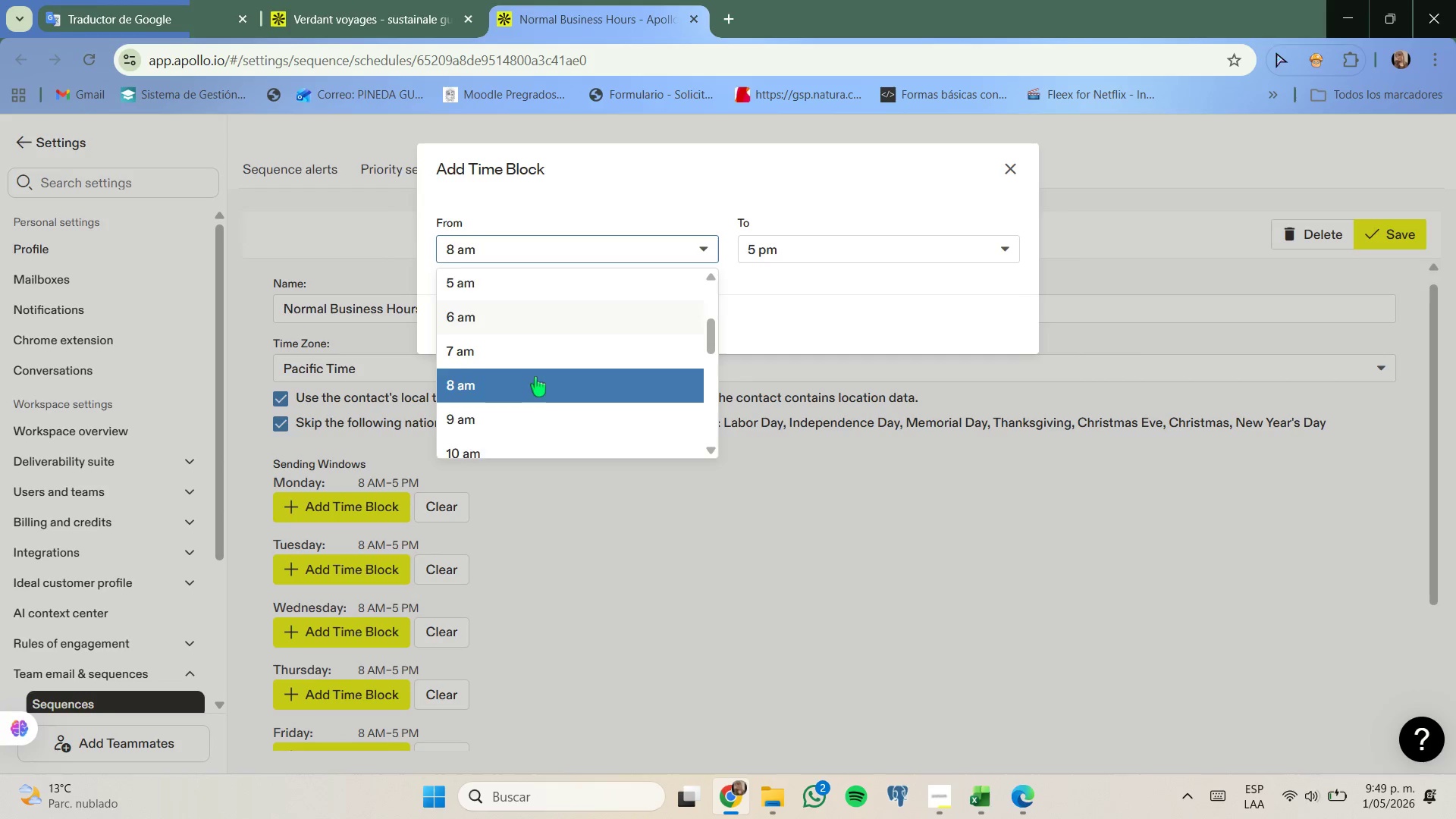 
left_click([504, 376])
 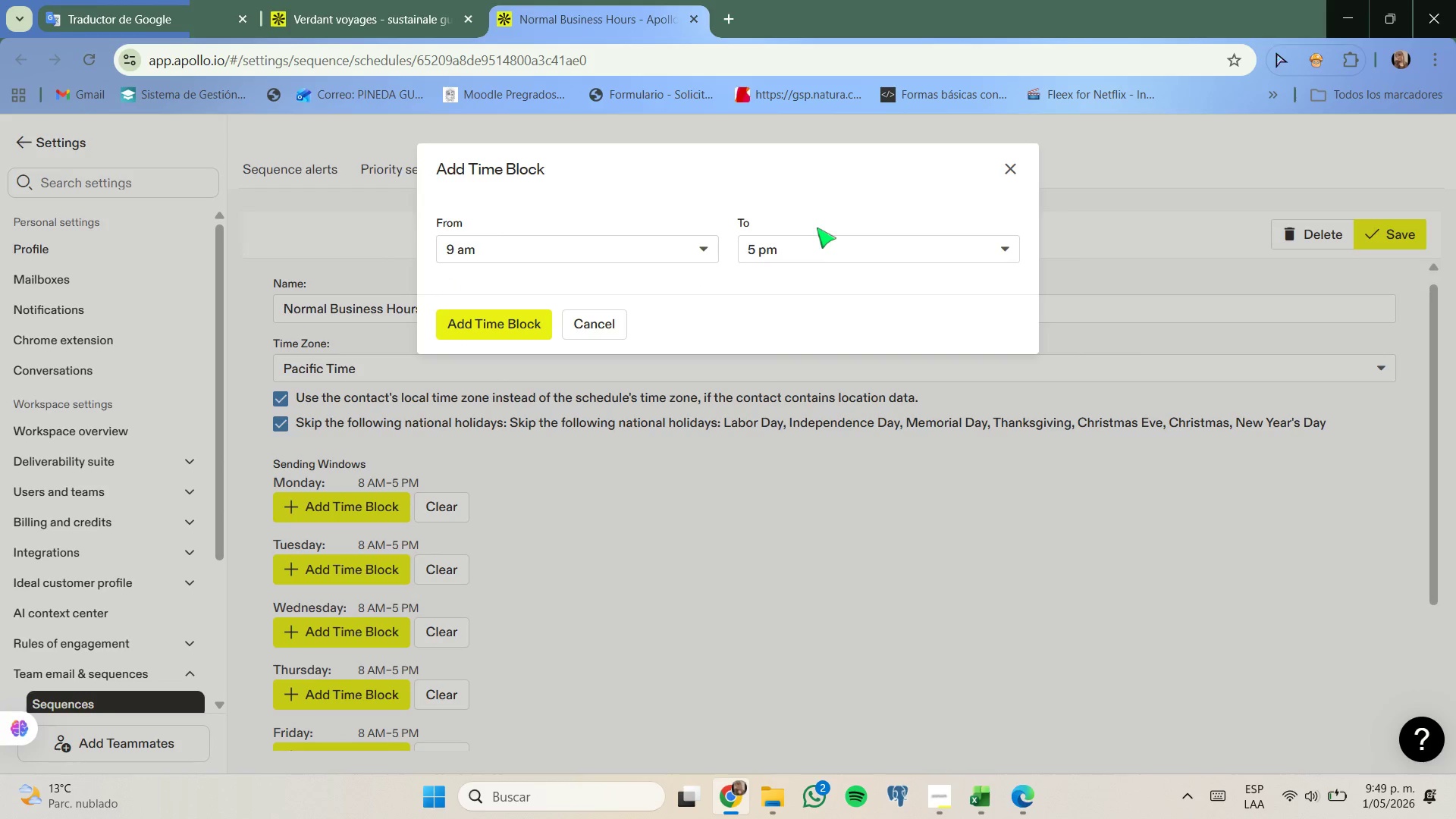 
double_click([817, 244])
 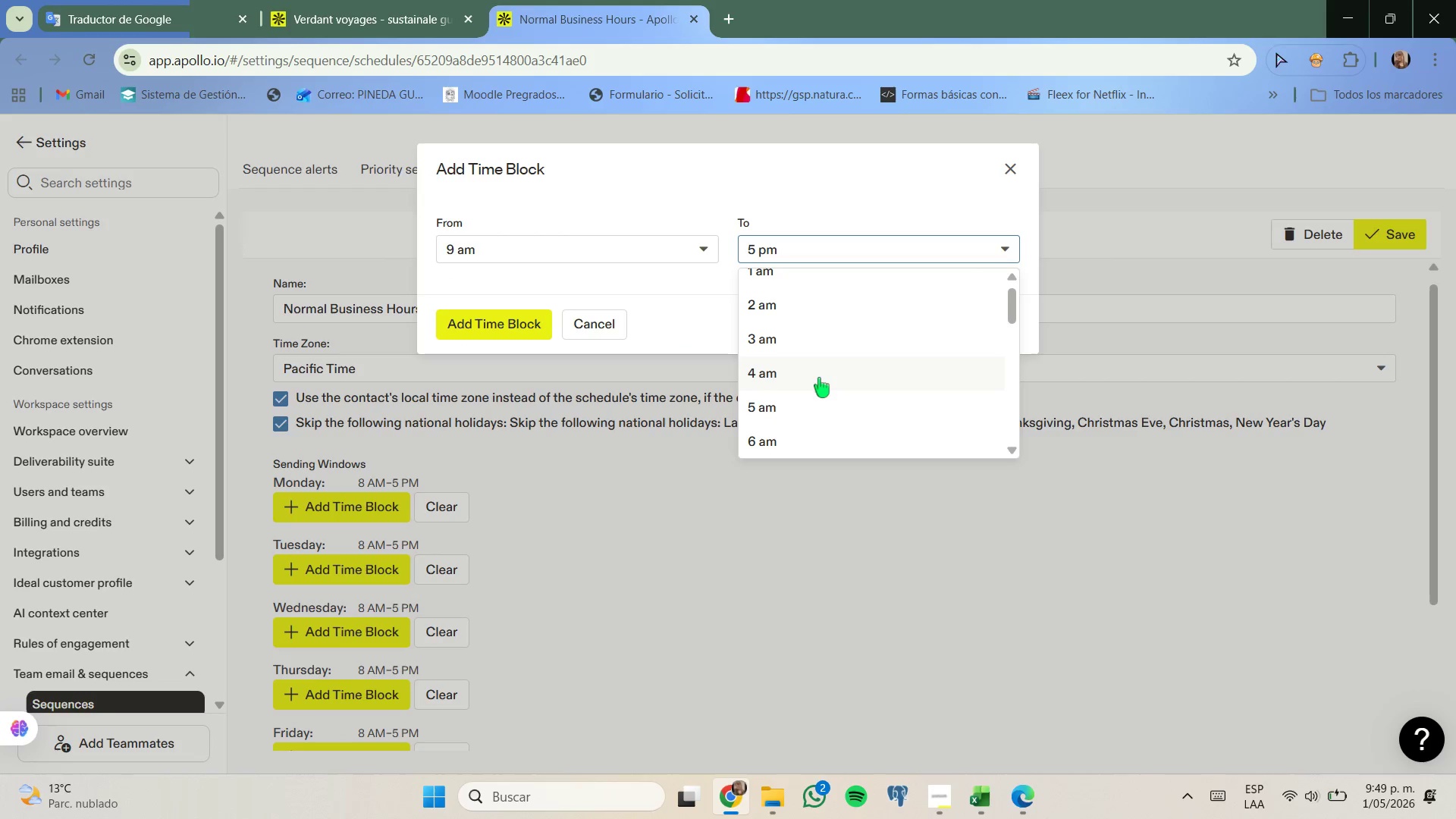 
wait(7.09)
 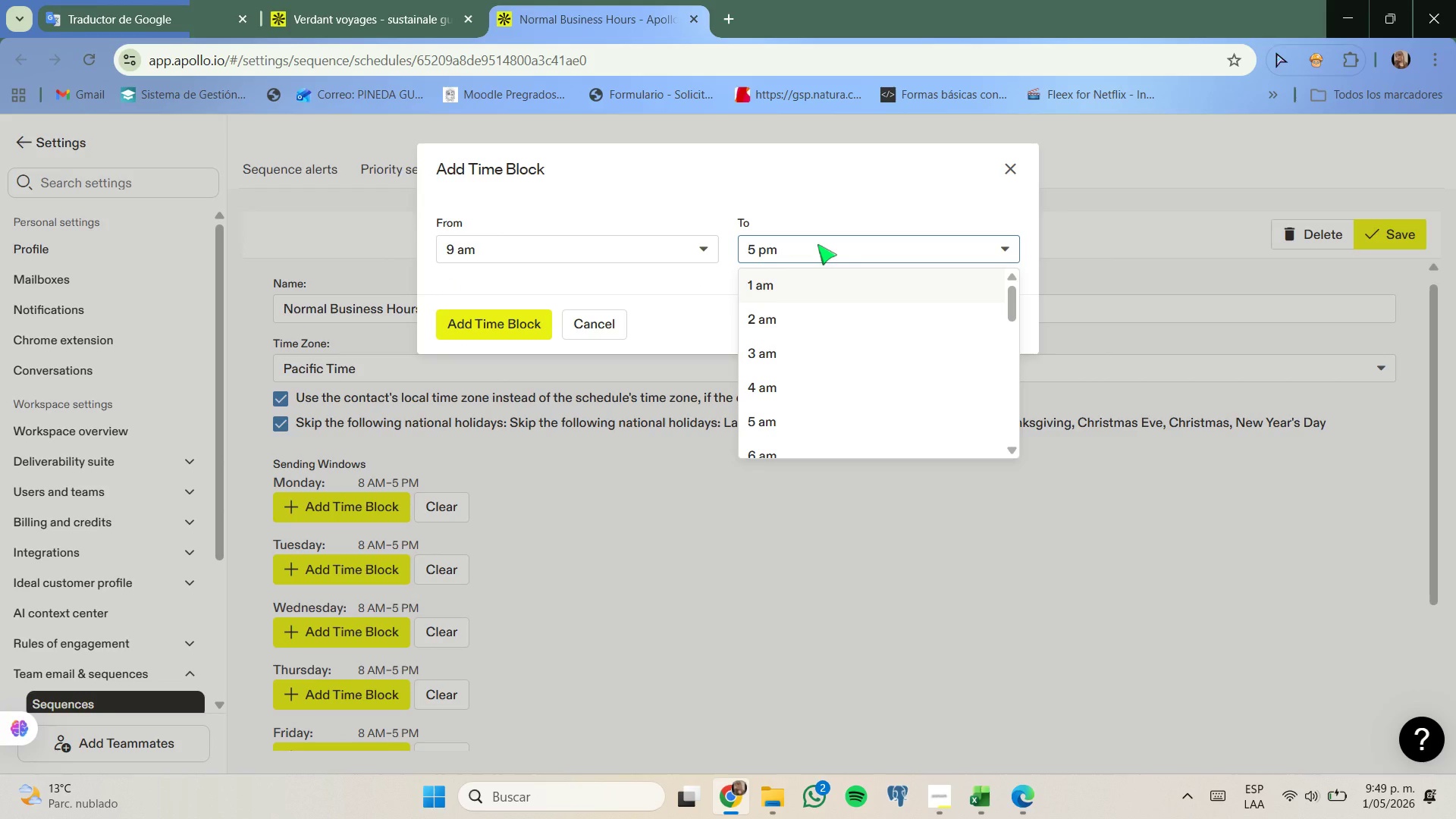 
left_click([802, 331])
 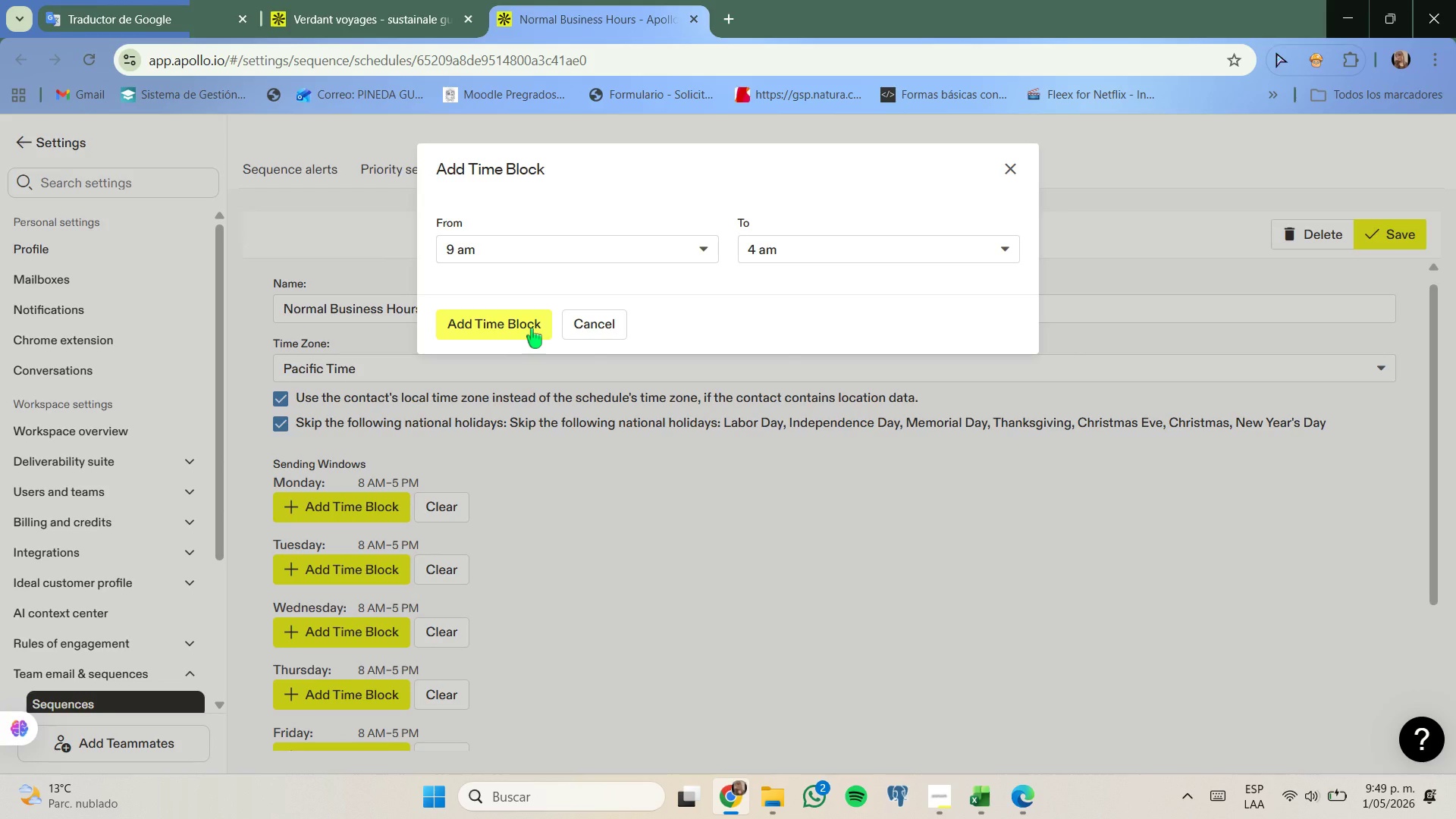 
left_click([532, 328])
 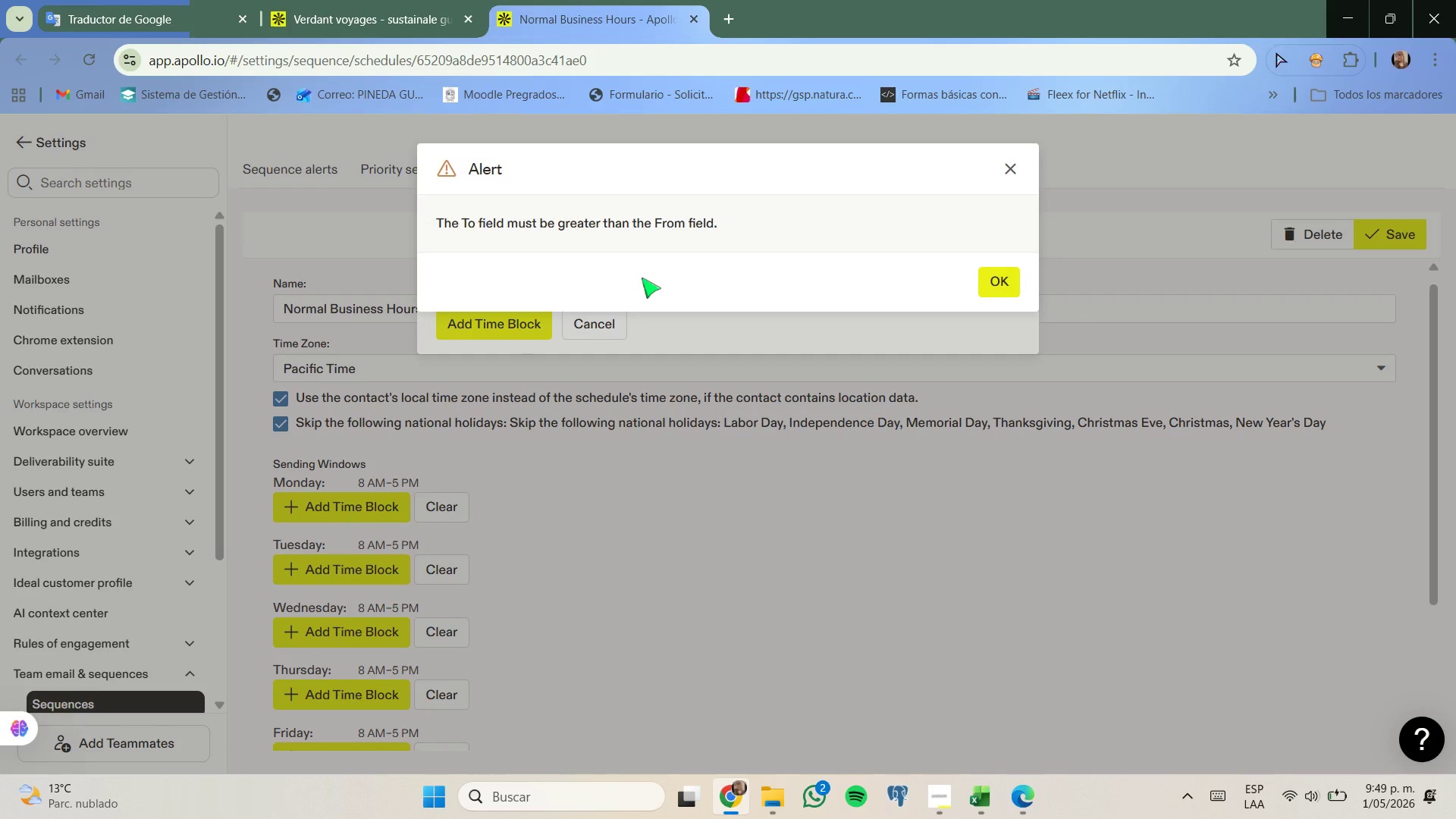 
wait(9.06)
 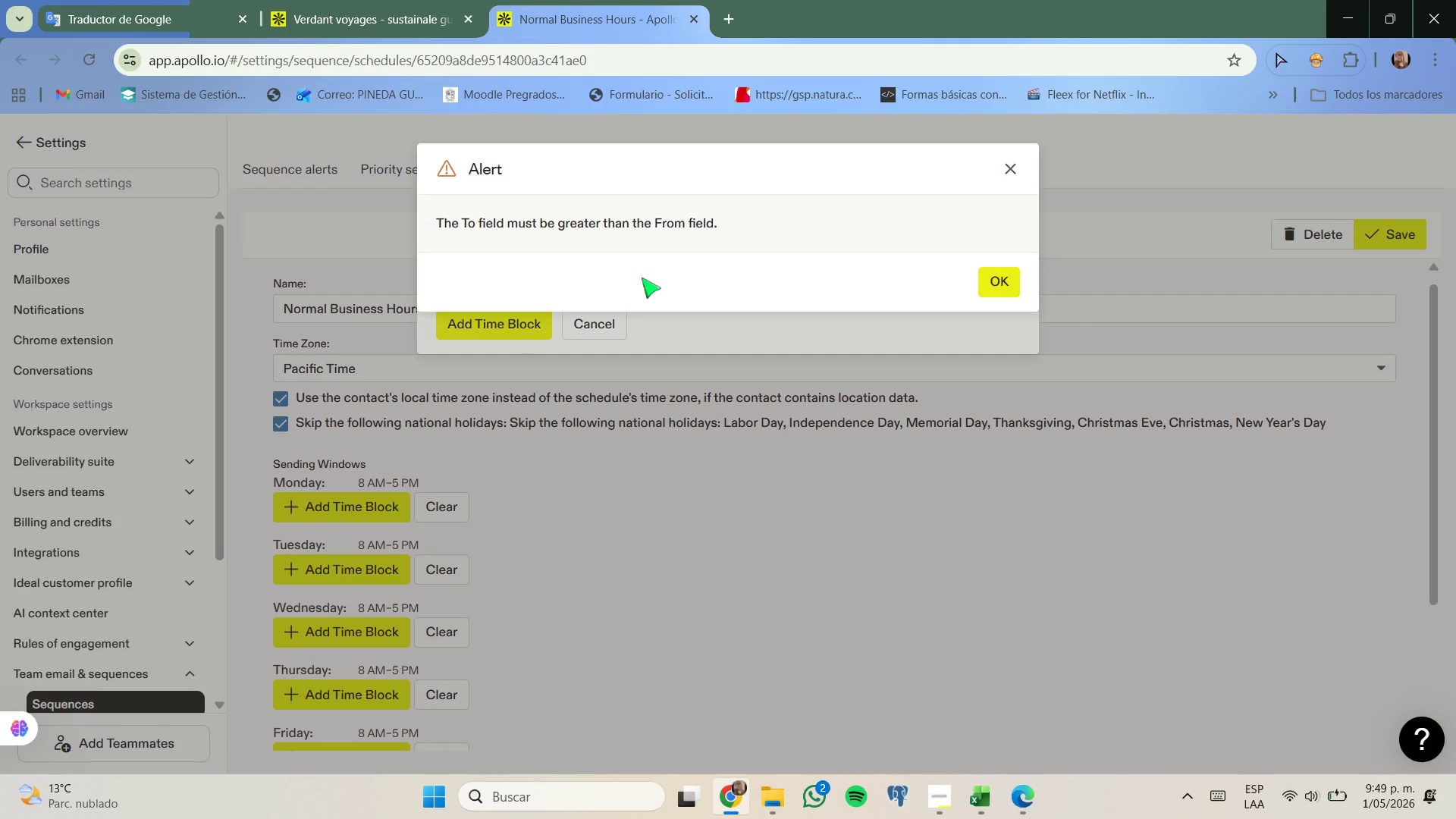 
left_click_drag(start_coordinate=[443, 224], to_coordinate=[771, 232])
 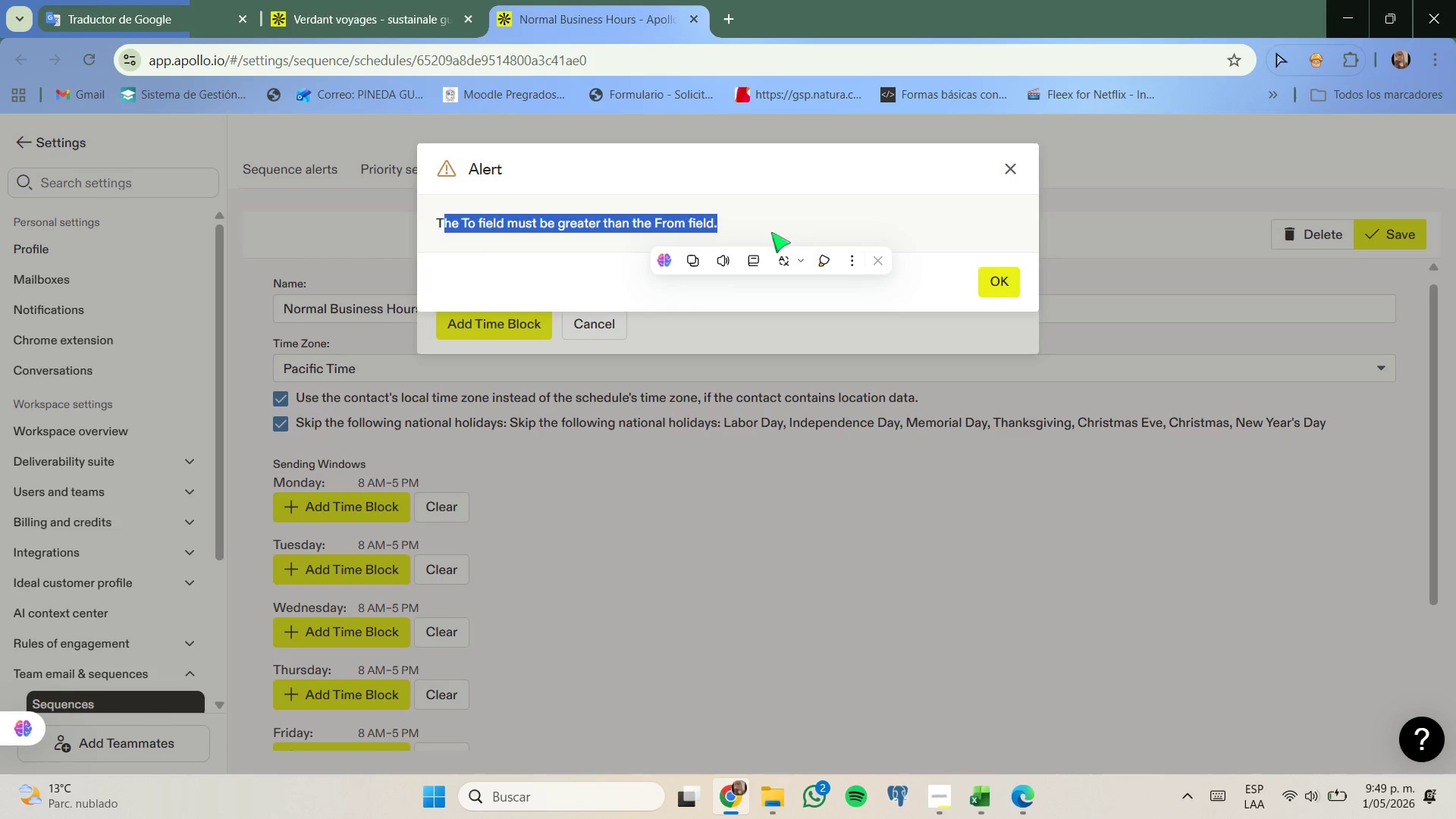 
key(Control+C)
 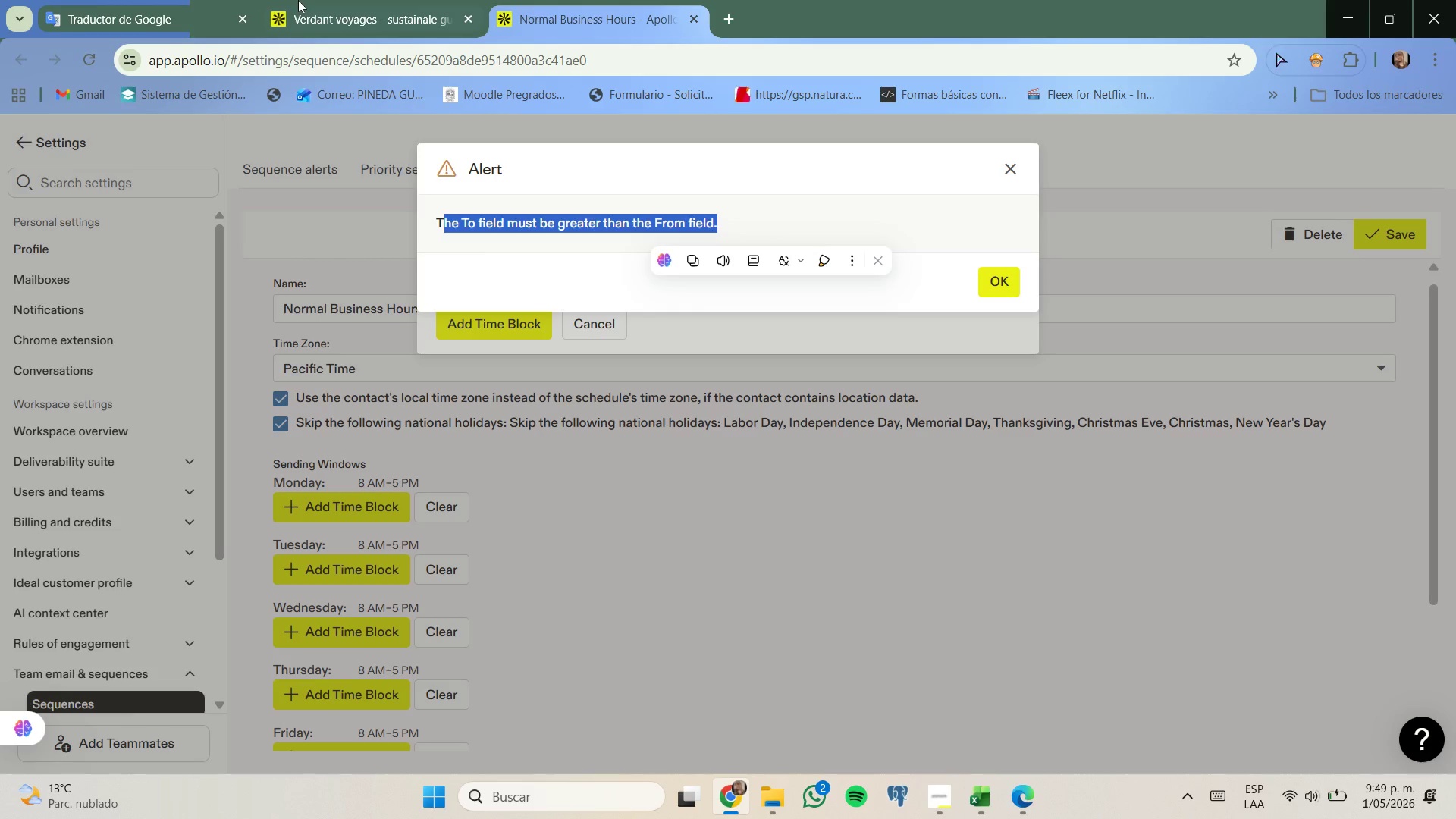 
left_click([134, 0])
 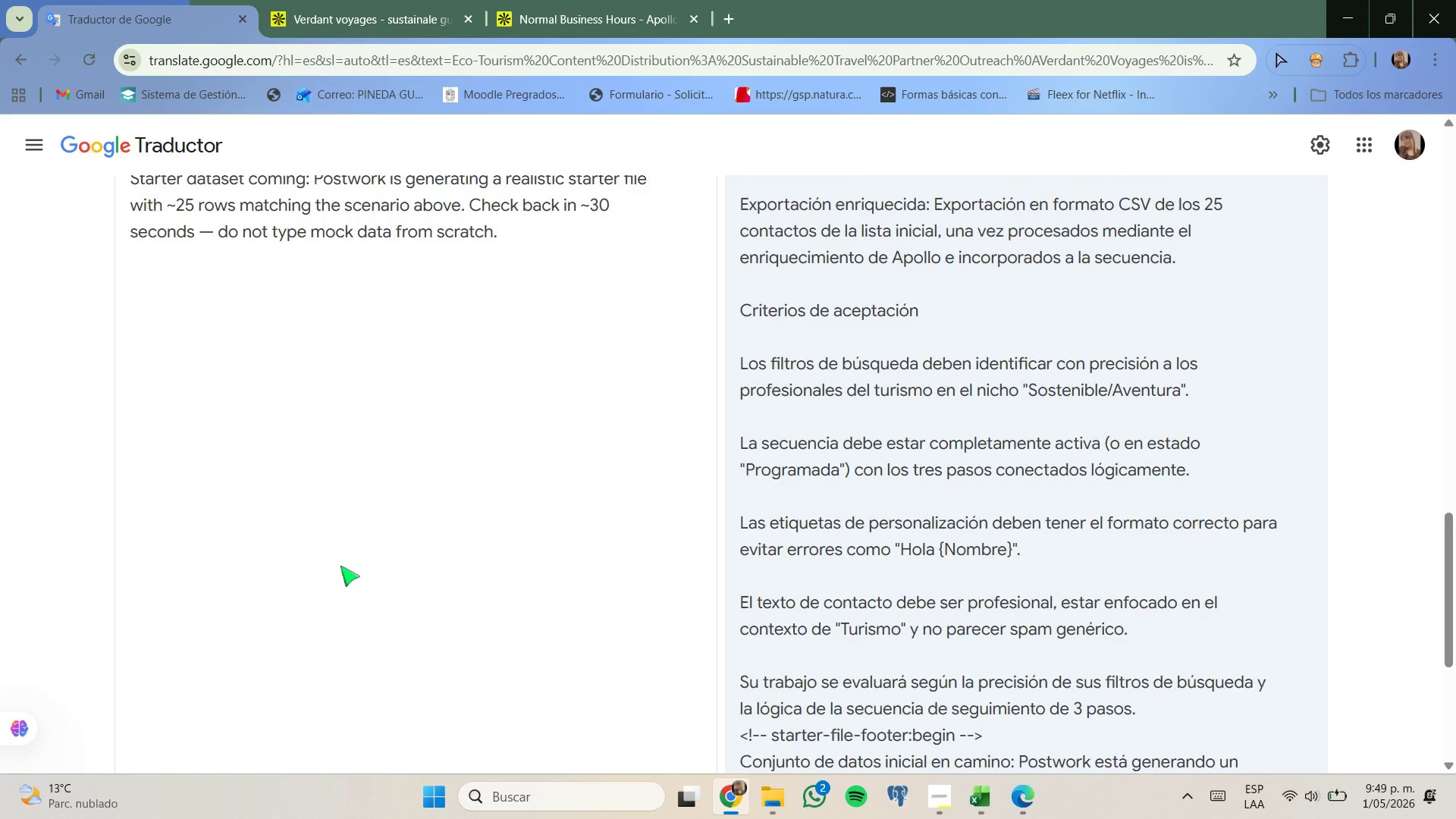 
left_click([557, 241])
 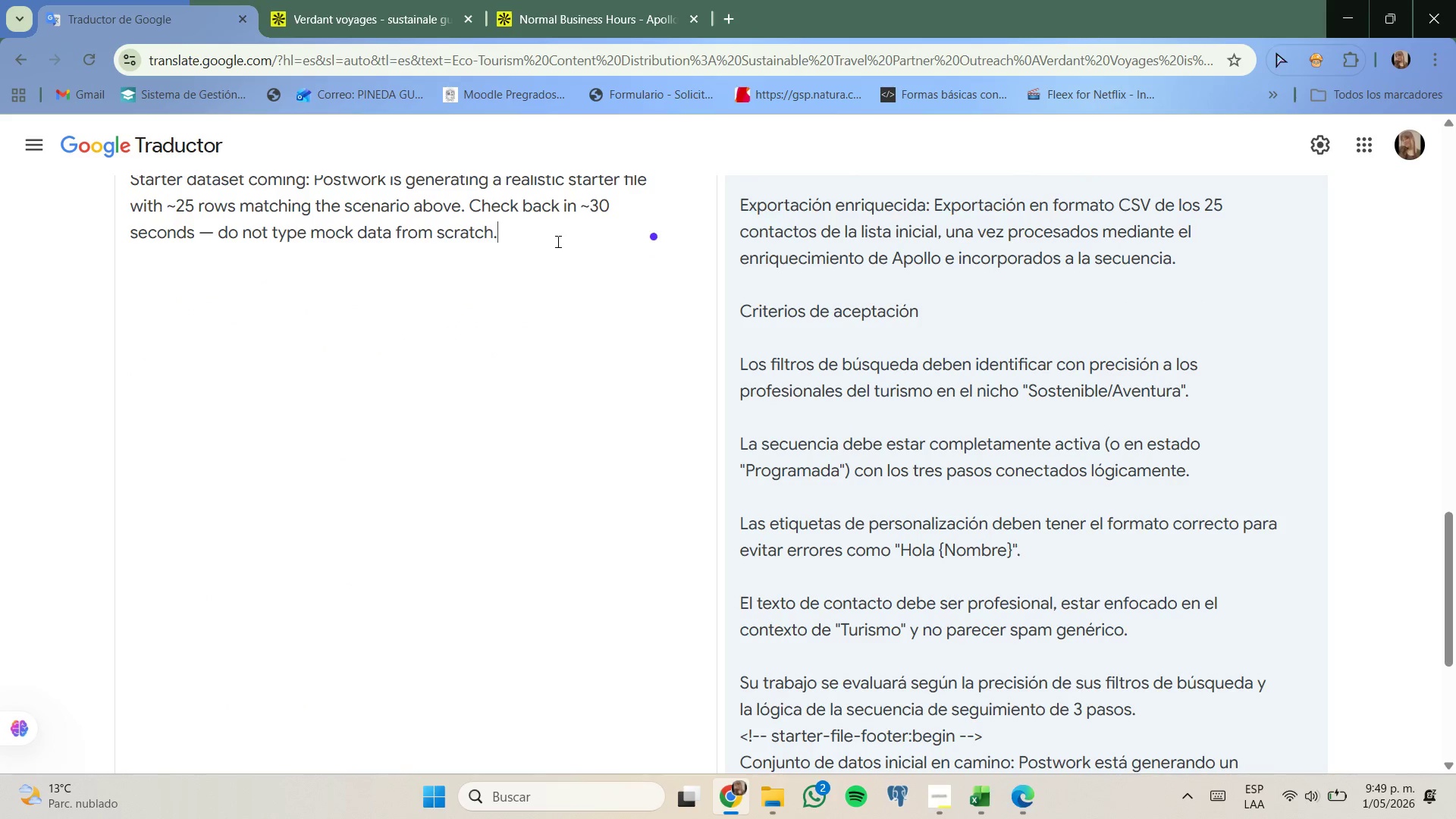 
key(Enter)
 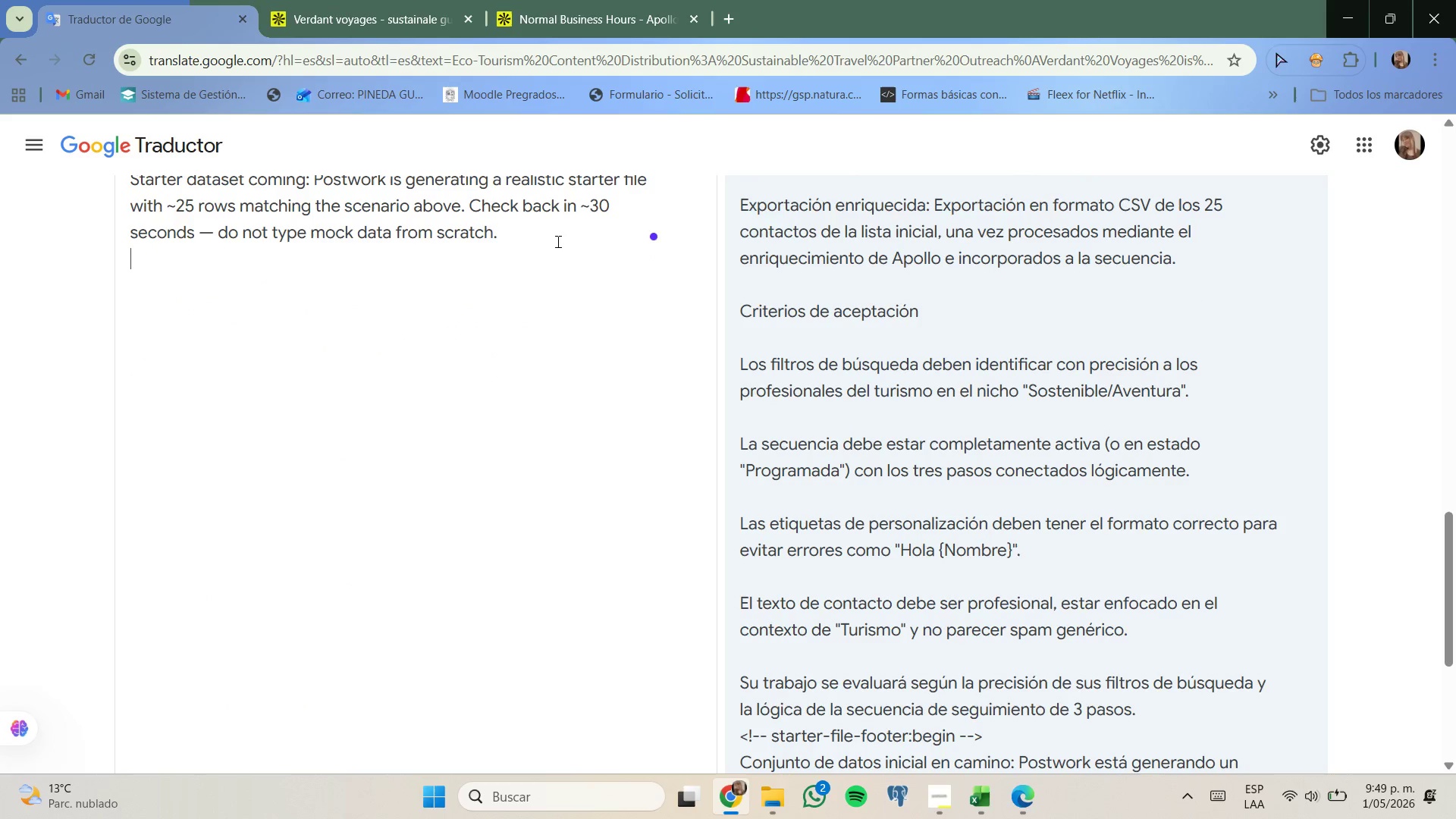 
key(Enter)
 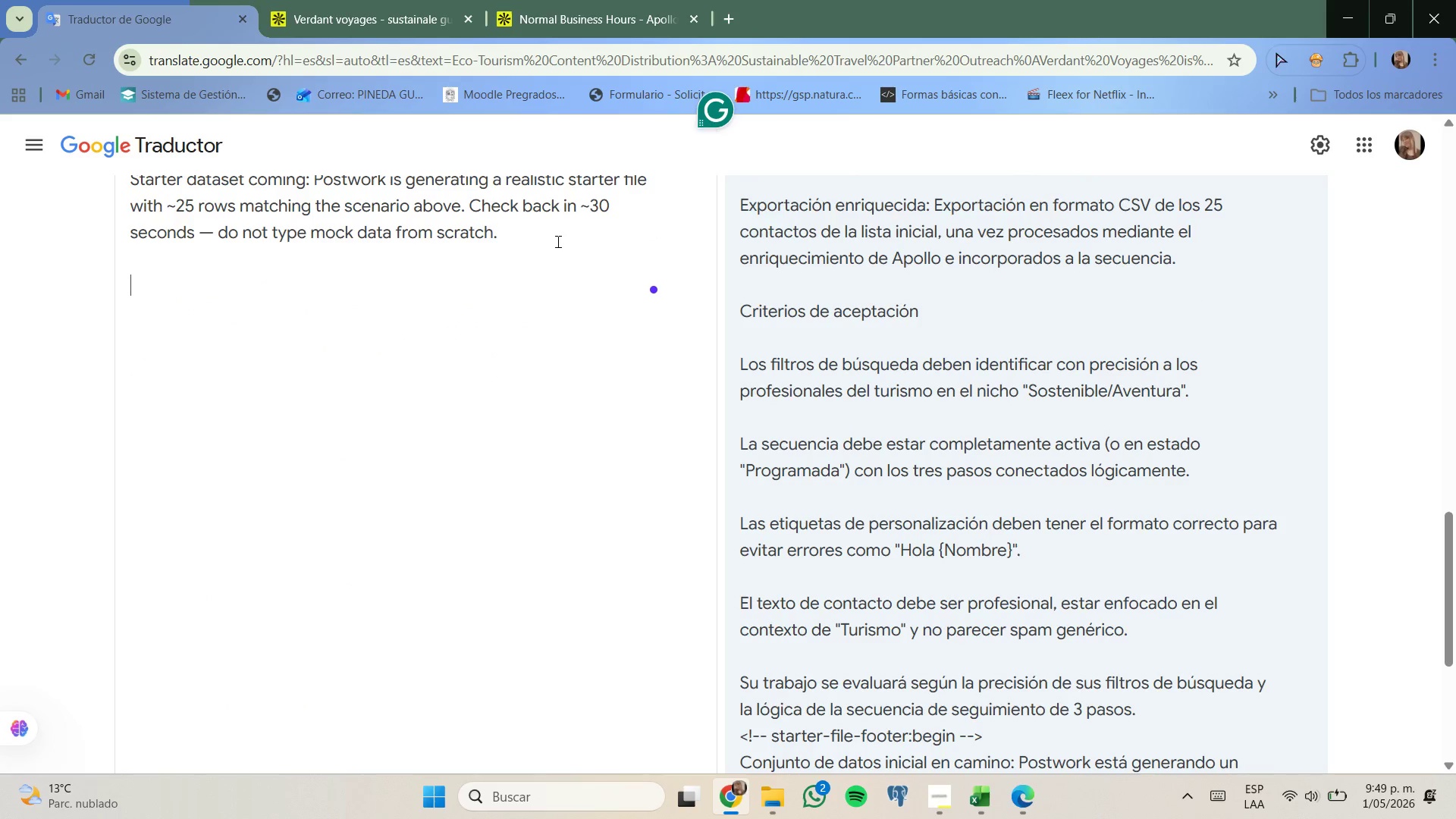 
key(Control+V)
 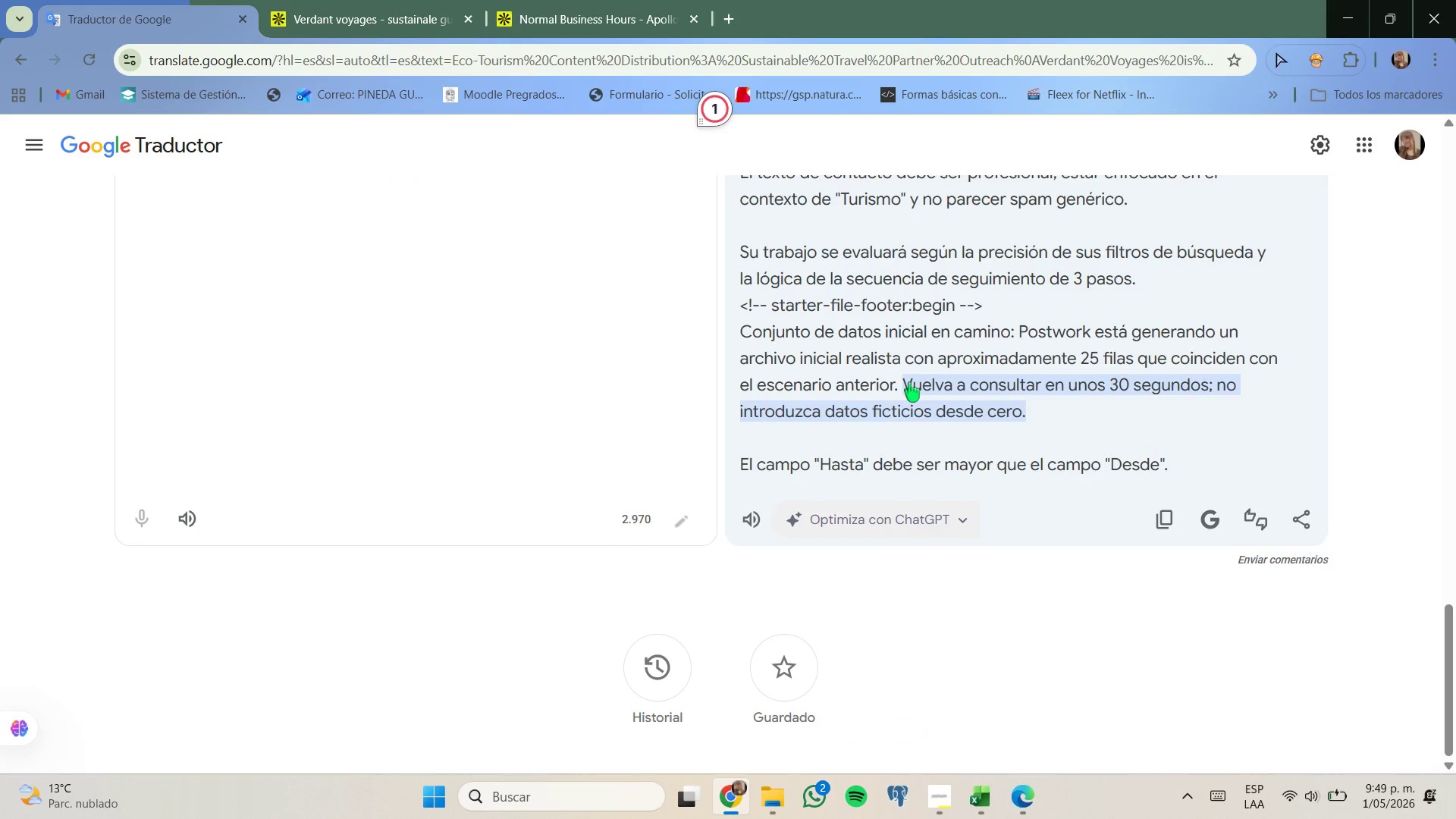 
left_click([527, 0])
 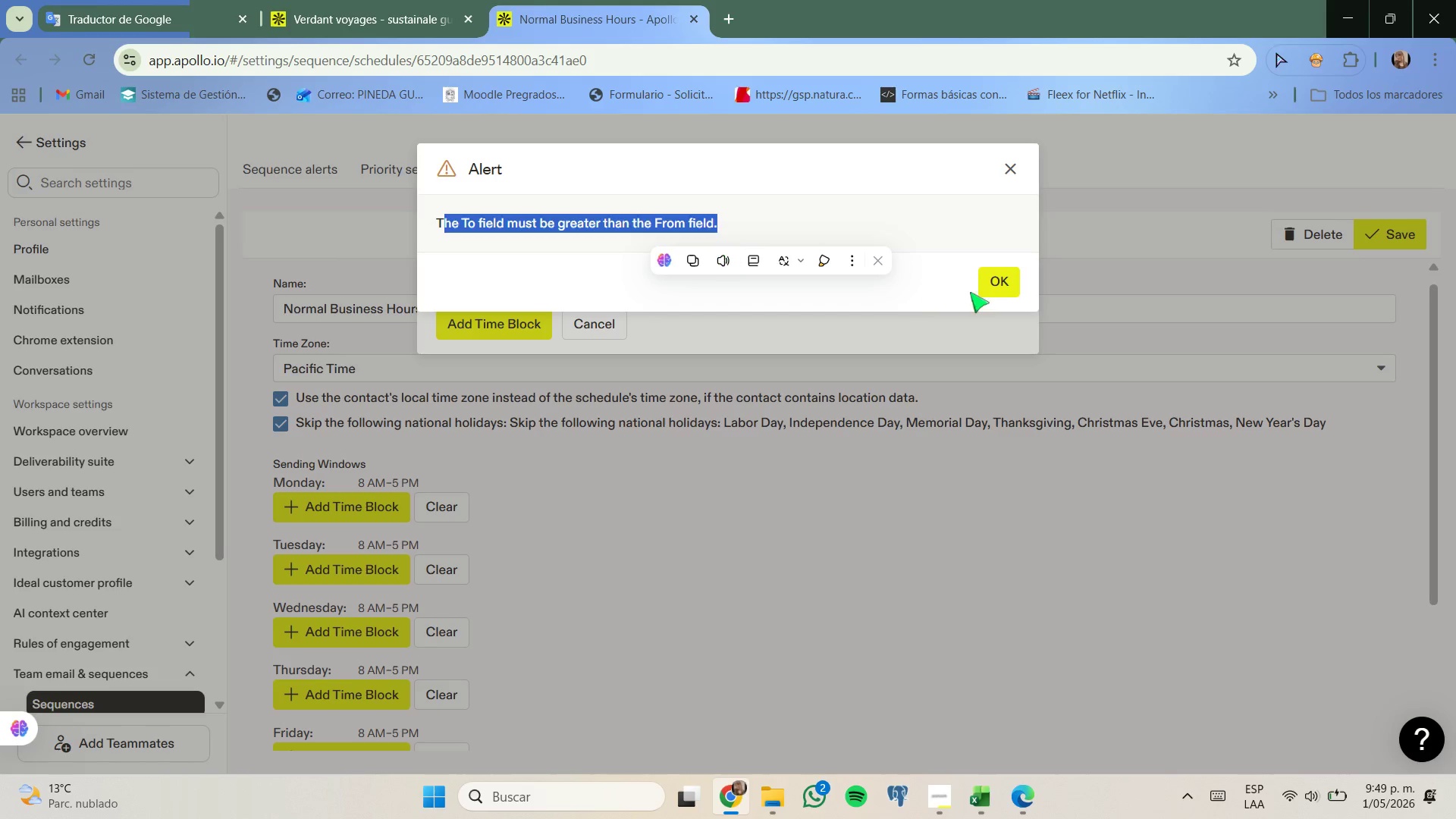 
left_click([991, 297])
 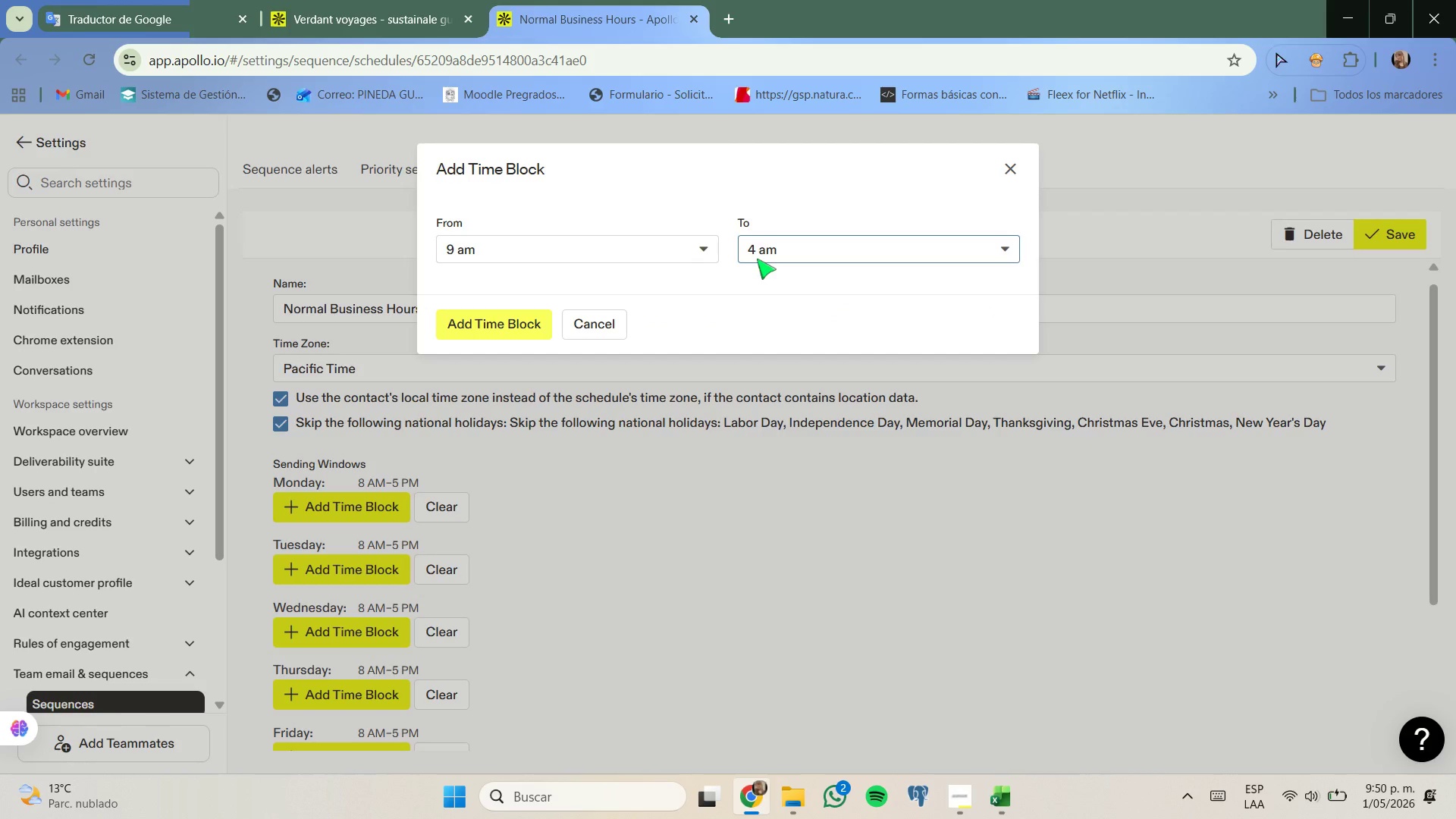 
left_click([795, 253])
 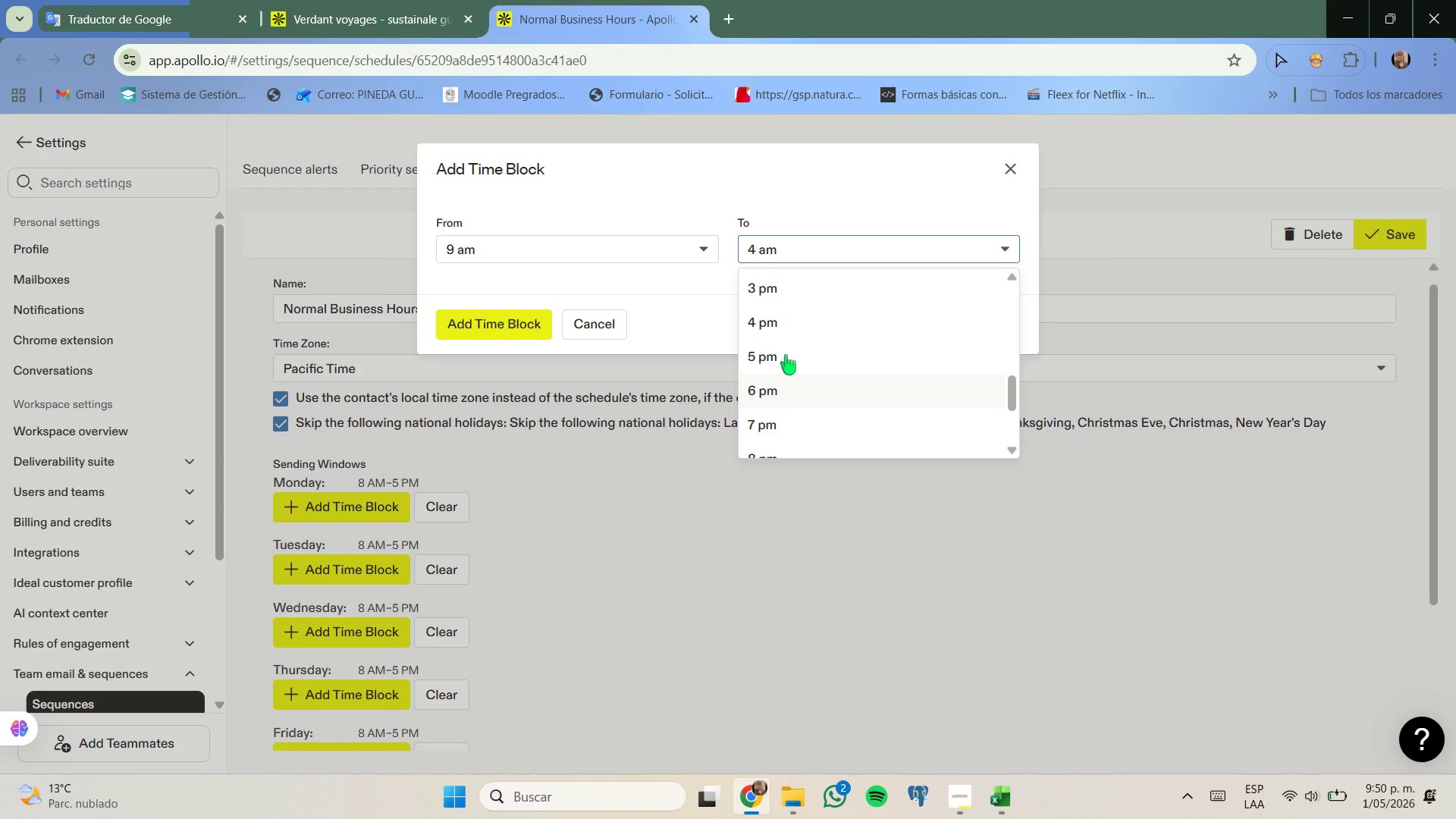 
left_click([787, 337])
 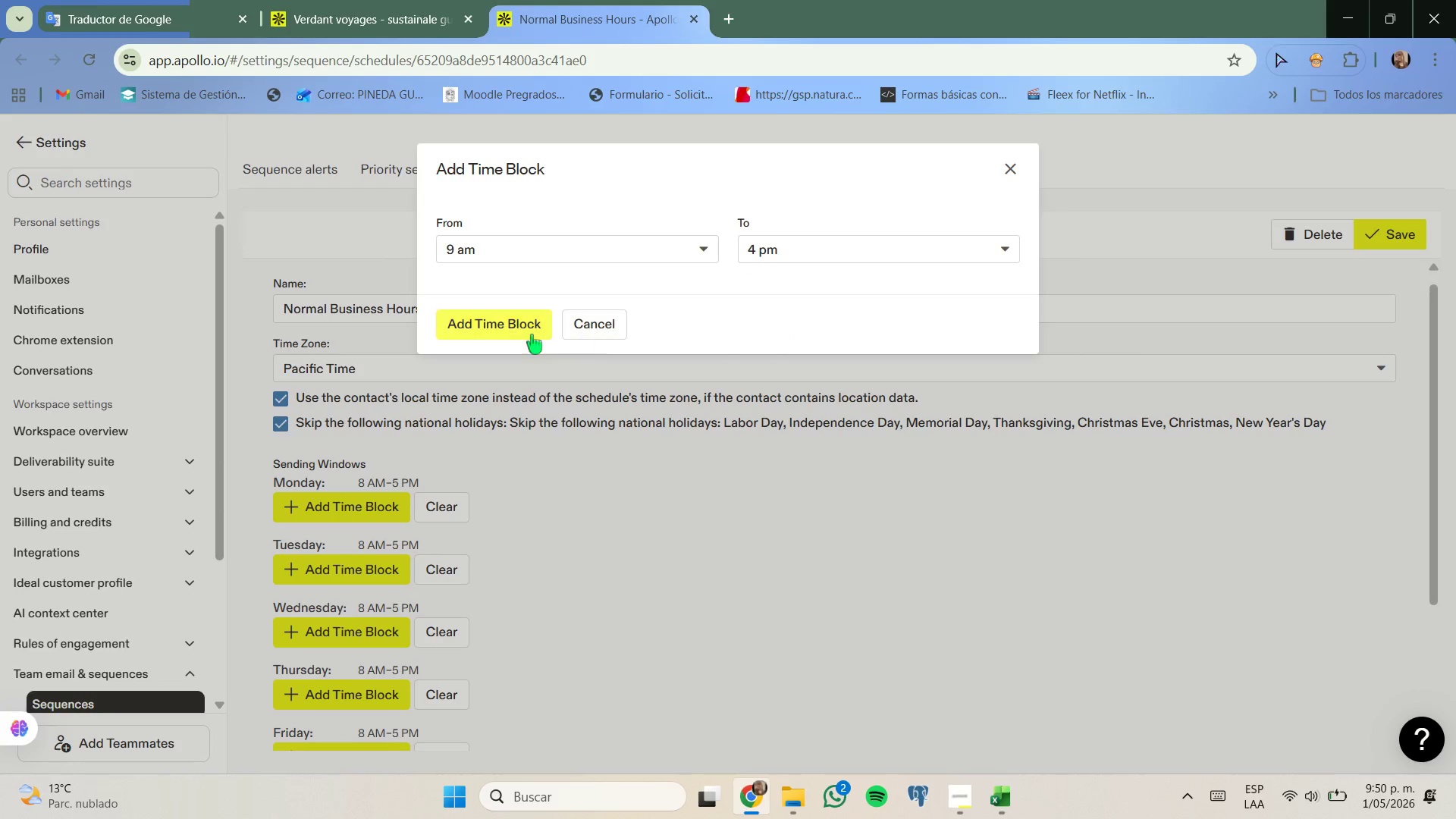 
left_click([513, 334])
 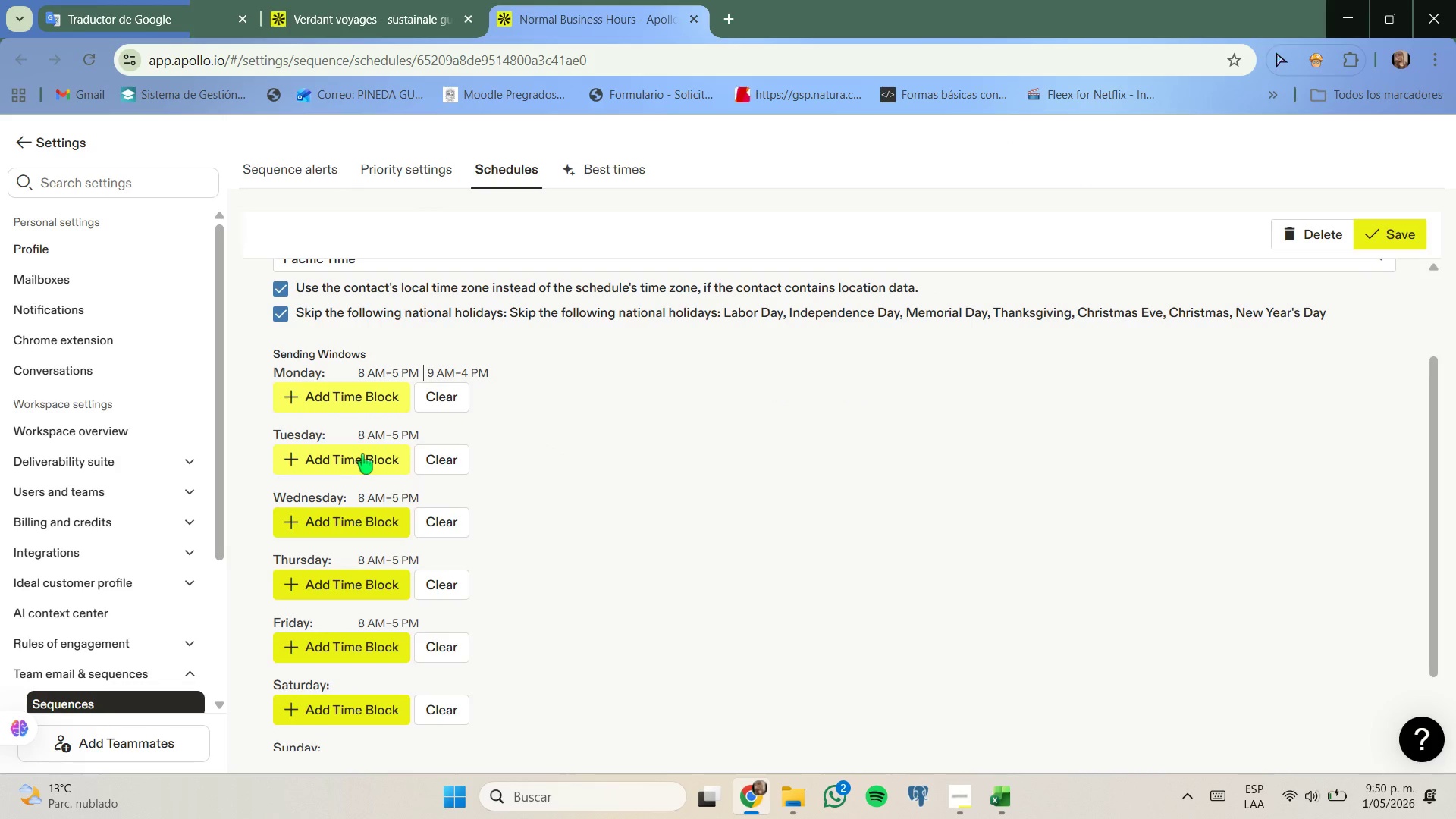 
left_click([352, 465])
 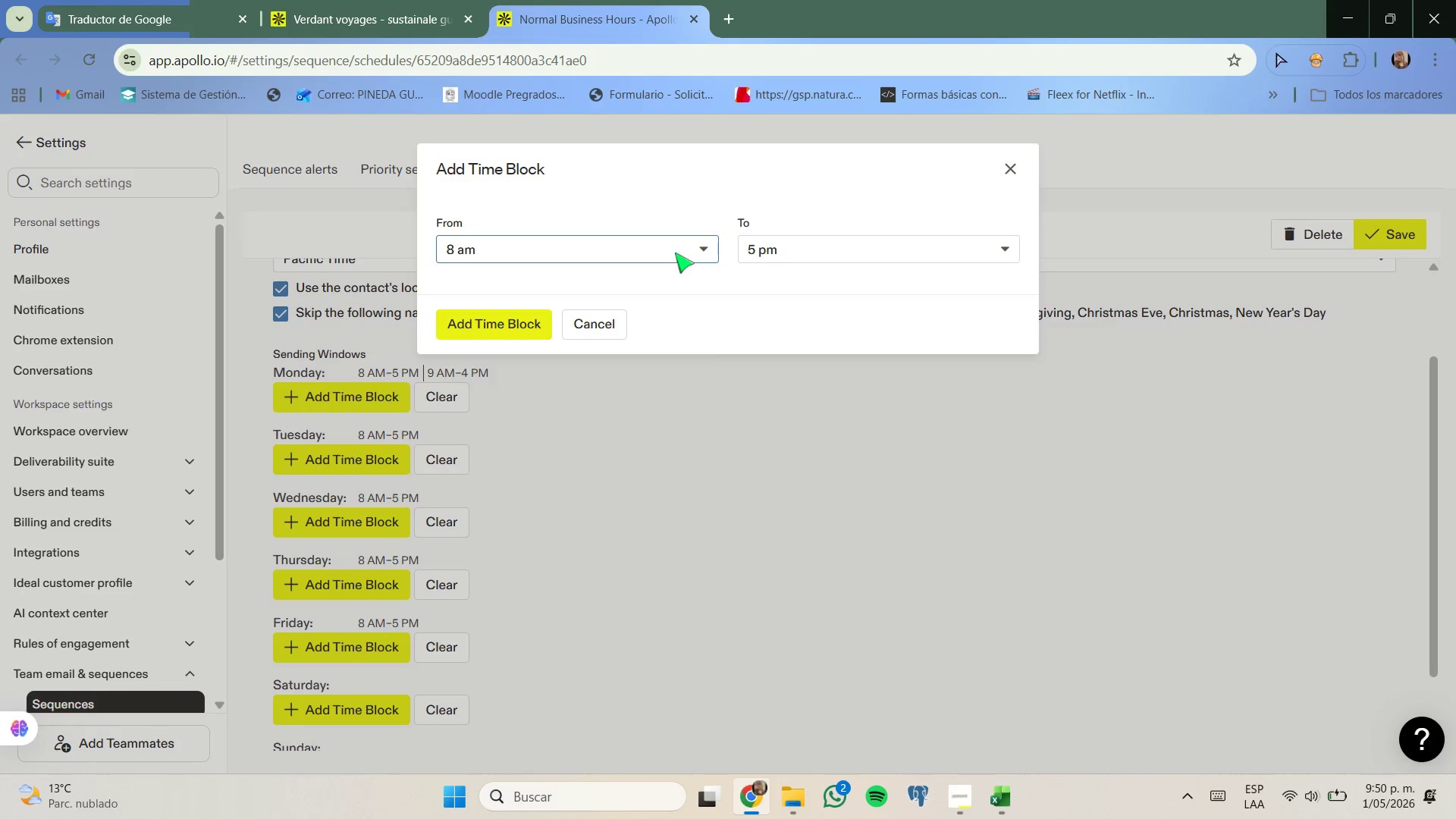 
left_click([675, 253])
 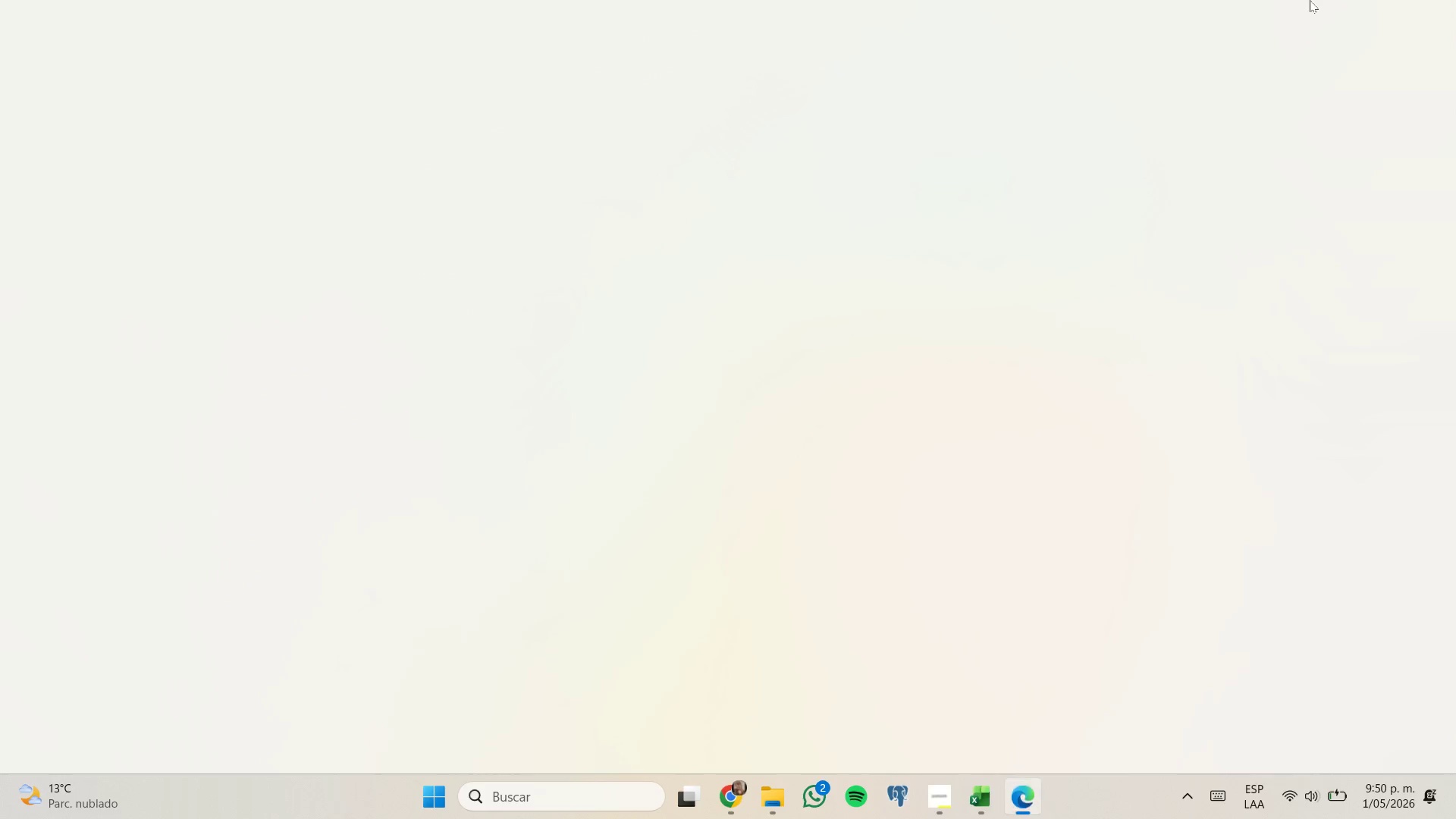 
left_click([1338, 10])
 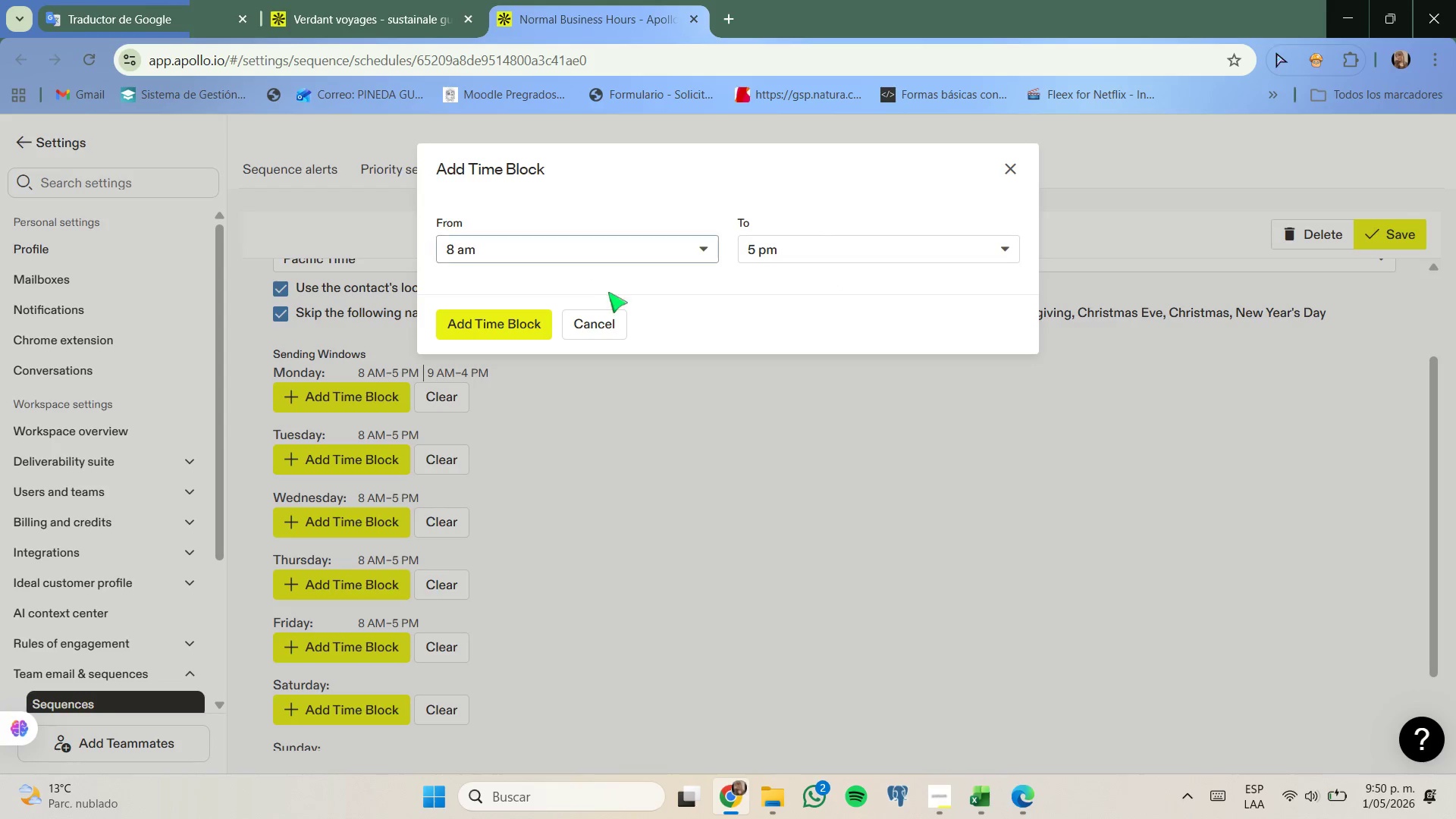 
left_click([641, 259])
 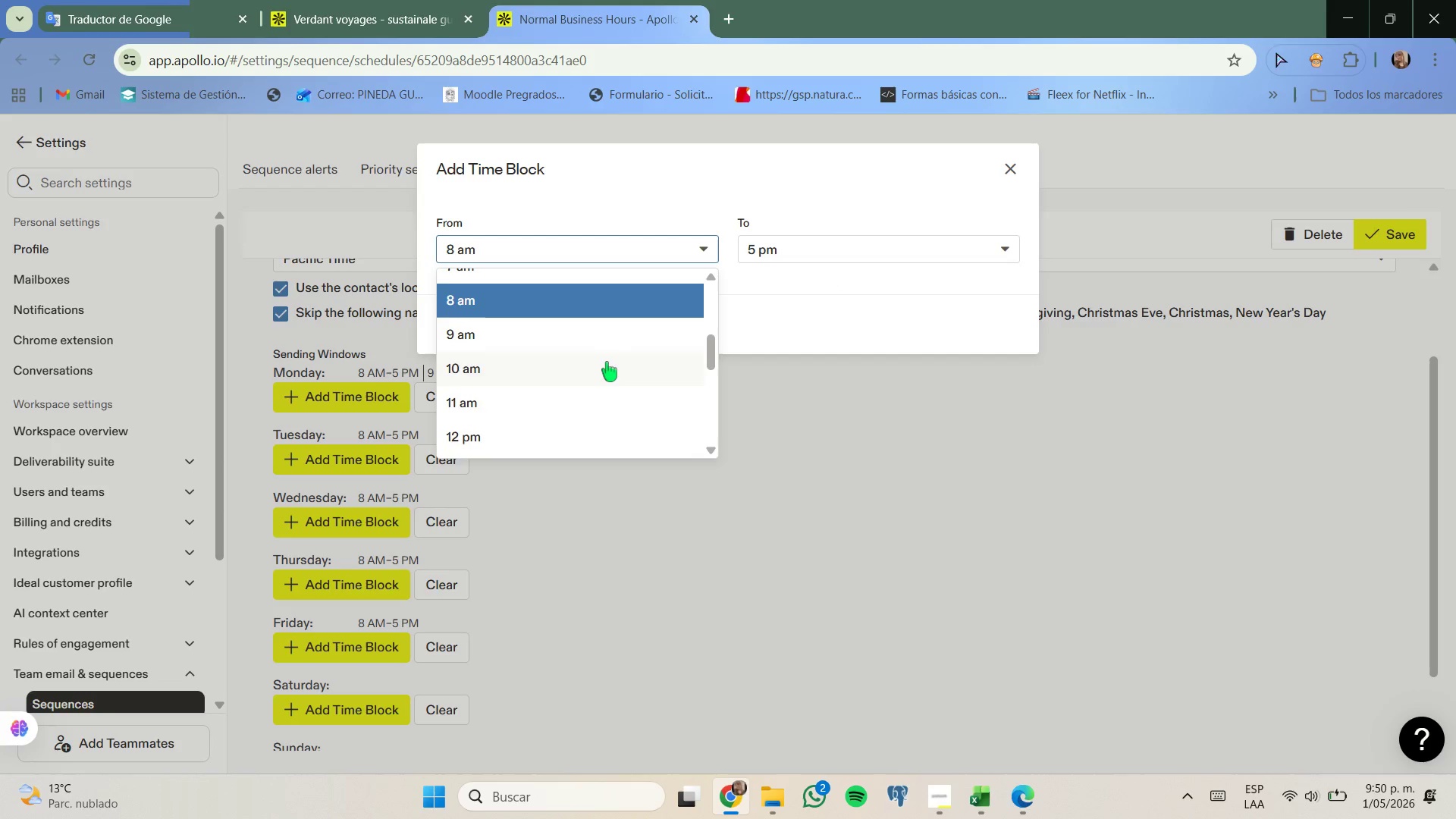 
left_click([590, 360])
 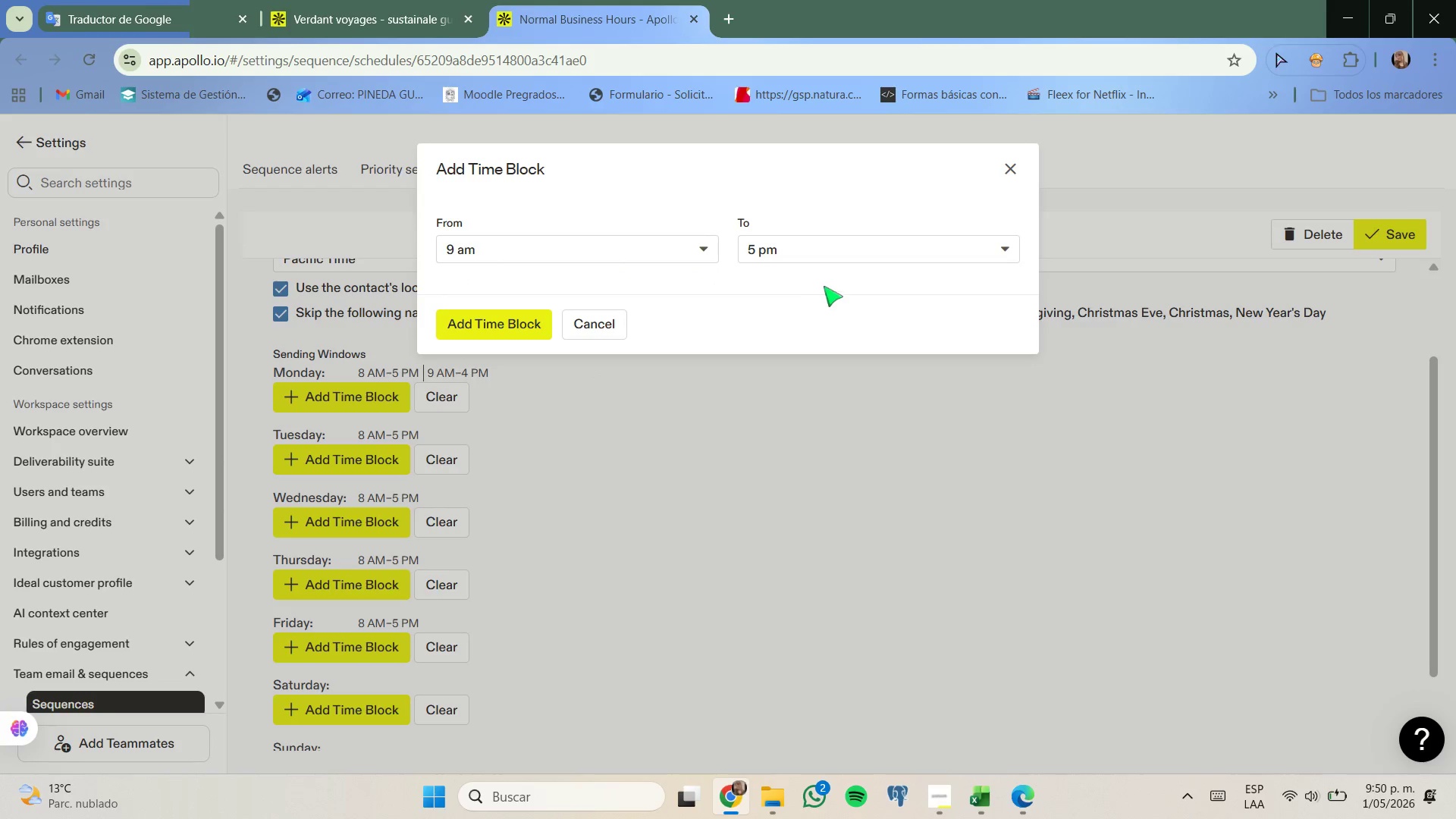 
left_click([833, 252])
 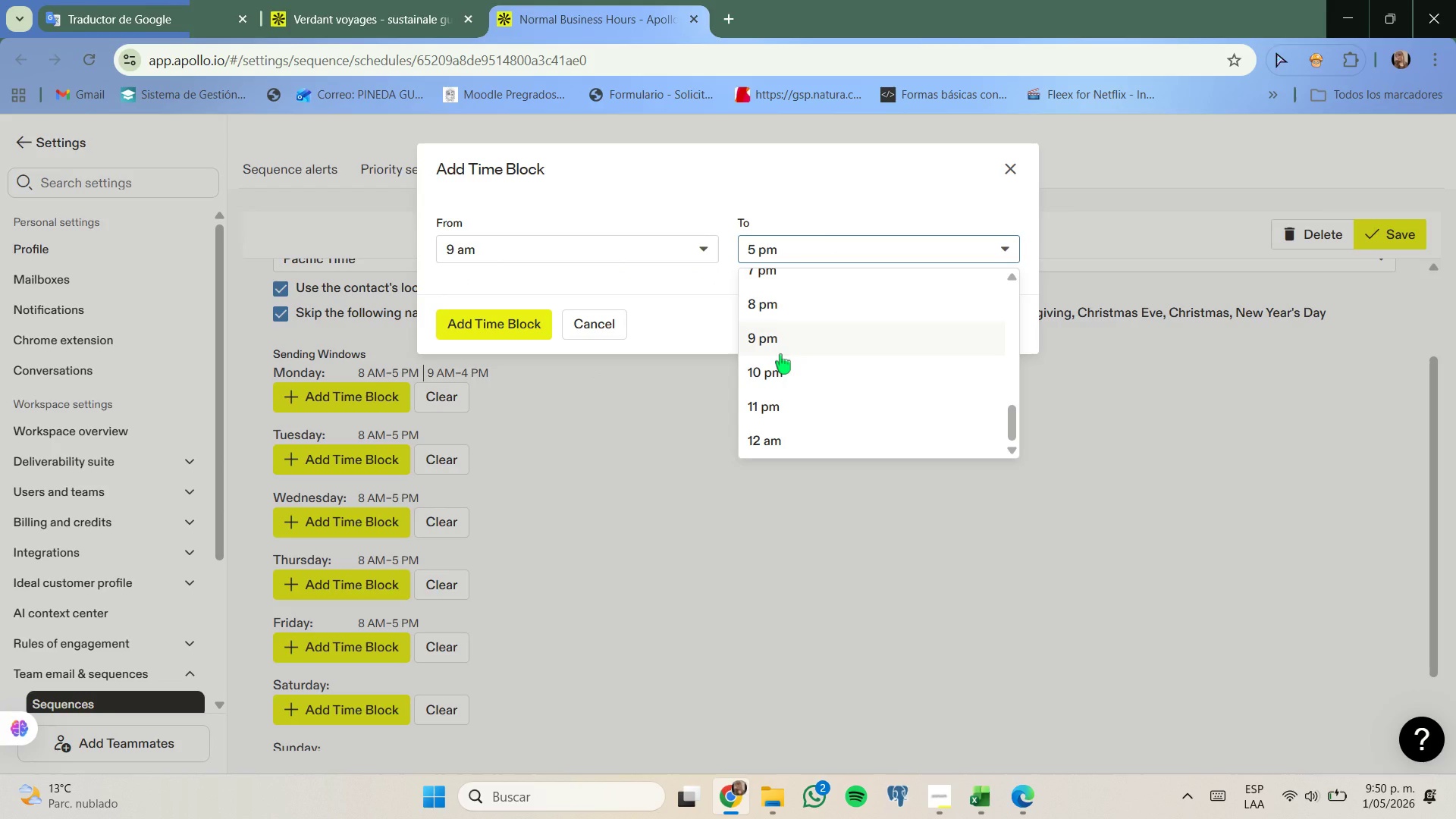 
wait(5.97)
 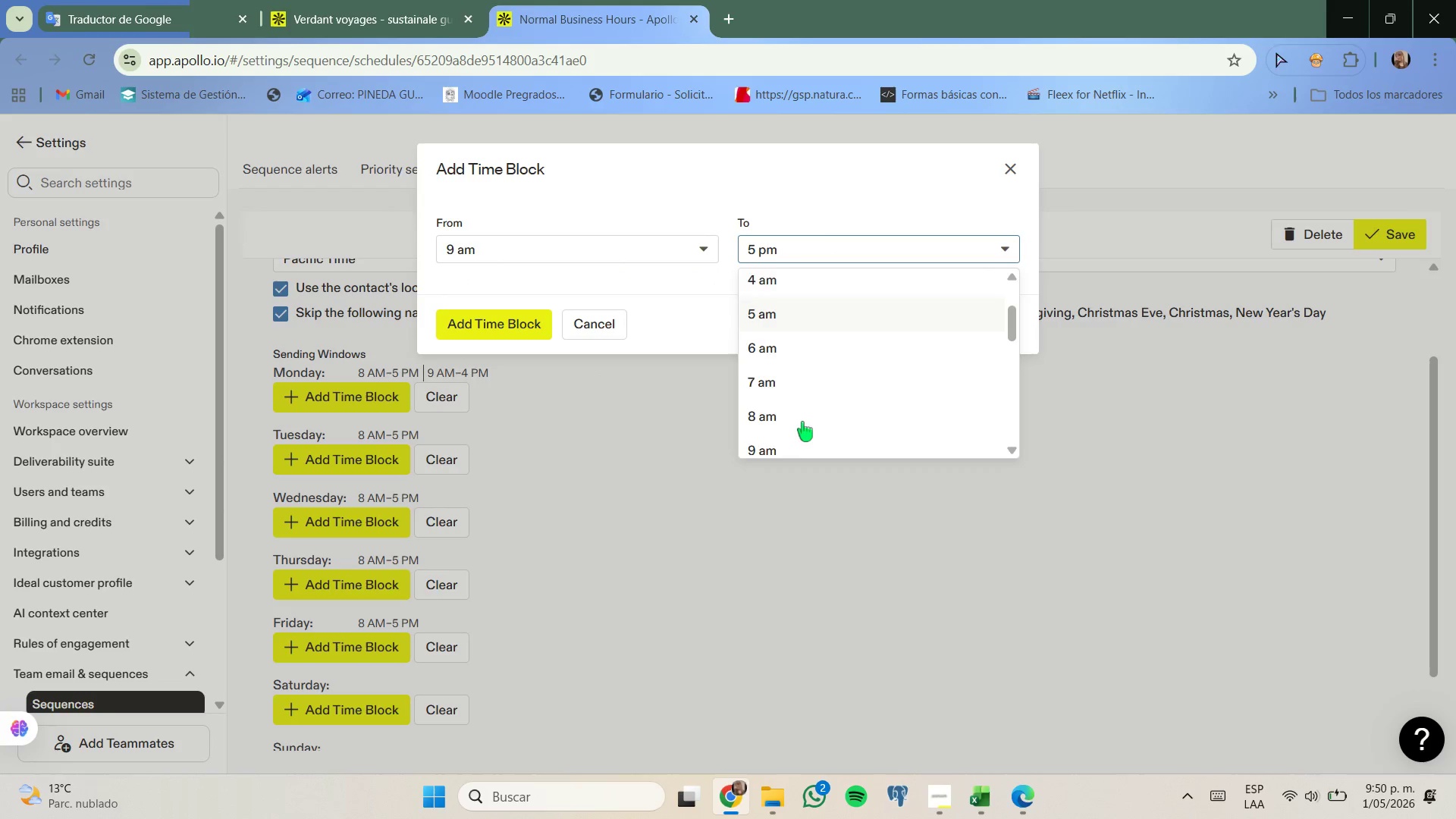 
left_click([781, 317])
 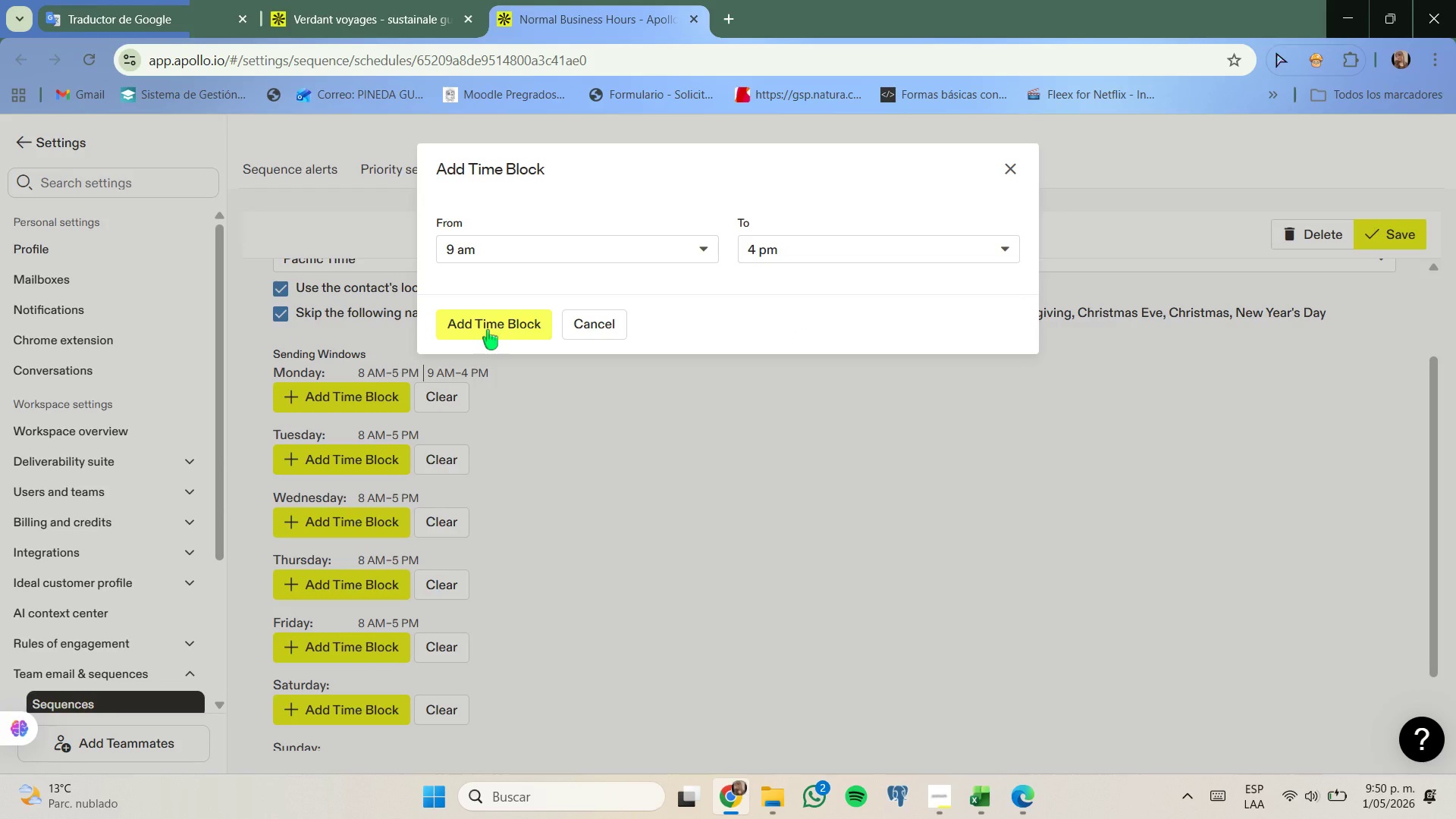 
left_click([487, 330])
 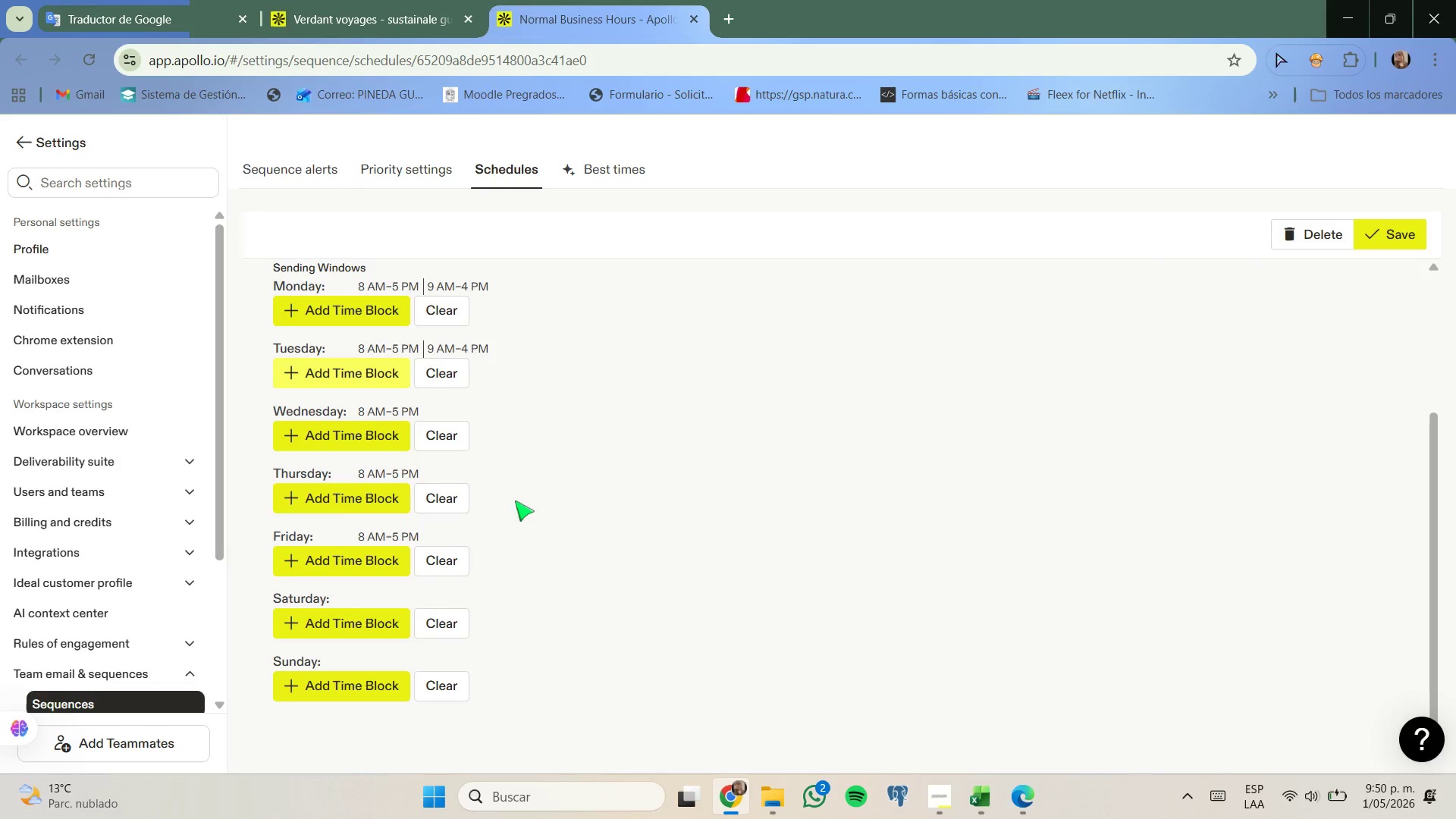 
left_click([362, 435])
 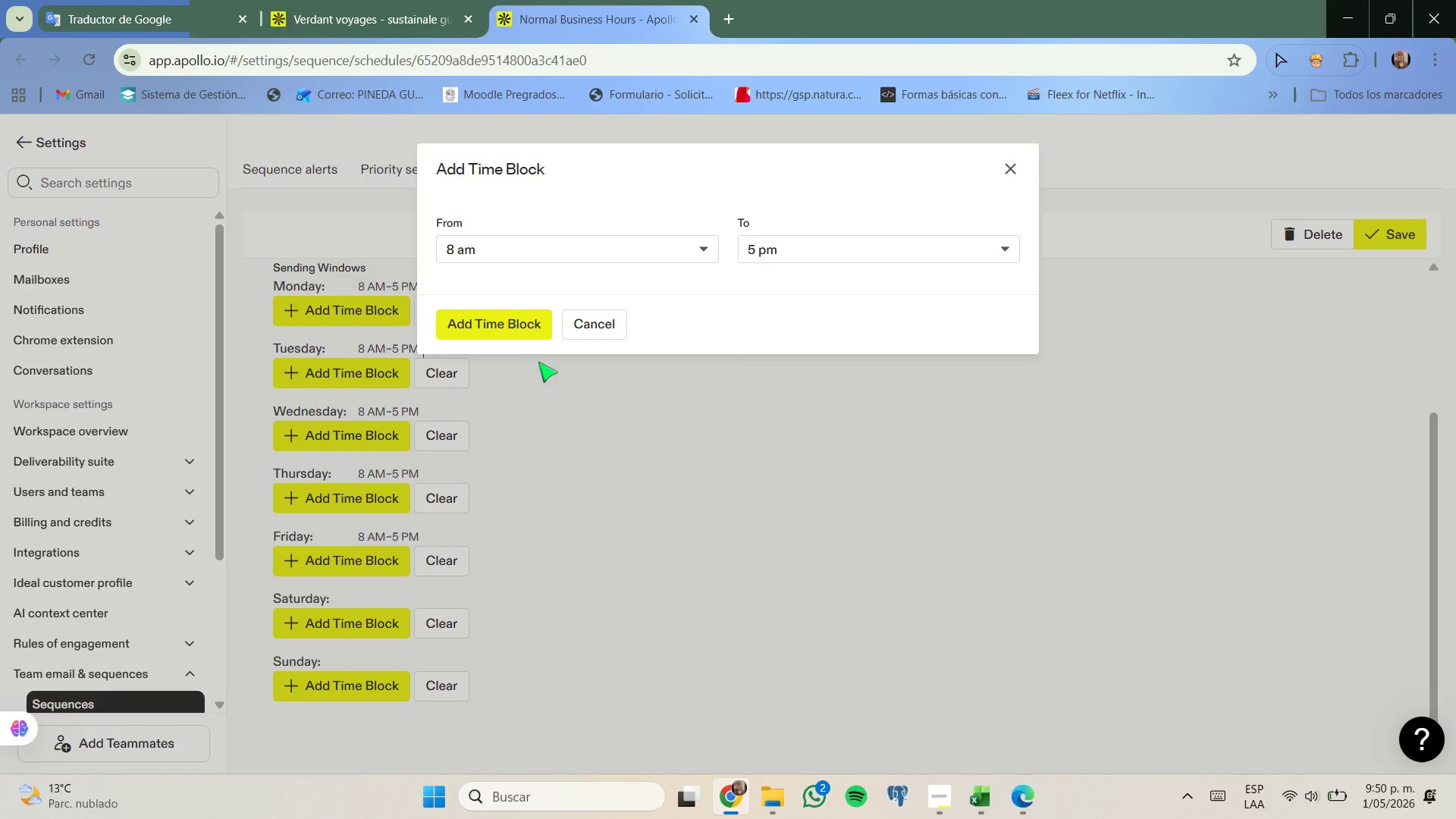 
left_click([566, 249])
 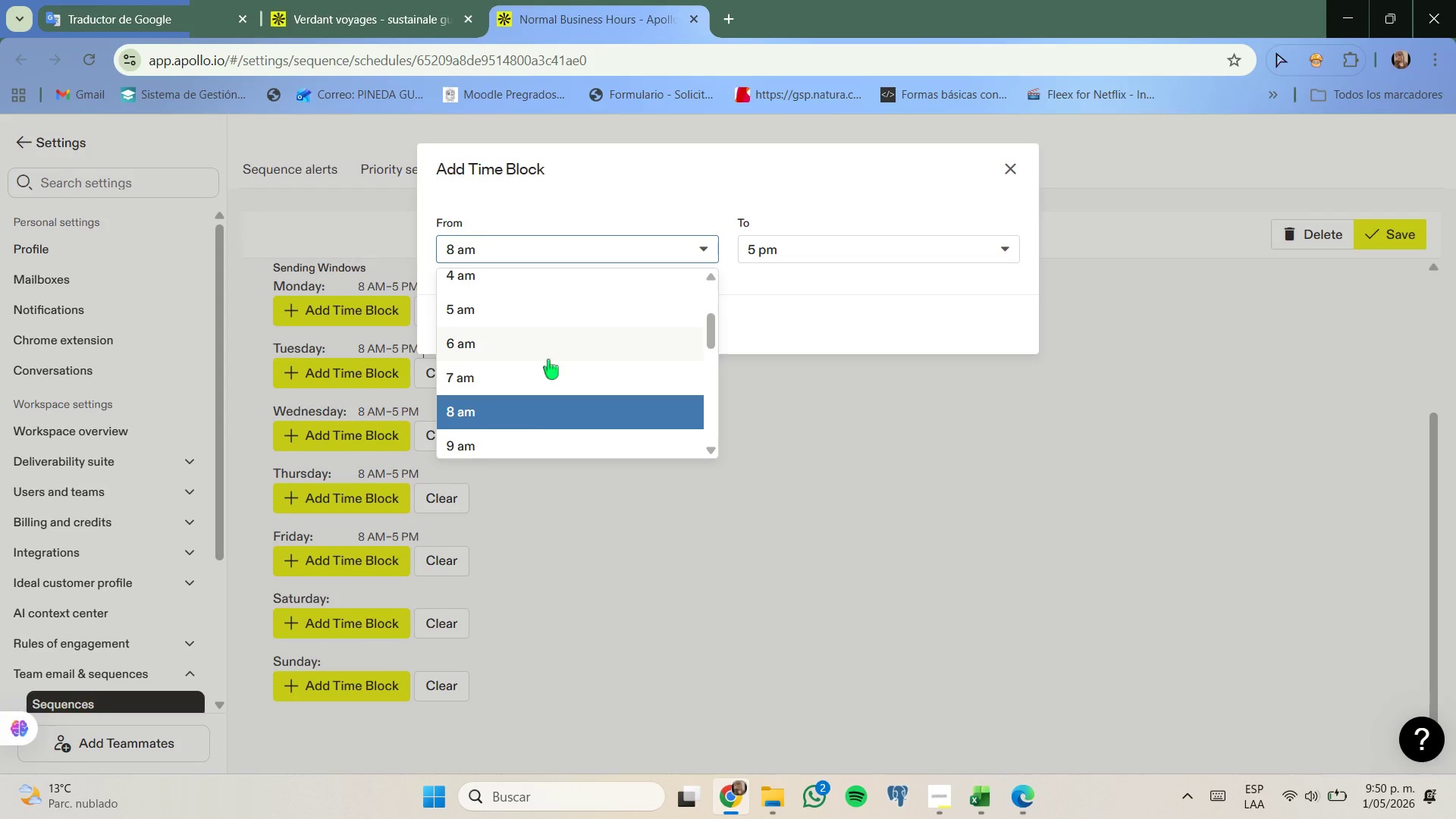 
left_click([526, 441])
 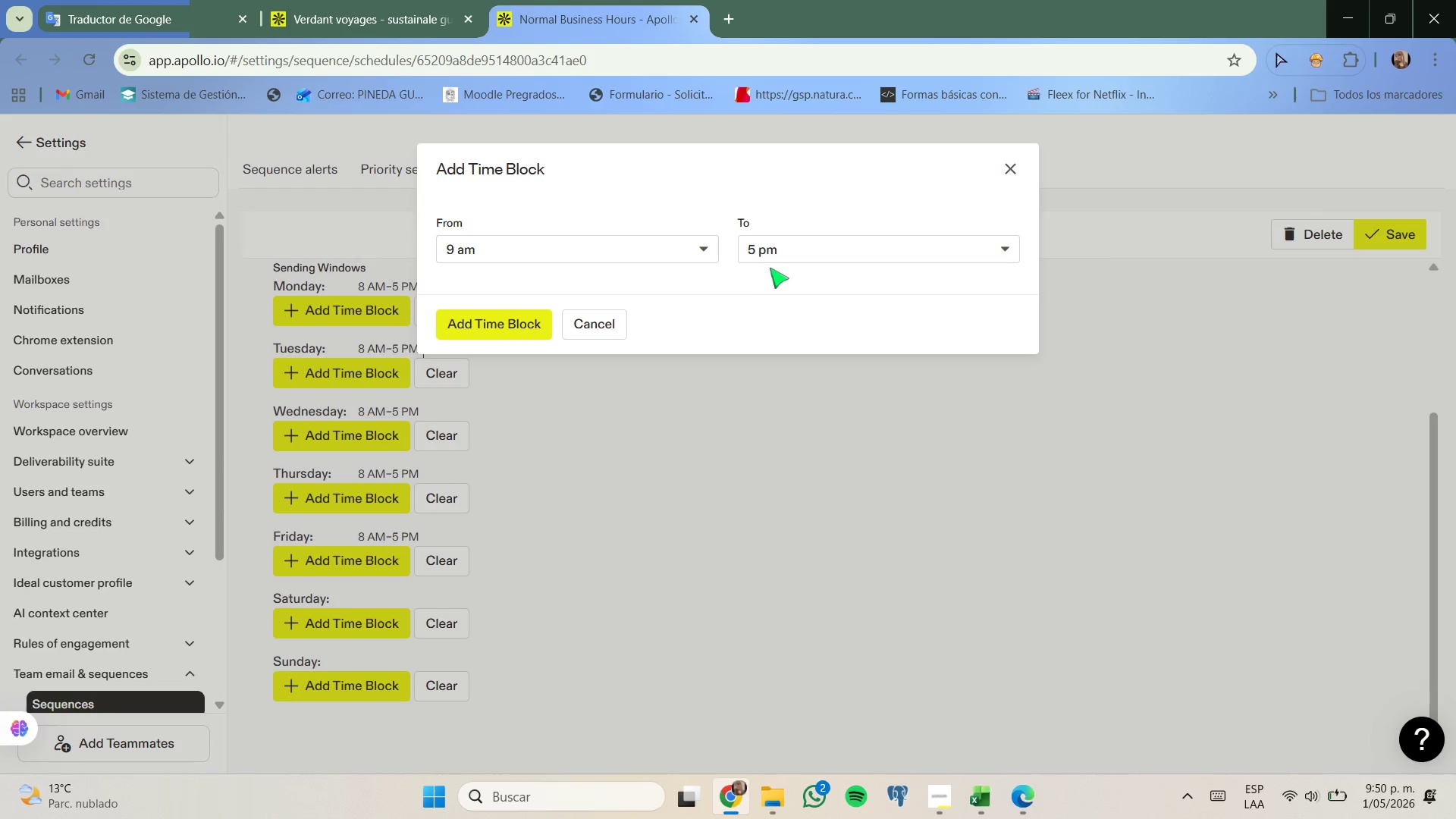 
left_click([784, 257])
 